 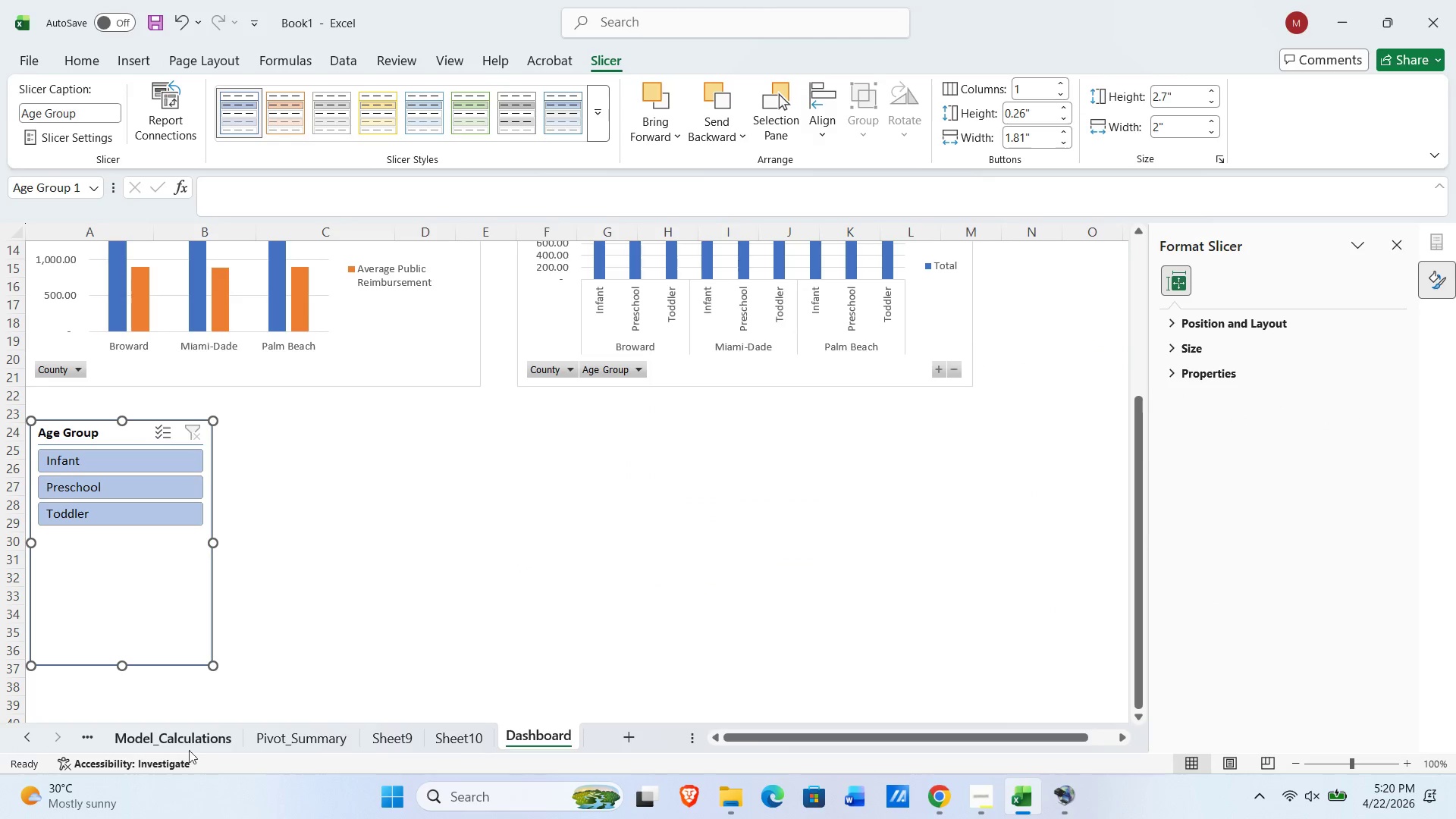 
double_click([27, 734])
 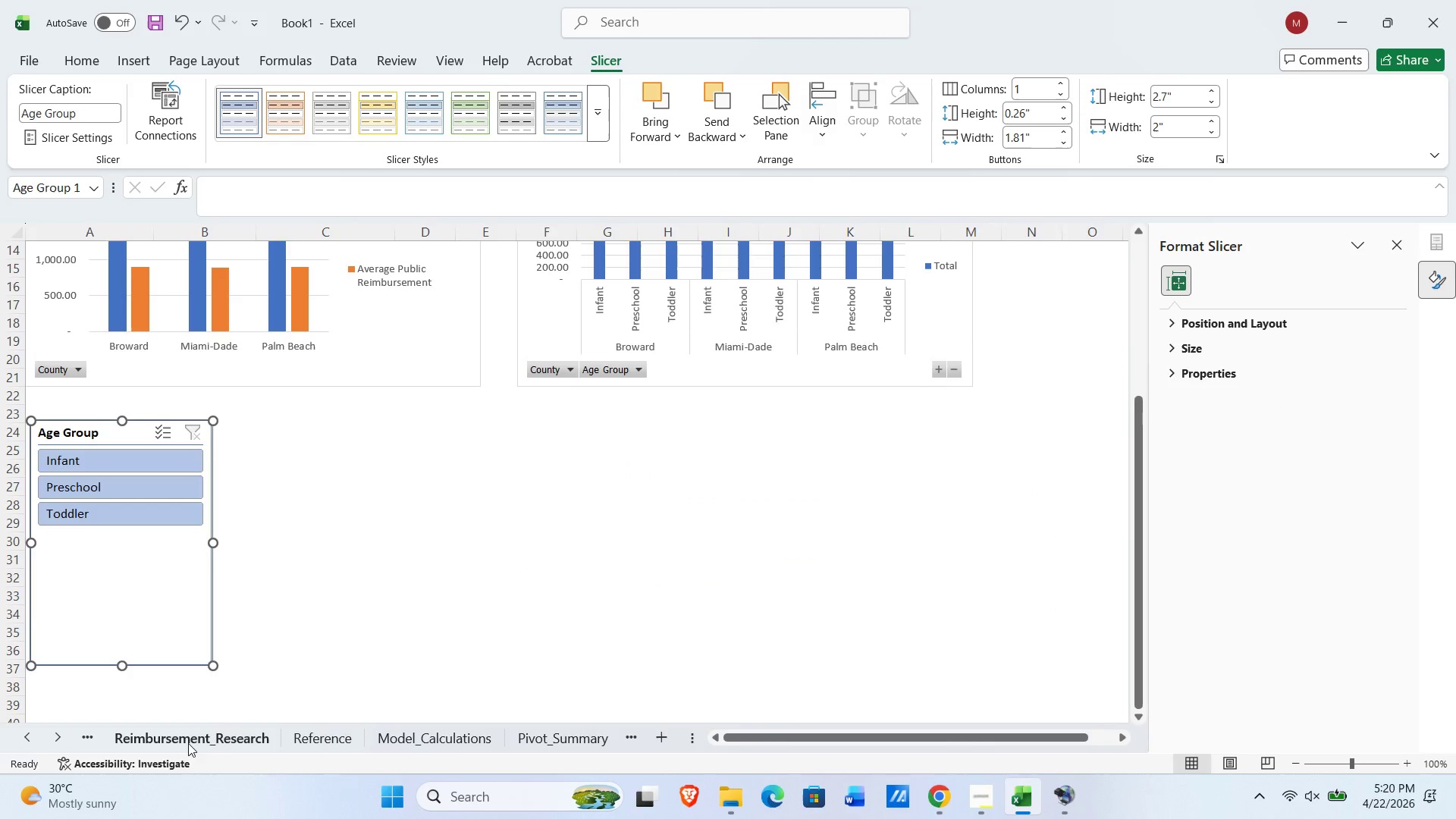 
left_click([189, 742])
 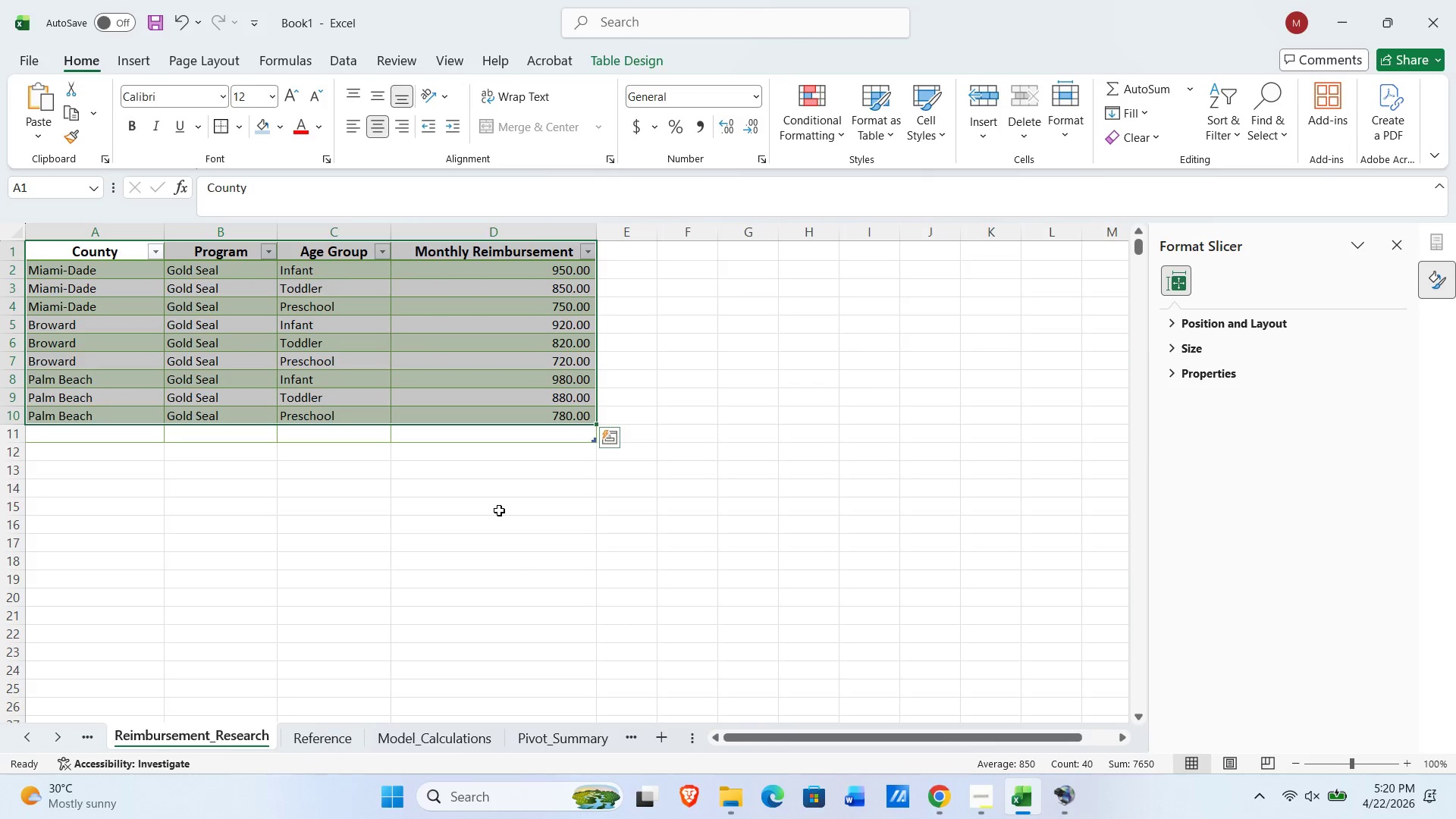 
scroll: coordinate [498, 510], scroll_direction: up, amount: 3.0
 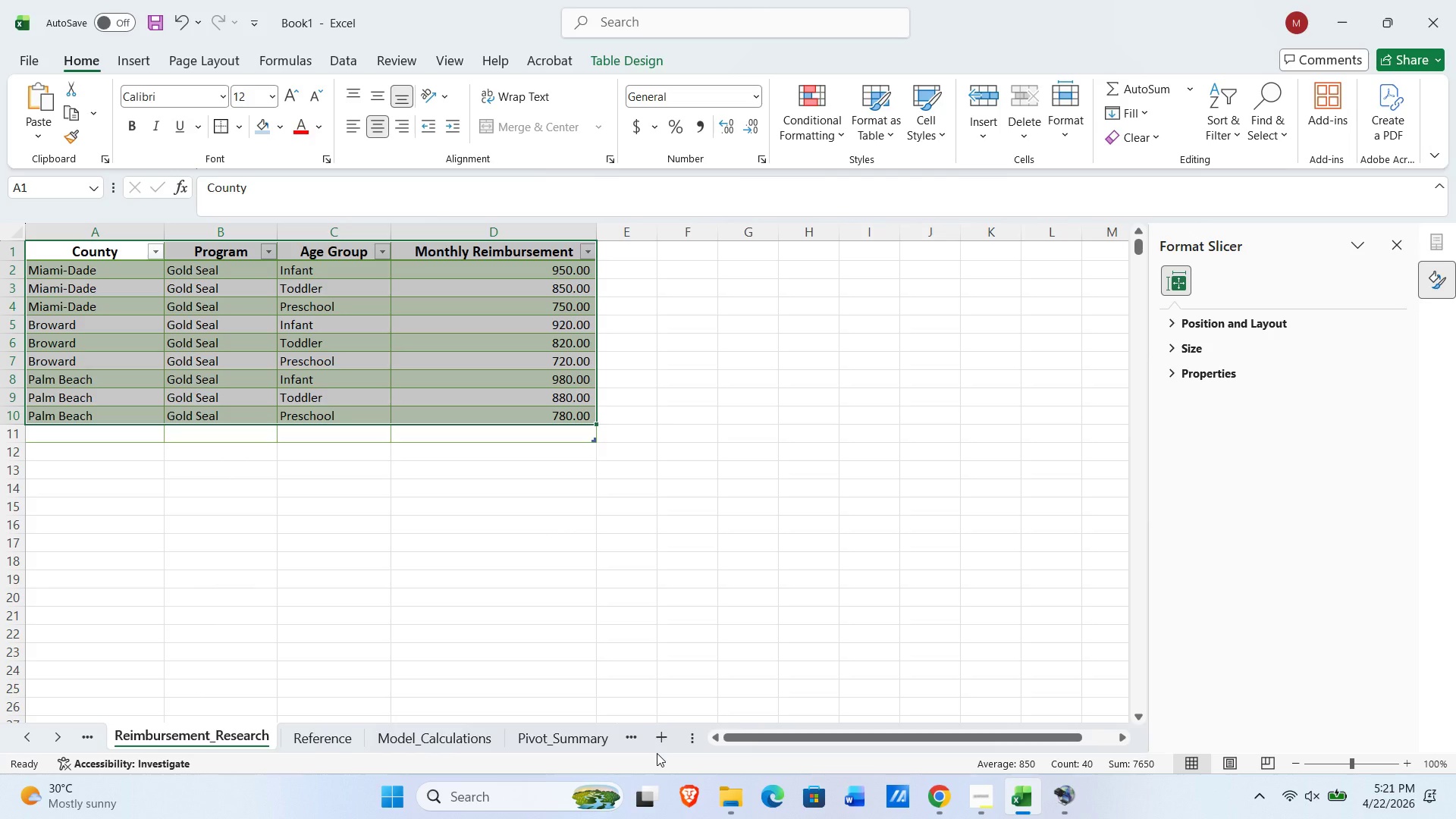 
wait(54.65)
 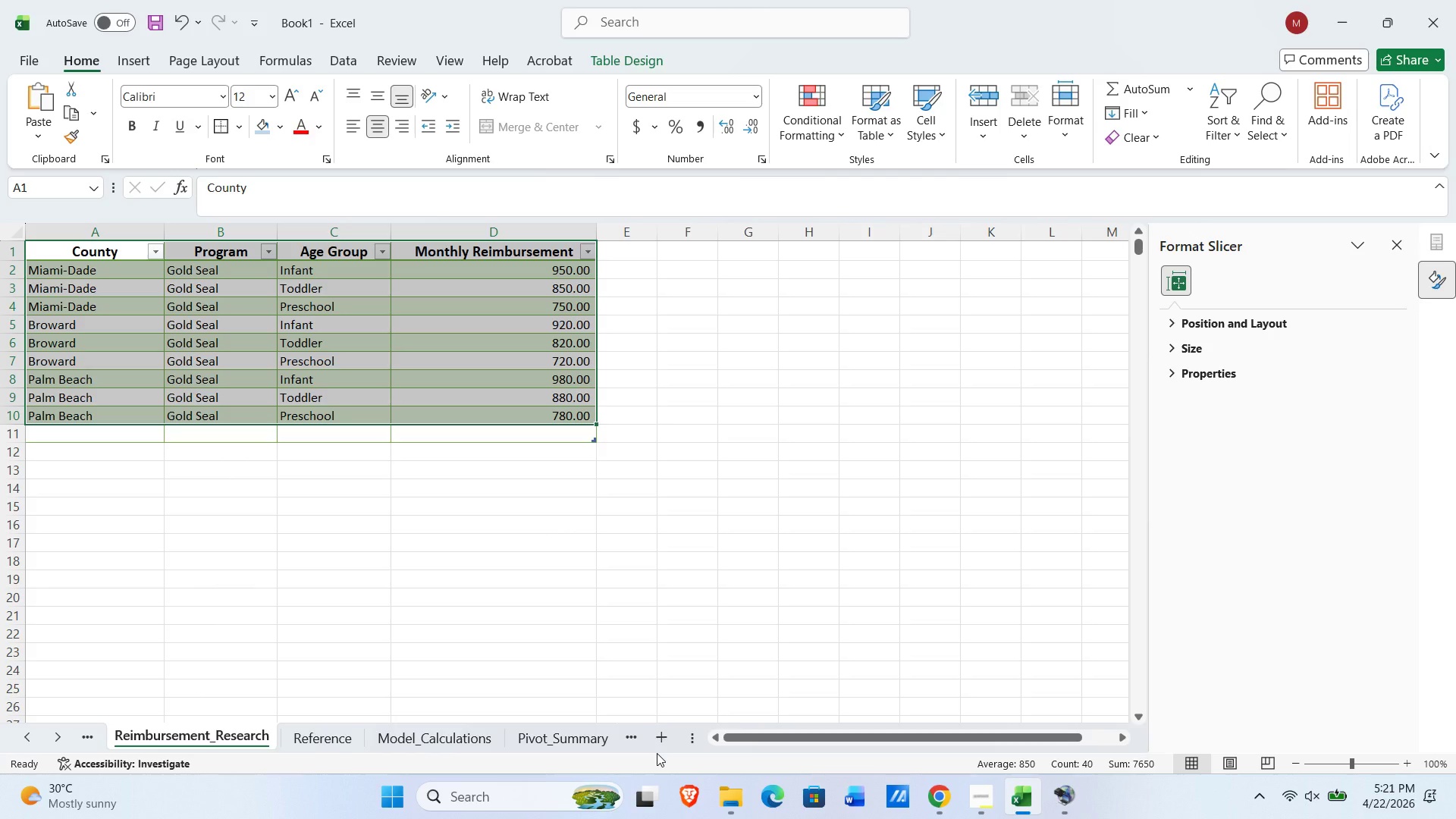 
left_click([609, 253])
 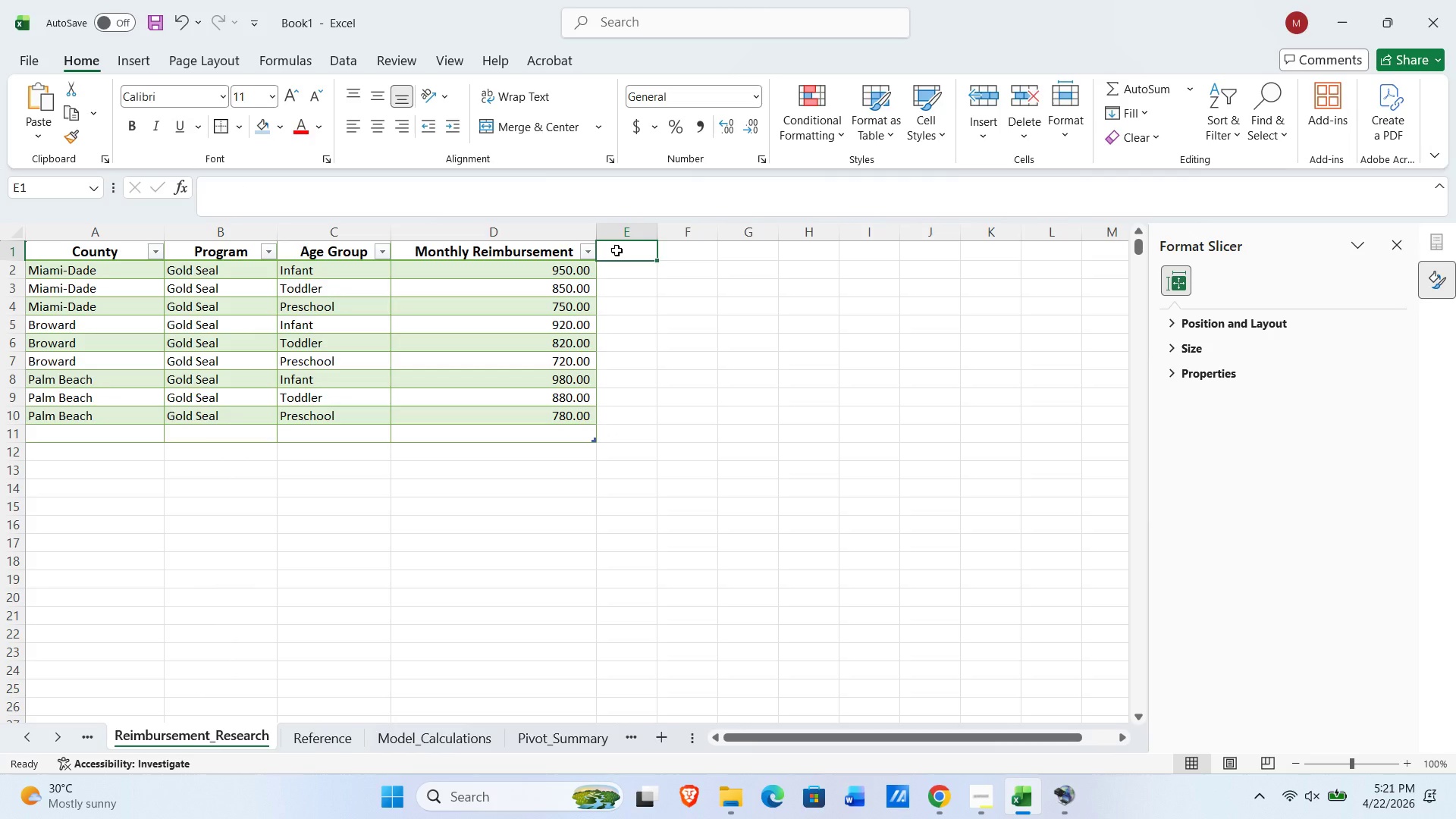 
type(Si)
key(Backspace)
type(ource)
key(NumpadEnter)
 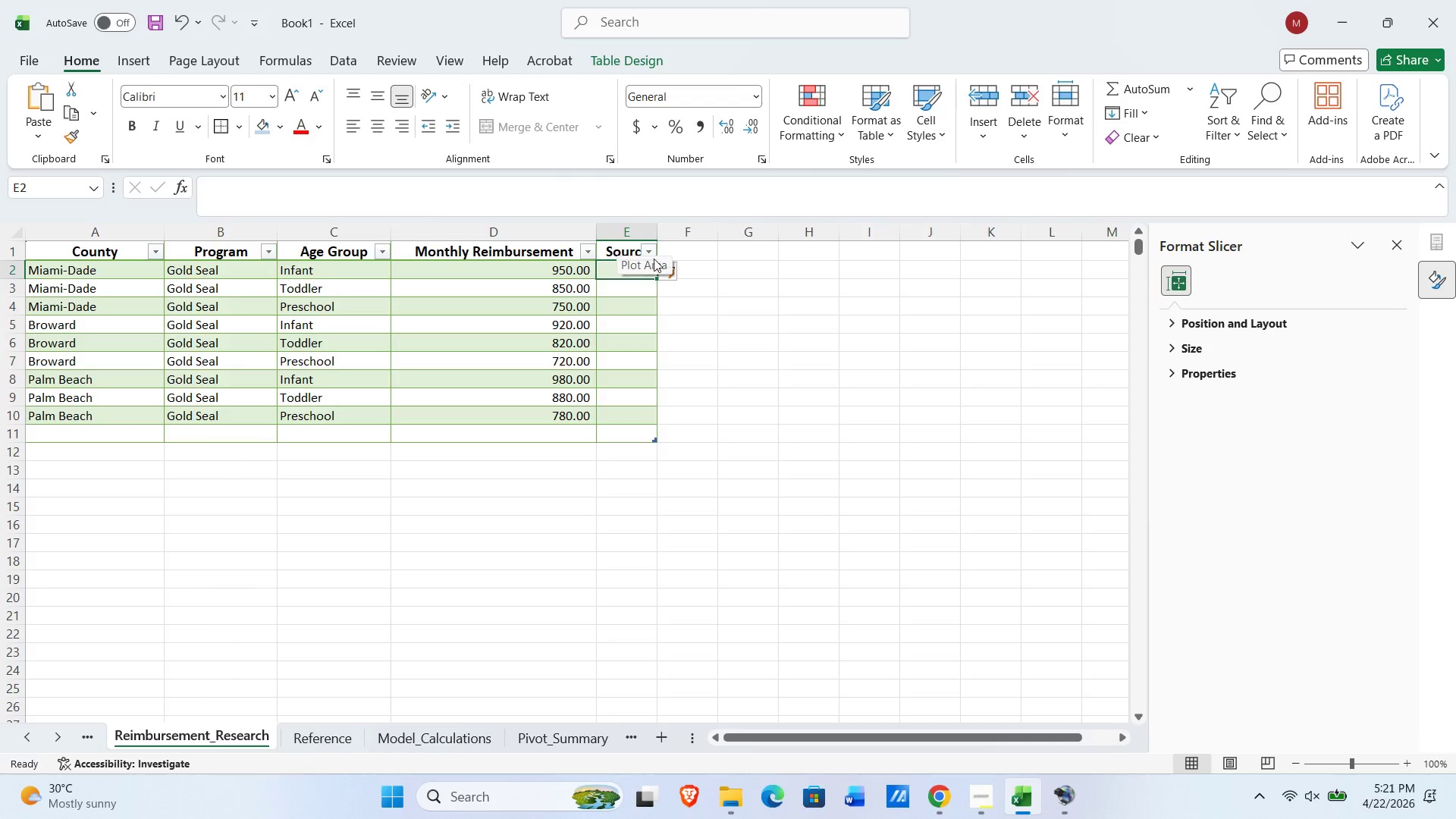 
left_click([682, 249])
 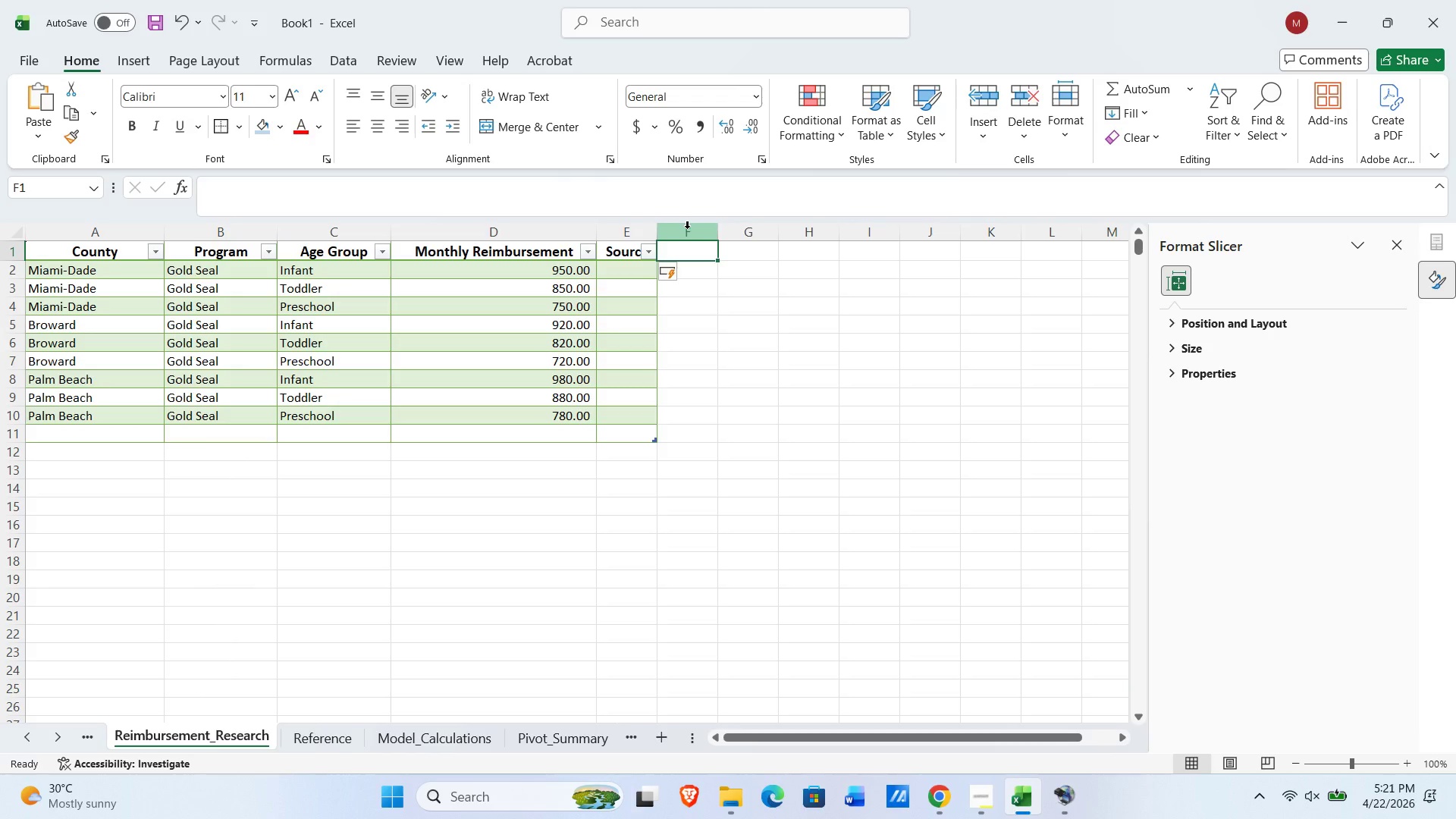 
type(Last Updated)
key(NumpadEnter)
 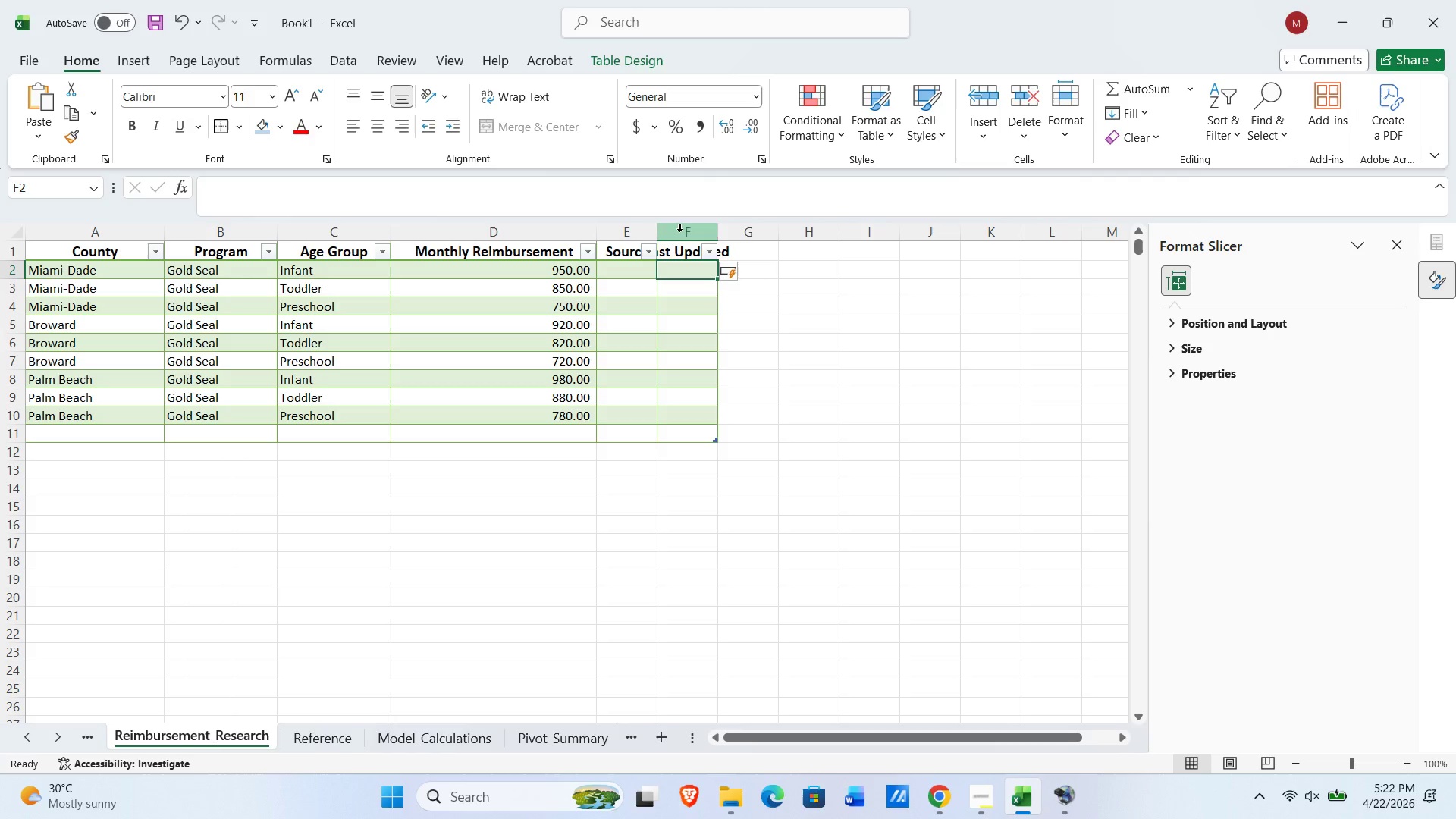 
left_click_drag(start_coordinate=[660, 233], to_coordinate=[685, 229])
 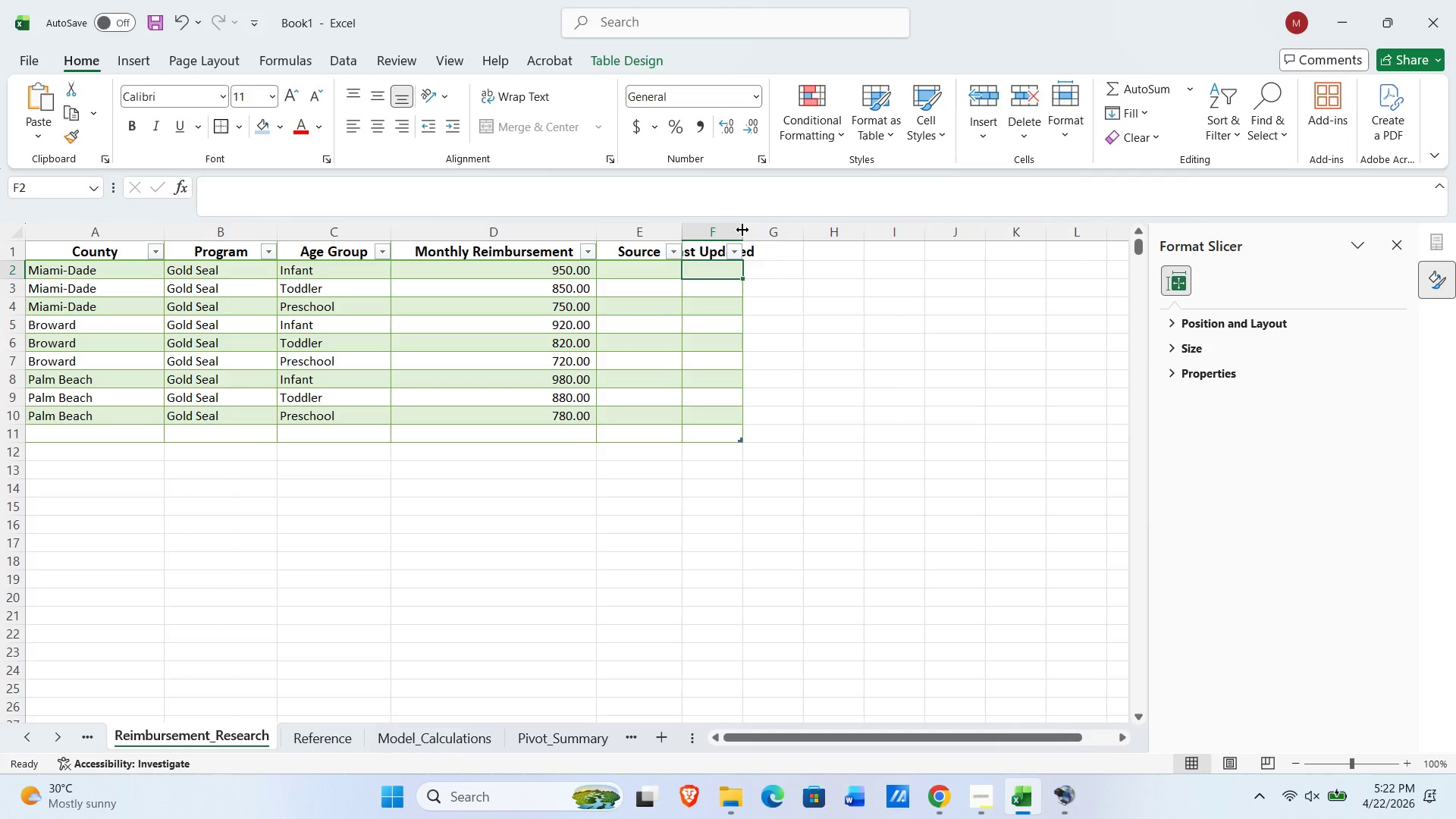 
left_click_drag(start_coordinate=[742, 230], to_coordinate=[786, 231])
 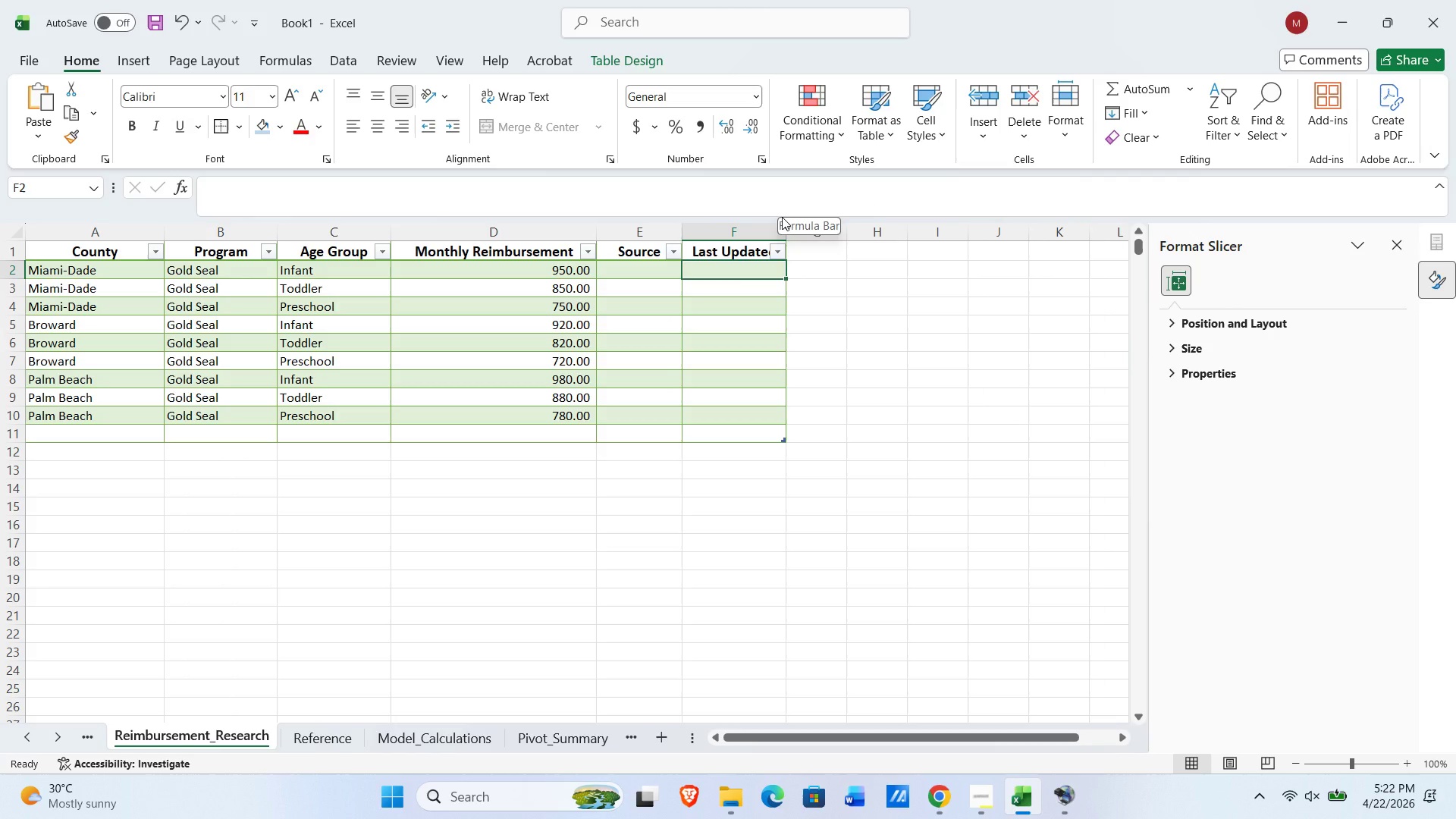 
wait(9.52)
 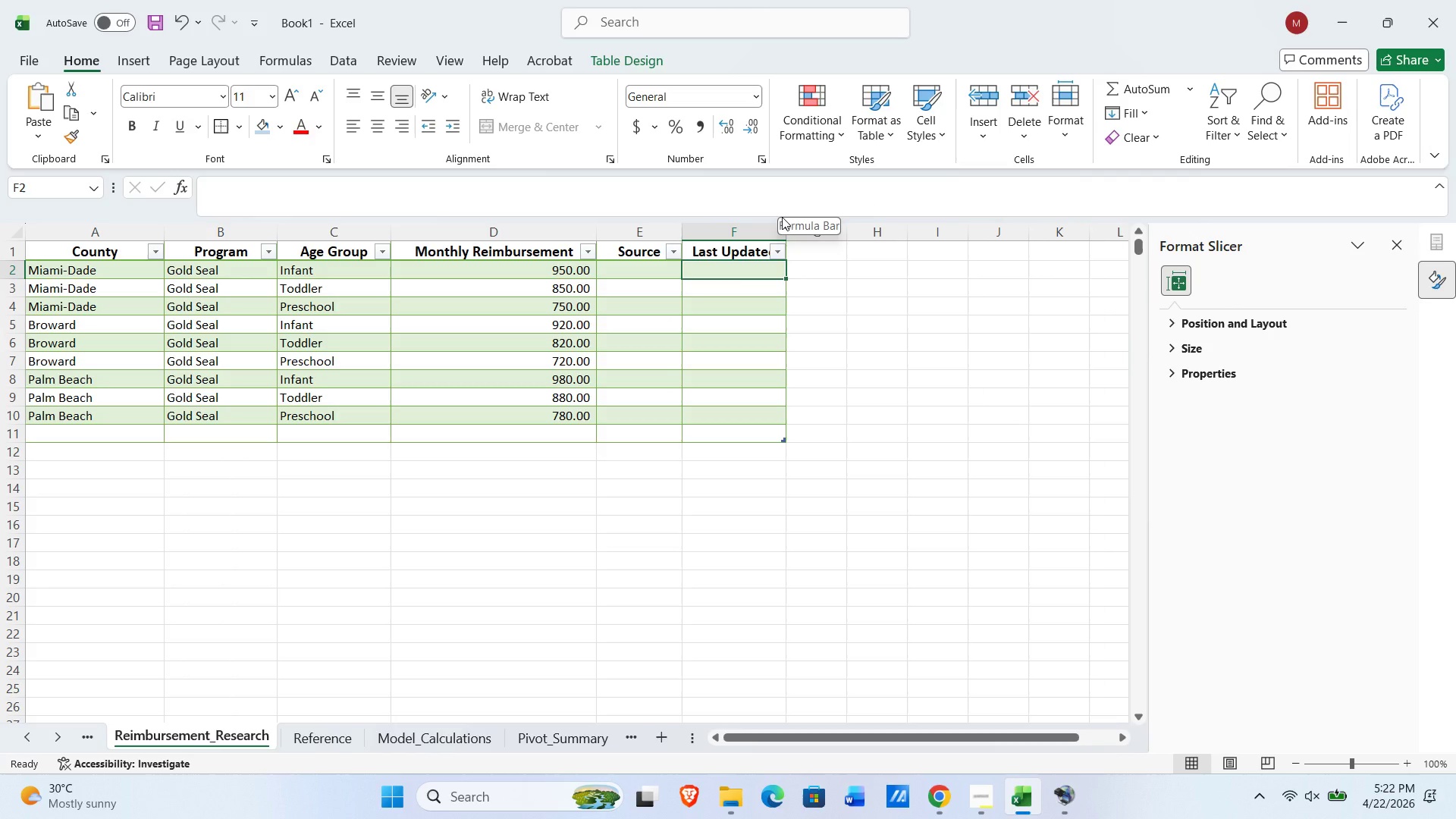 
key(ArrowLeft)
 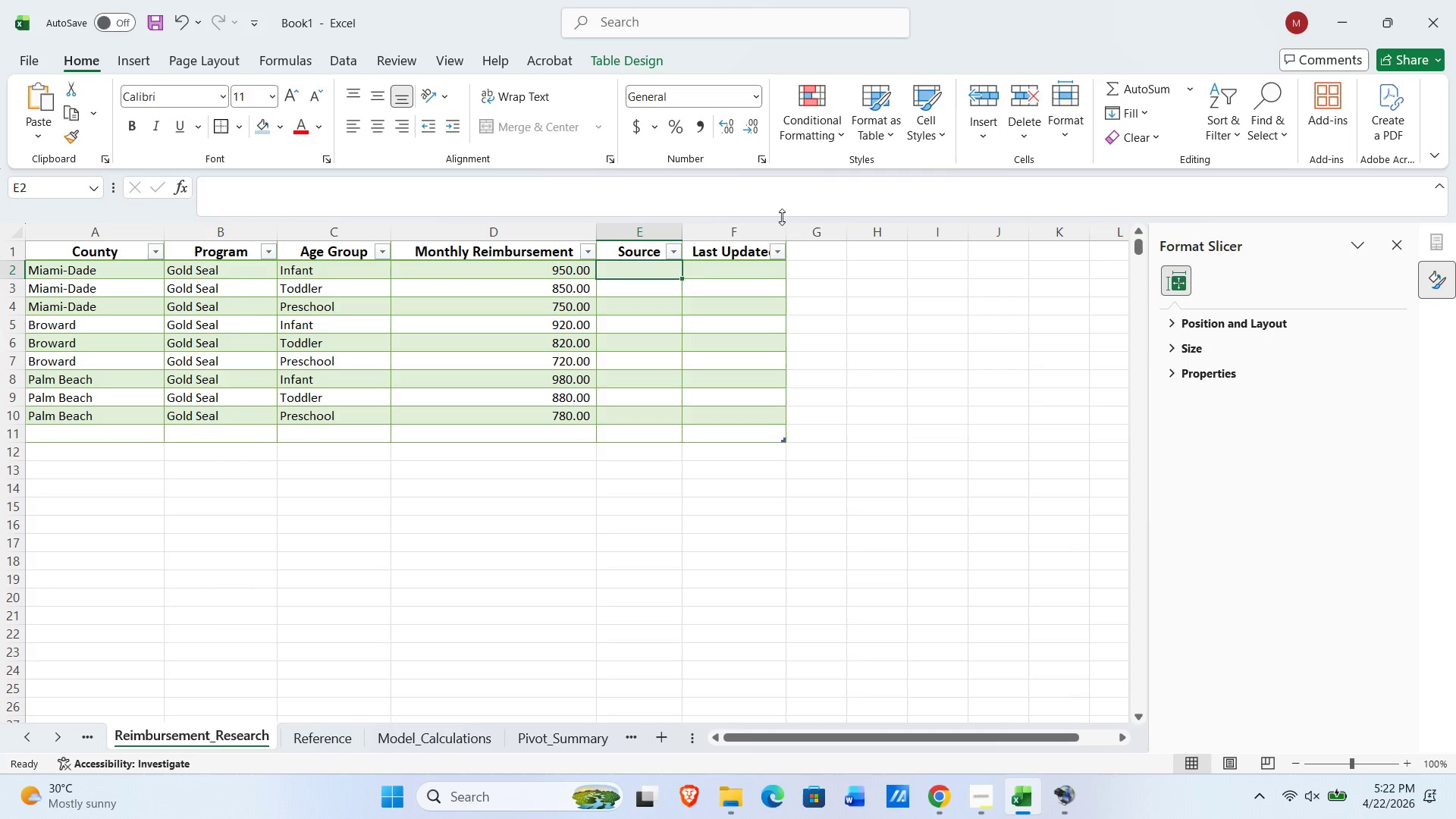 
type(Lorida )
key(Backspace)
key(Backspace)
key(Backspace)
key(Backspace)
key(Backspace)
key(Backspace)
key(Backspace)
type(Florida Early Learning)
key(NumpadEnter)
 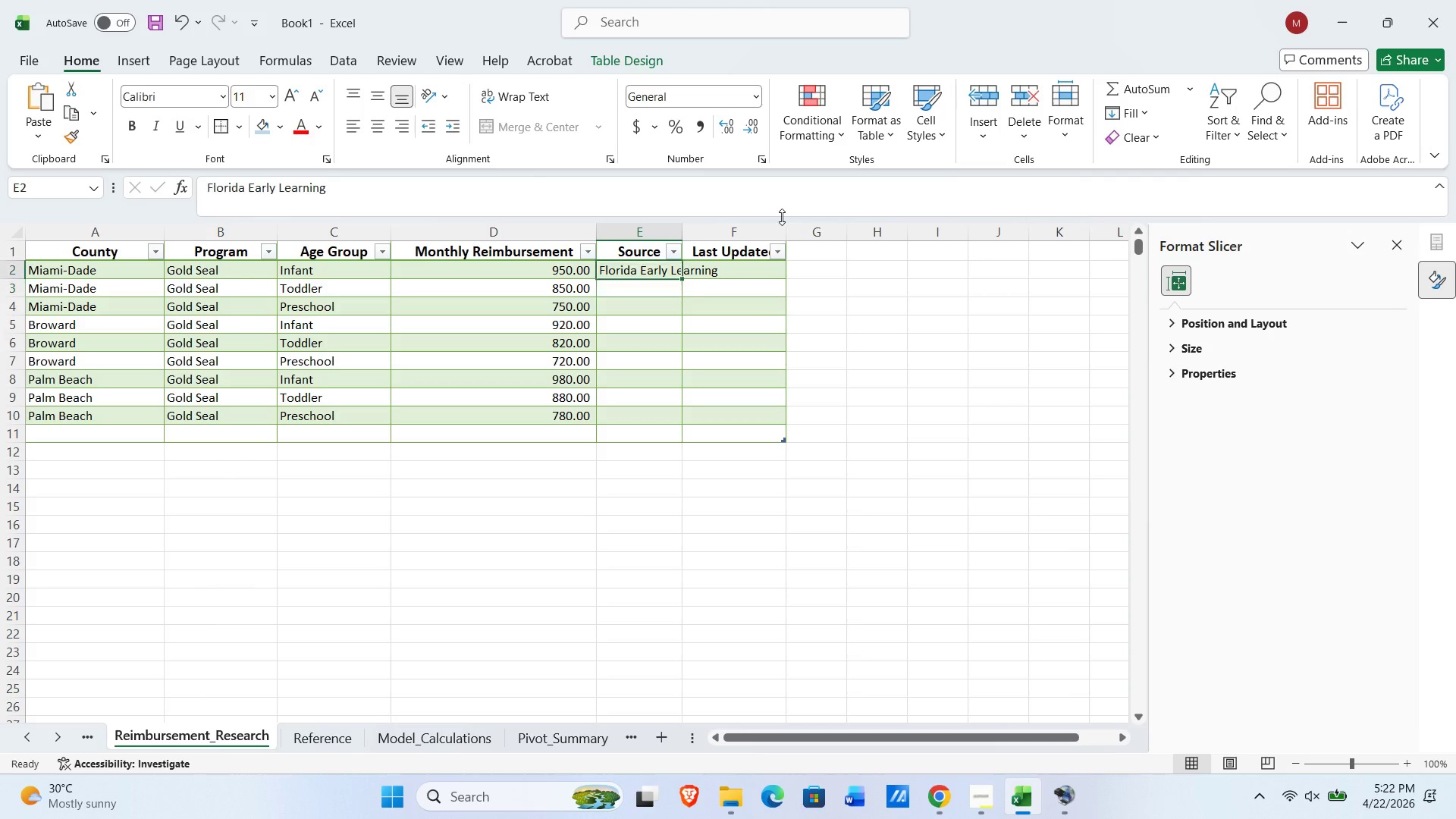 
 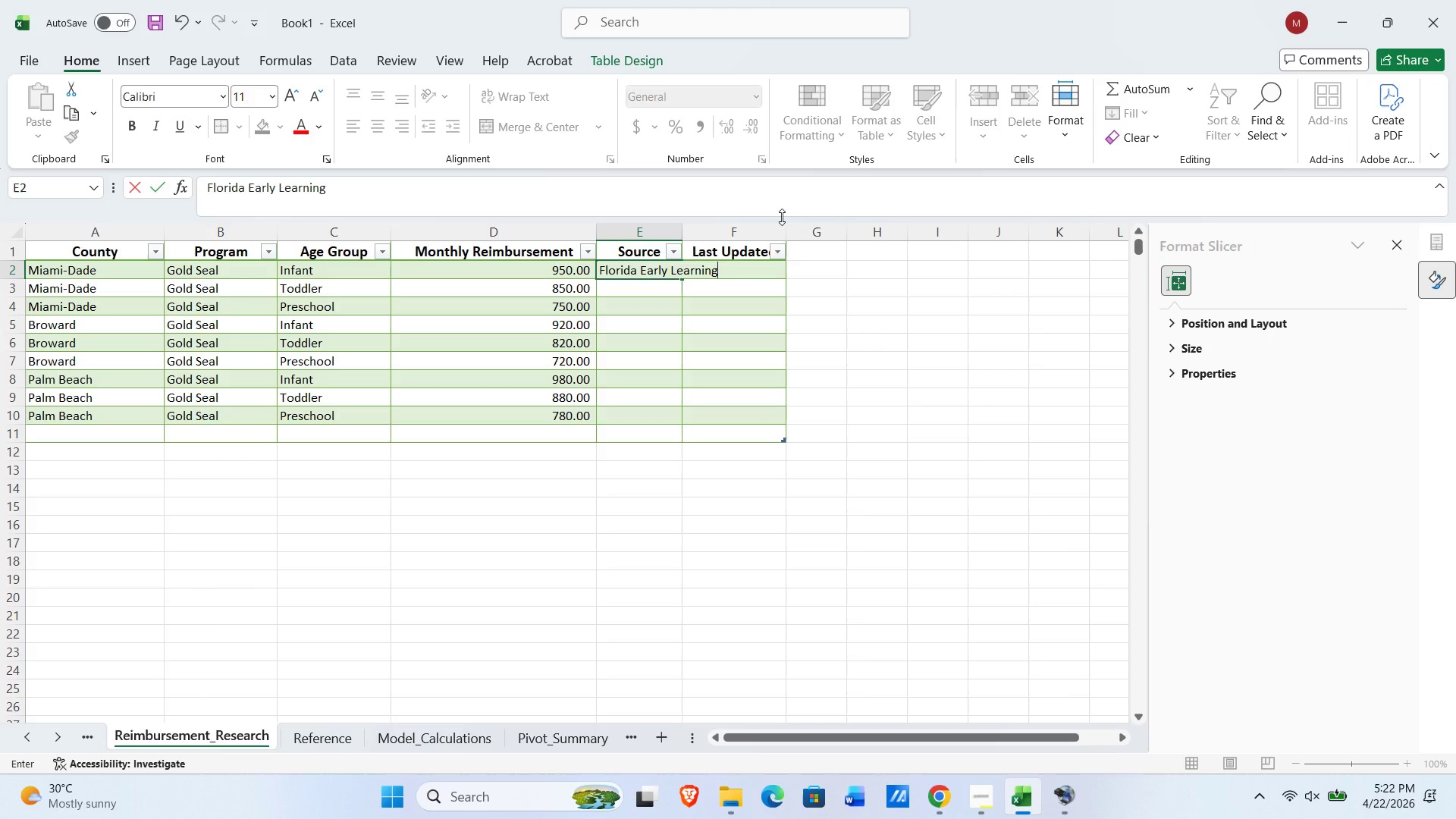 
key(ArrowUp)
 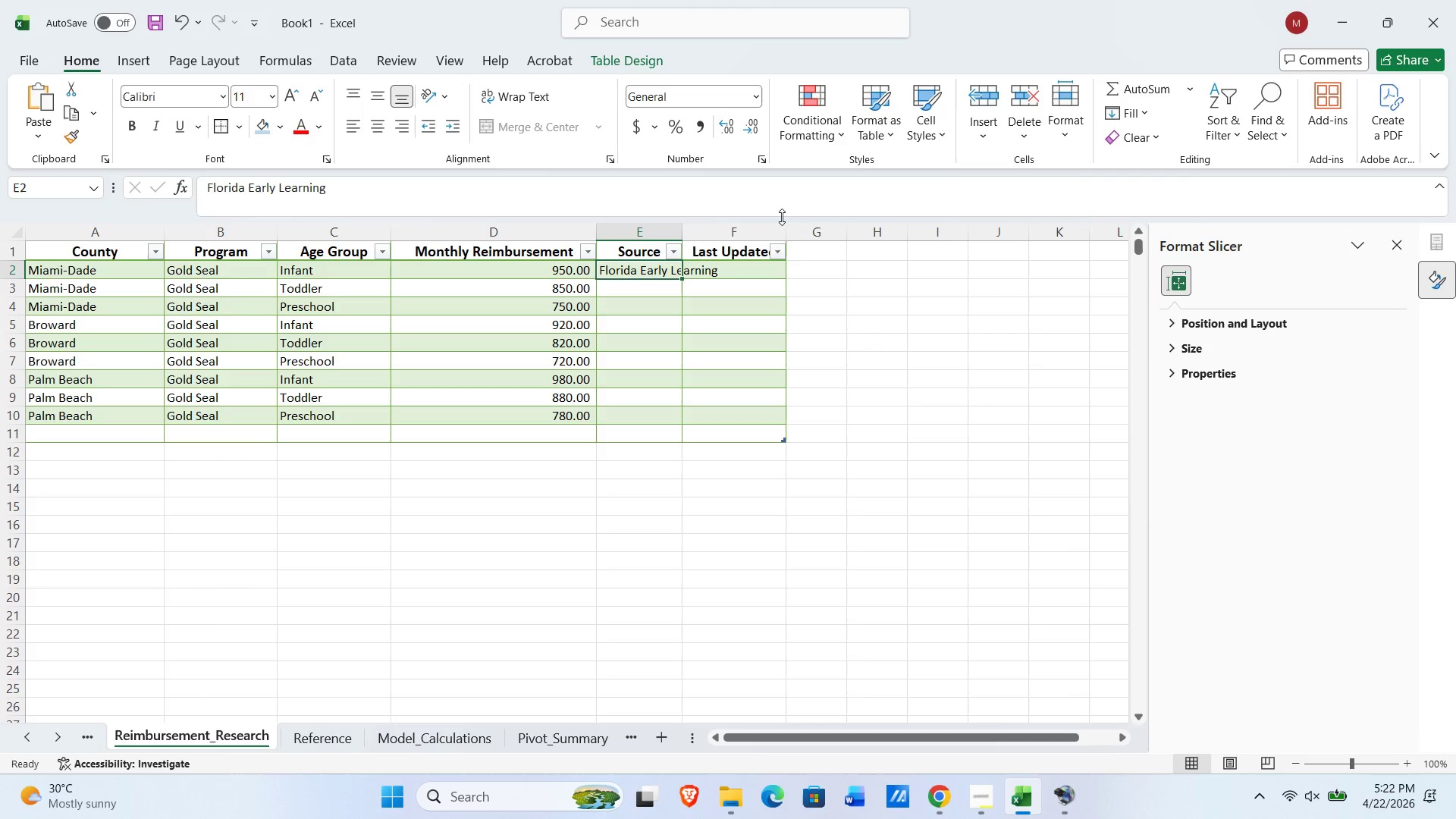 
key(Control+C)
 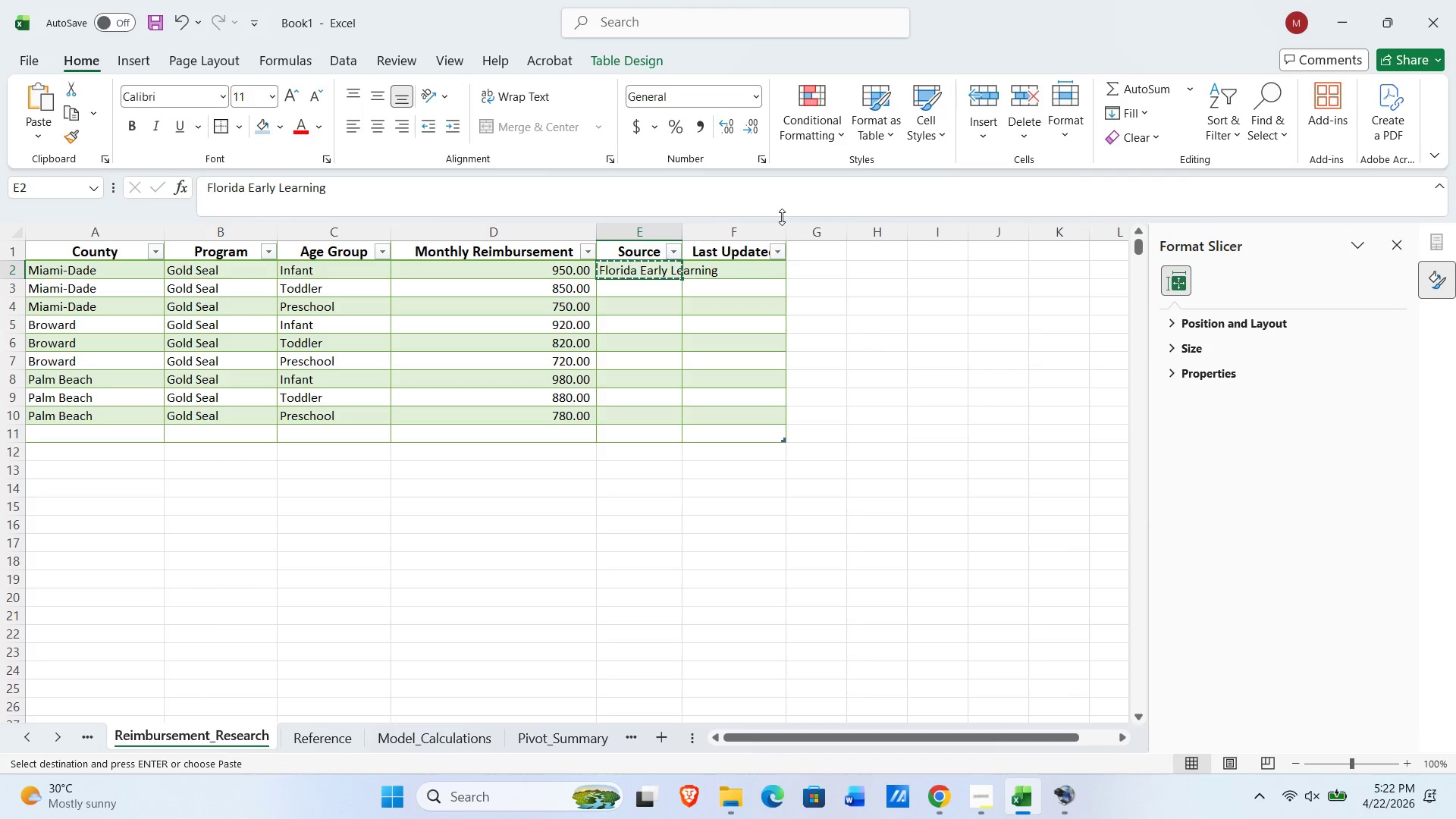 
key(Shift+ArrowDown)
 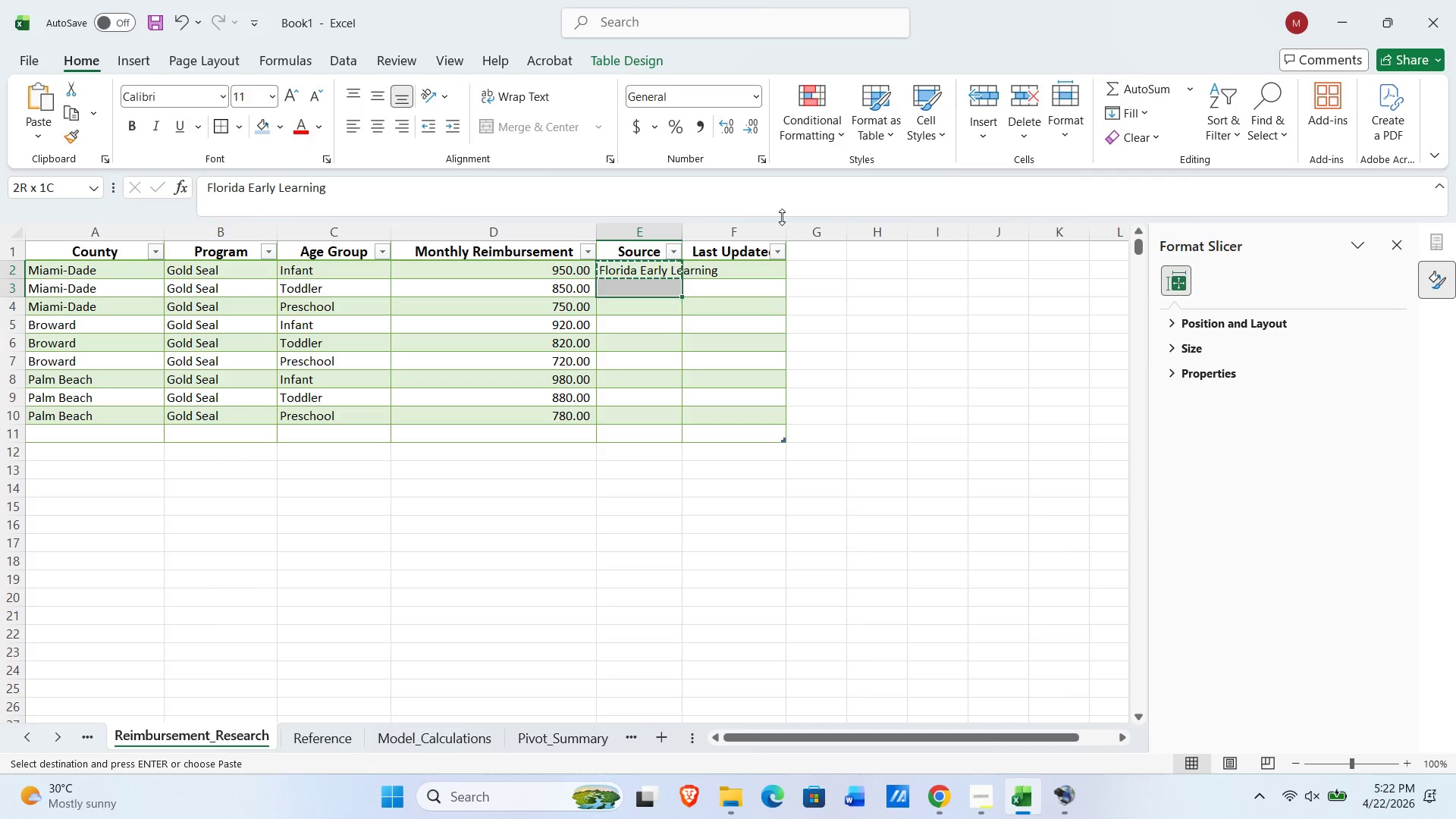 
key(Shift+ArrowDown)
 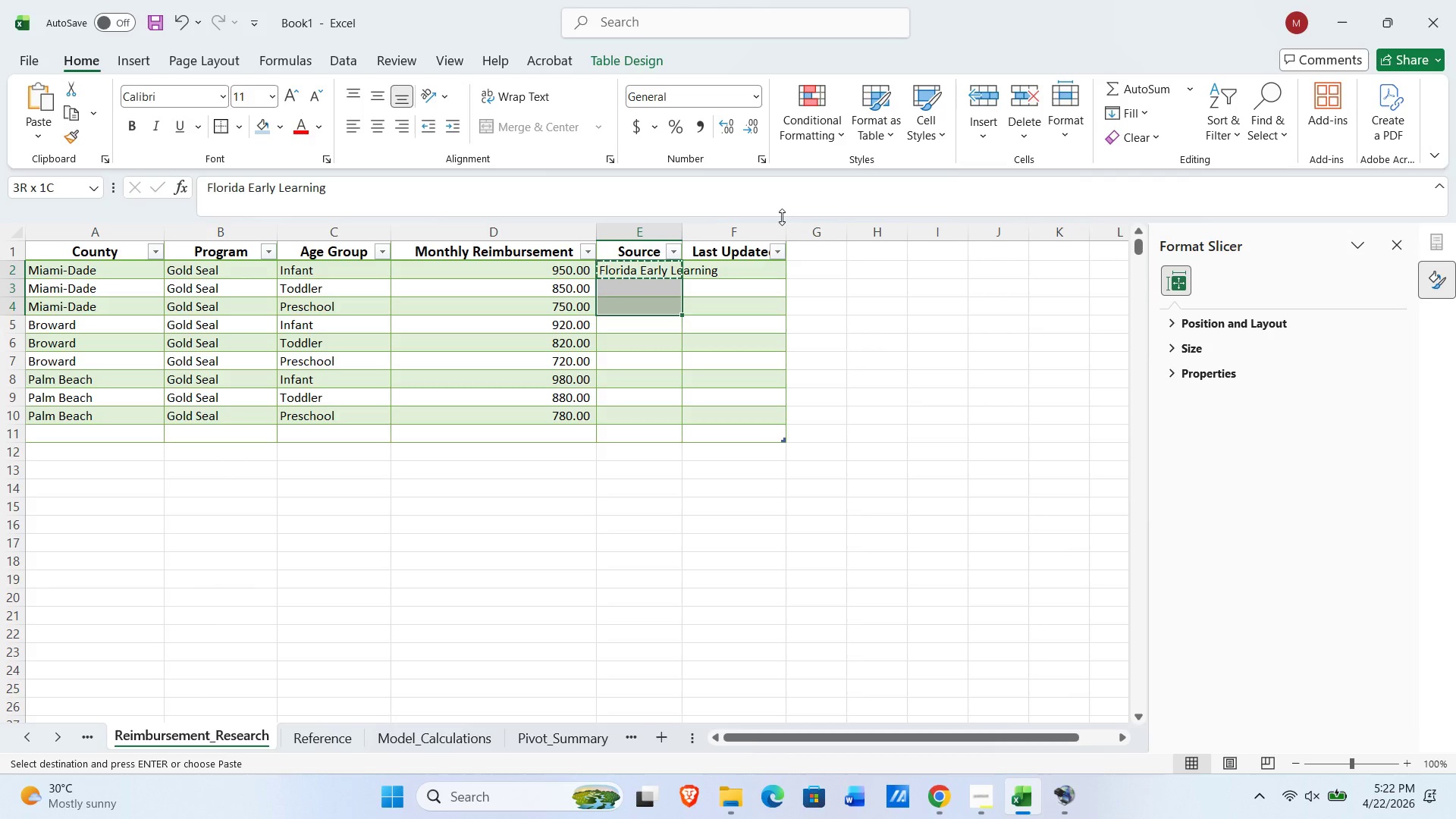 
key(Shift+ArrowDown)
 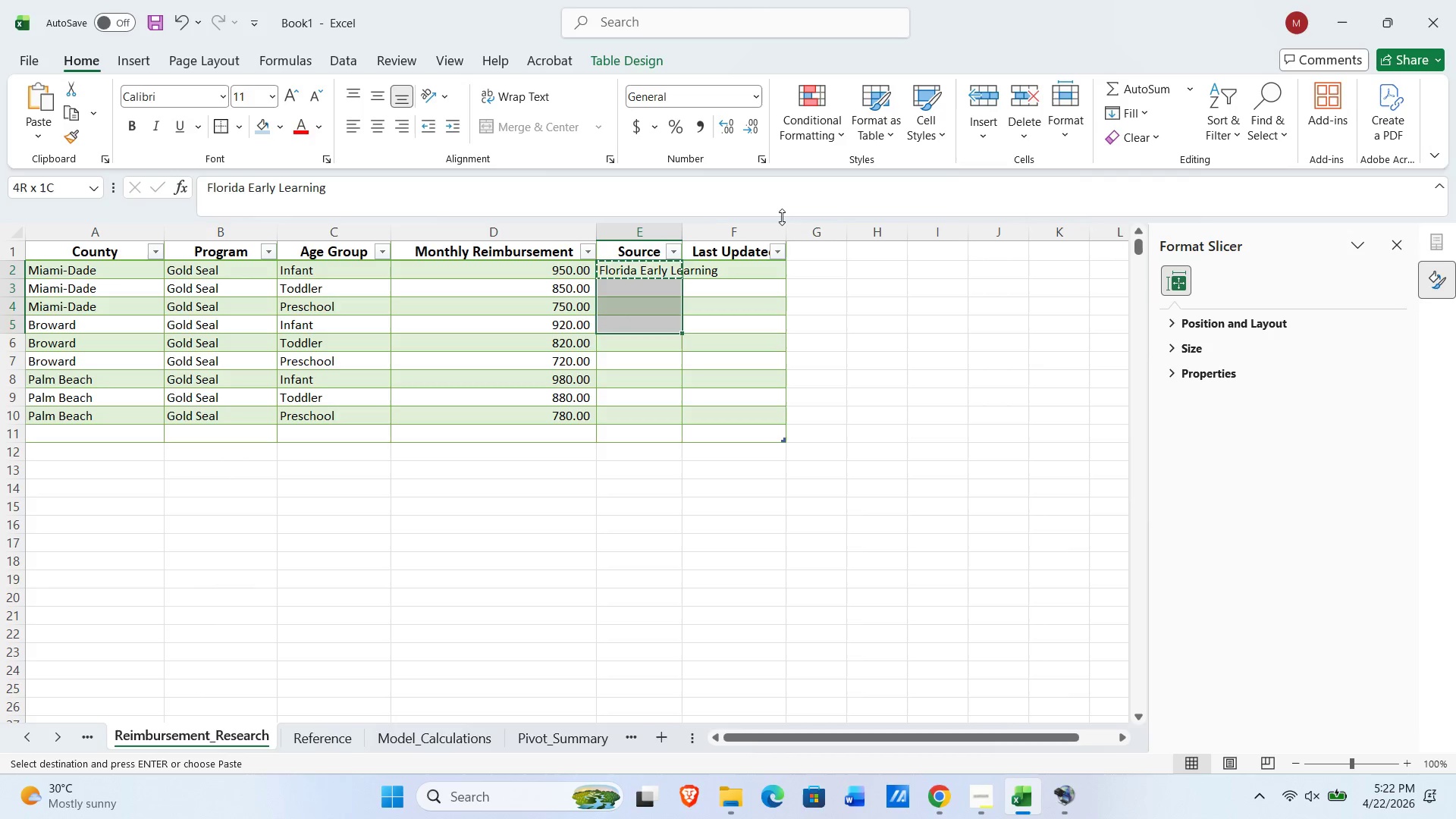 
key(Shift+ArrowDown)
 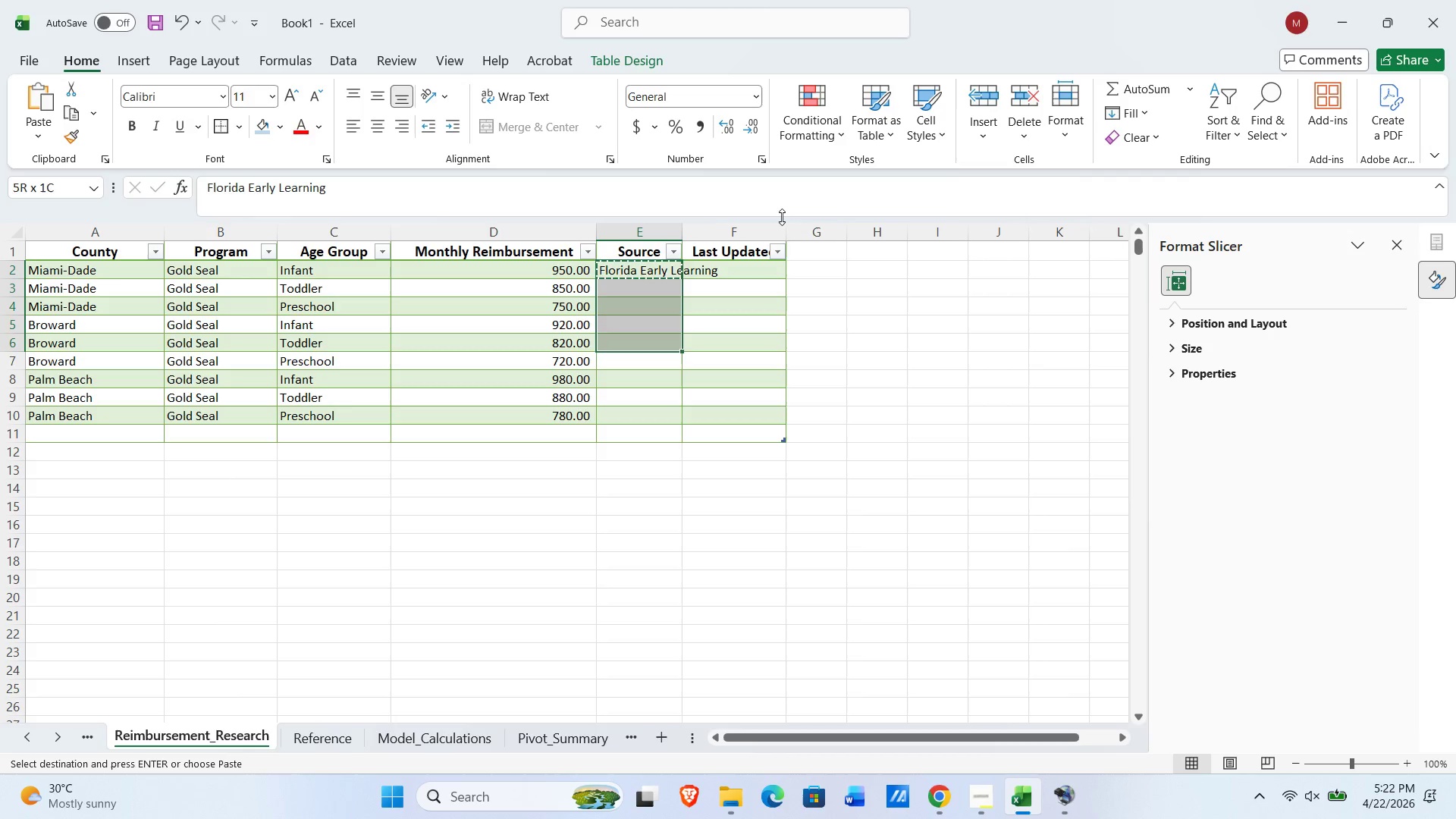 
key(Shift+ArrowDown)
 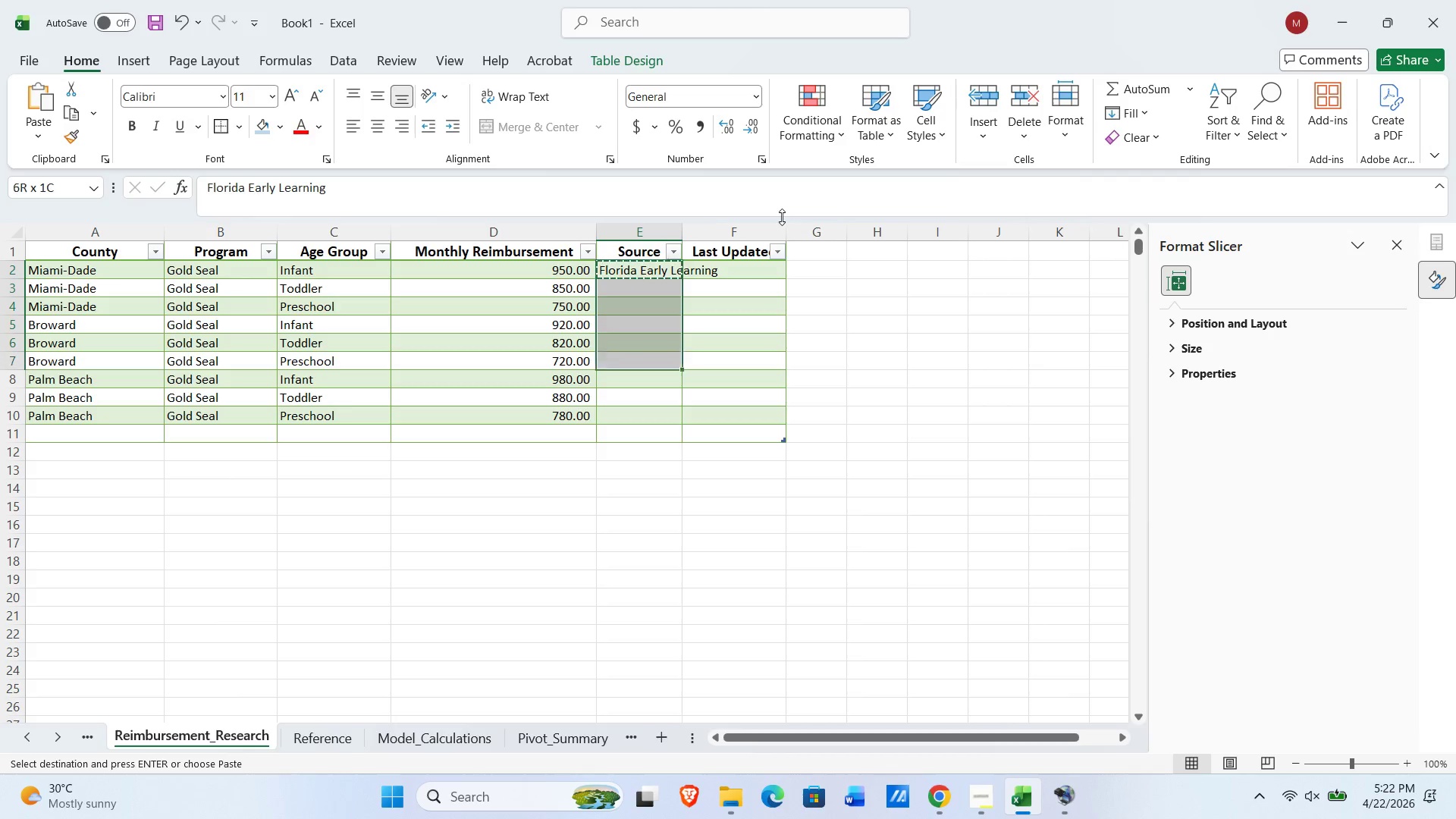 
key(Shift+ArrowDown)
 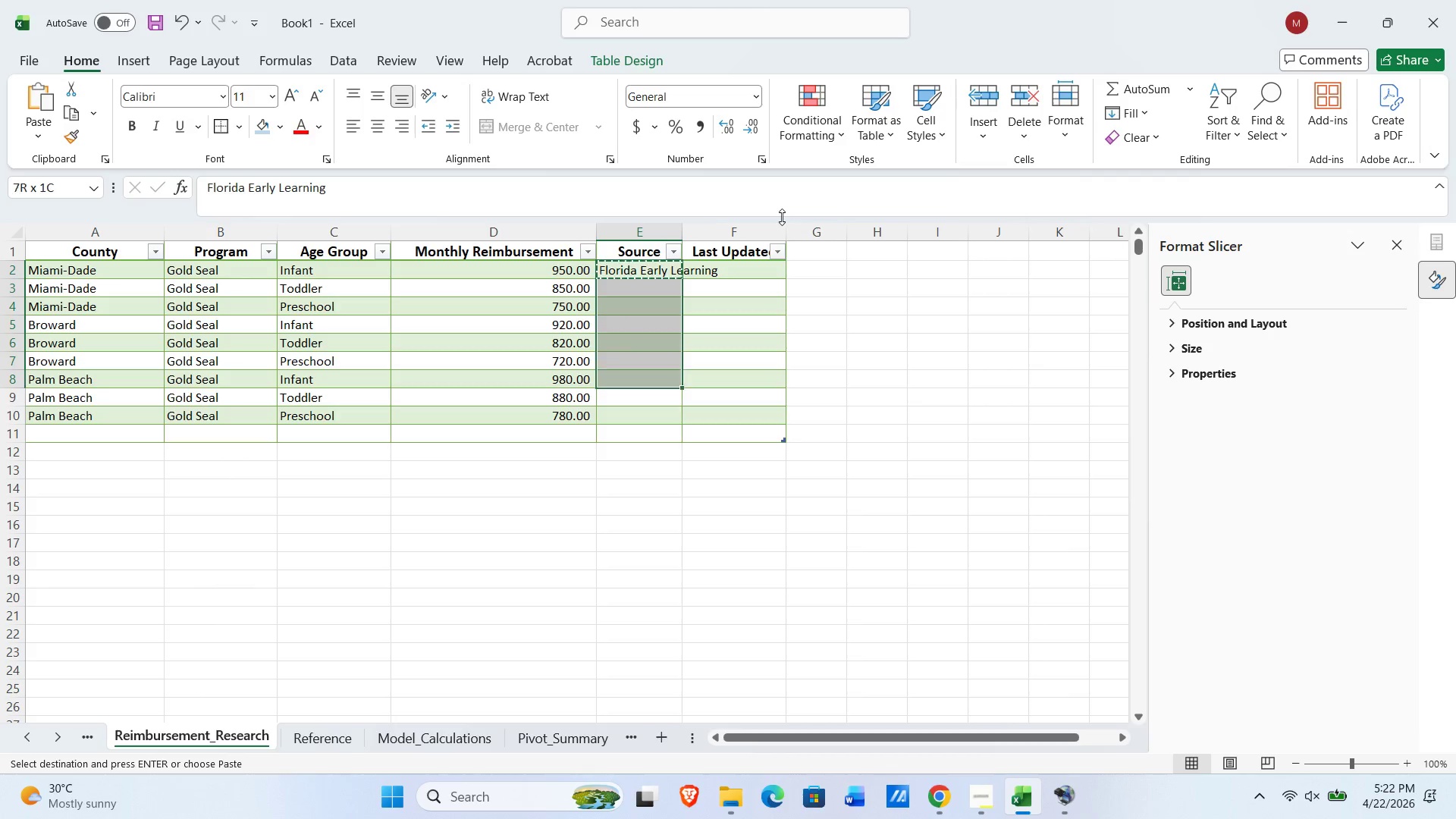 
key(Shift+ArrowDown)
 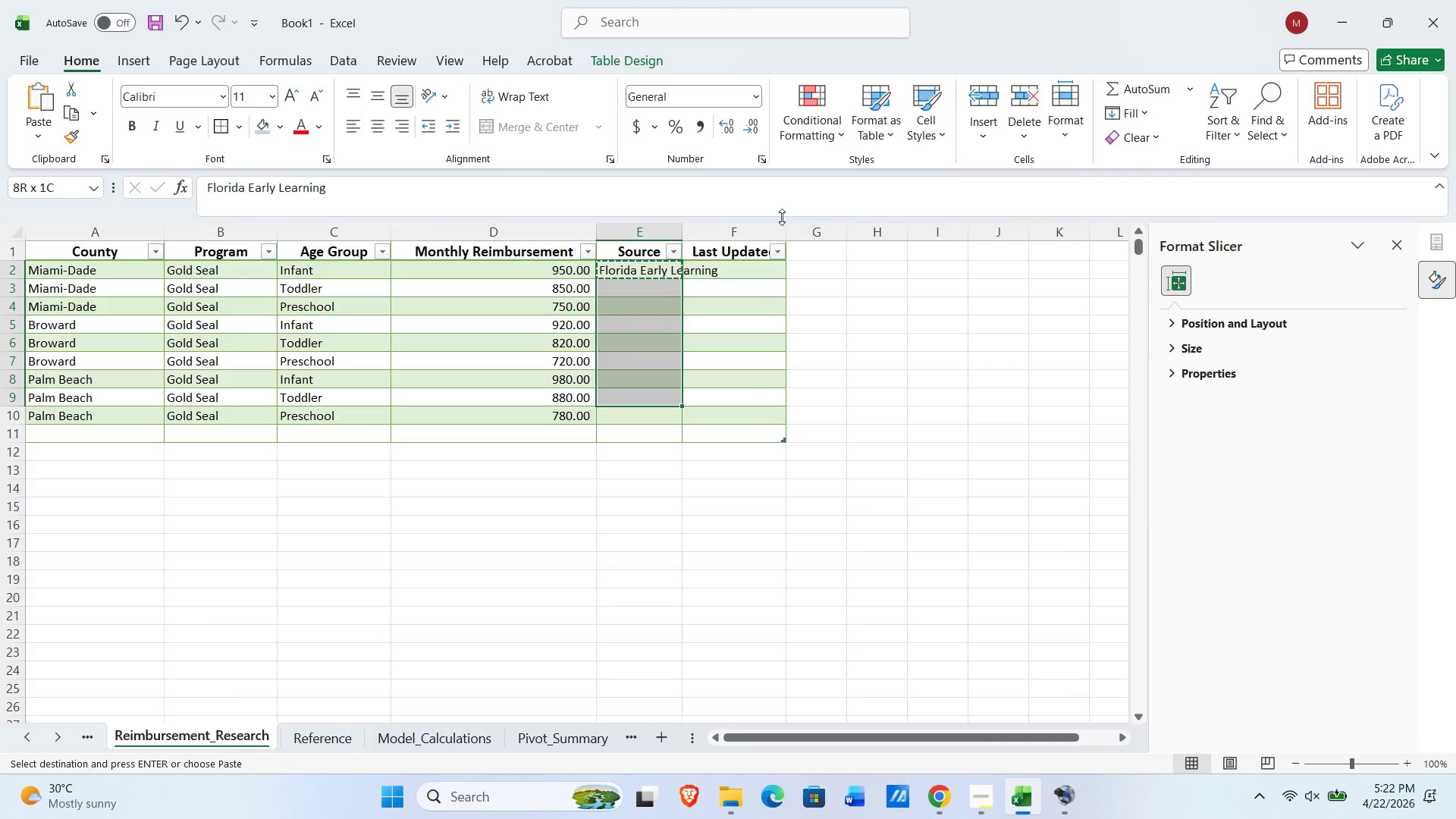 
key(Shift+ArrowDown)
 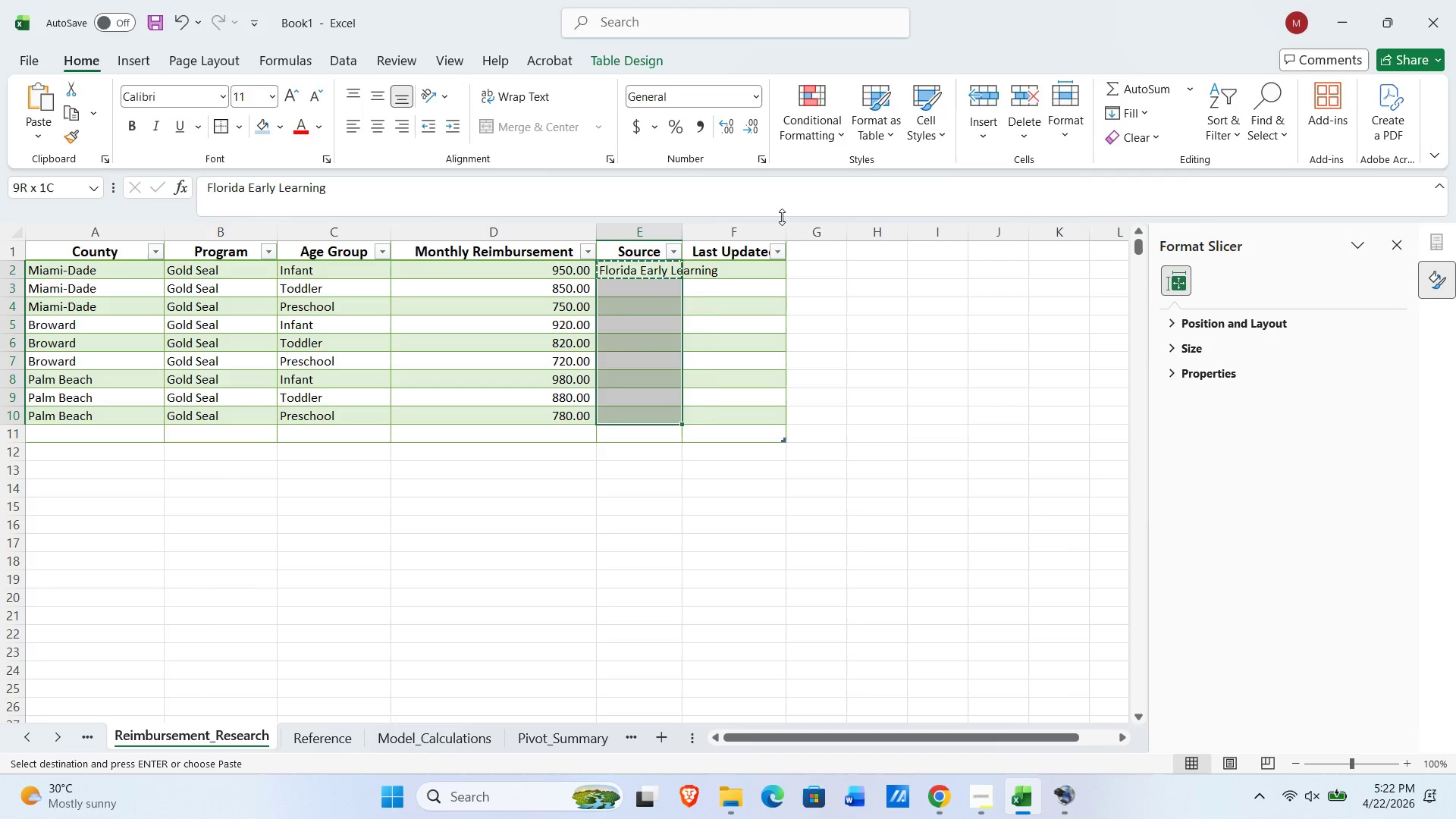 
key(NumpadEnter)
 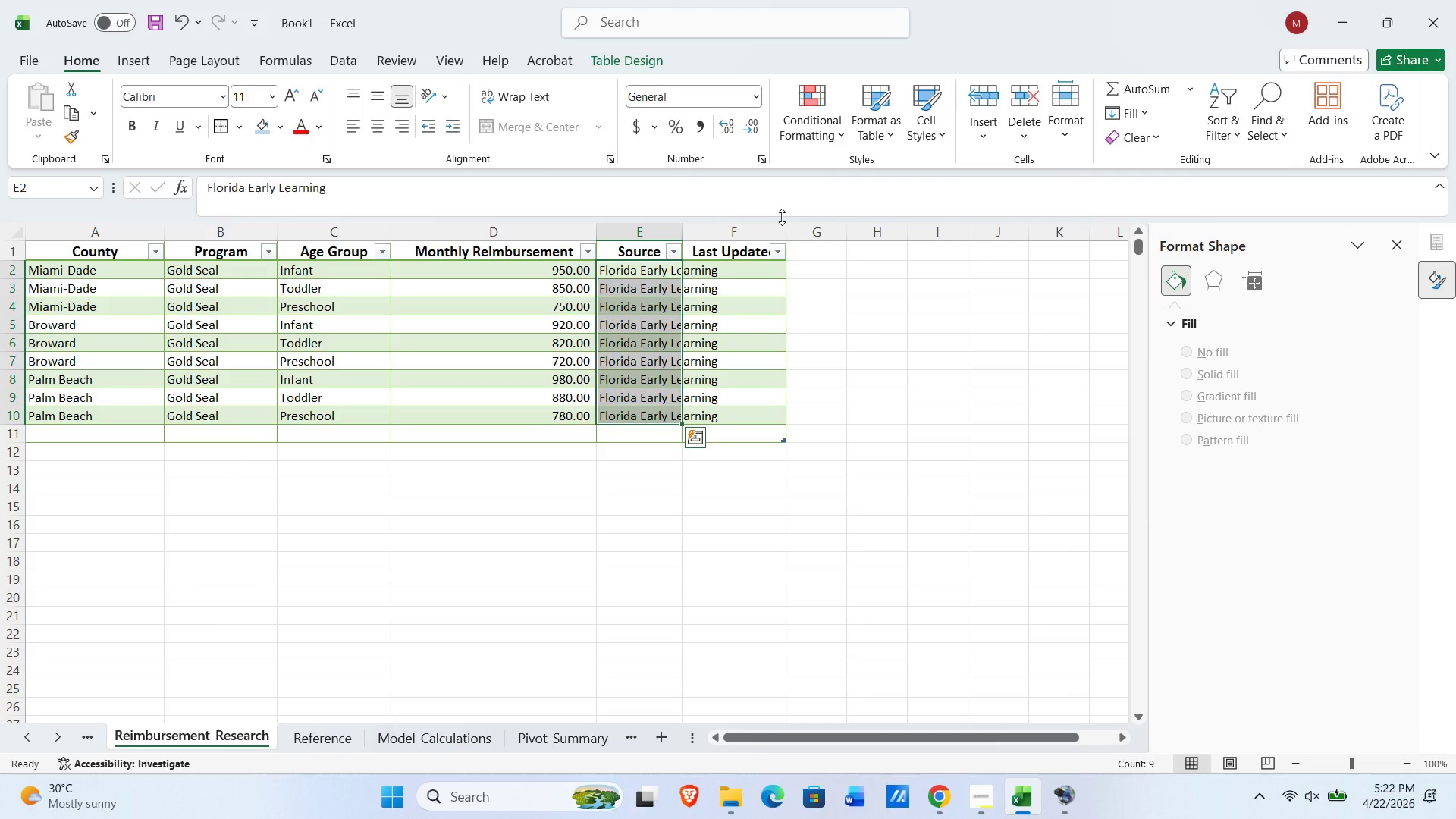 
key(ArrowRight)
 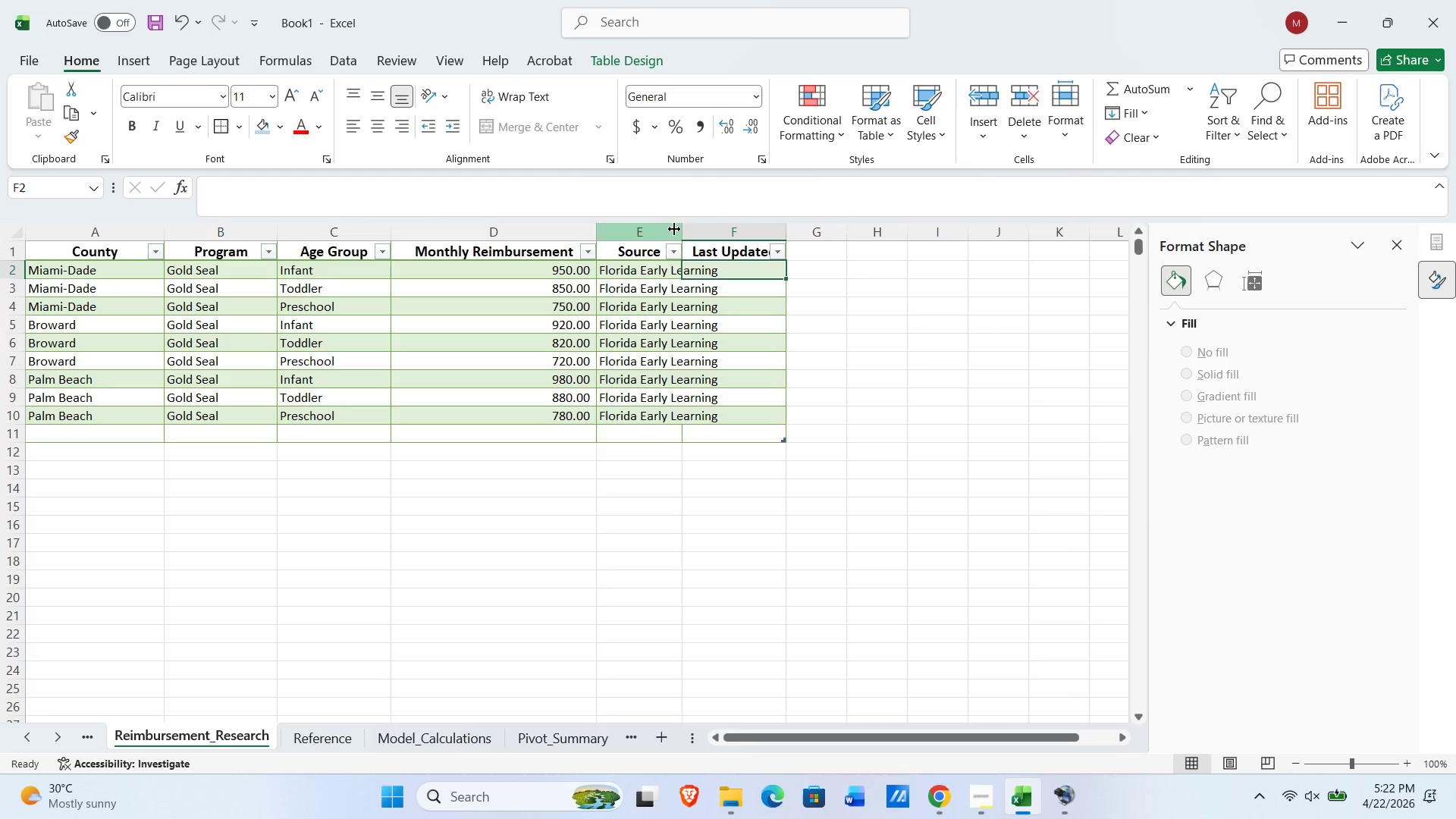 
double_click([679, 232])
 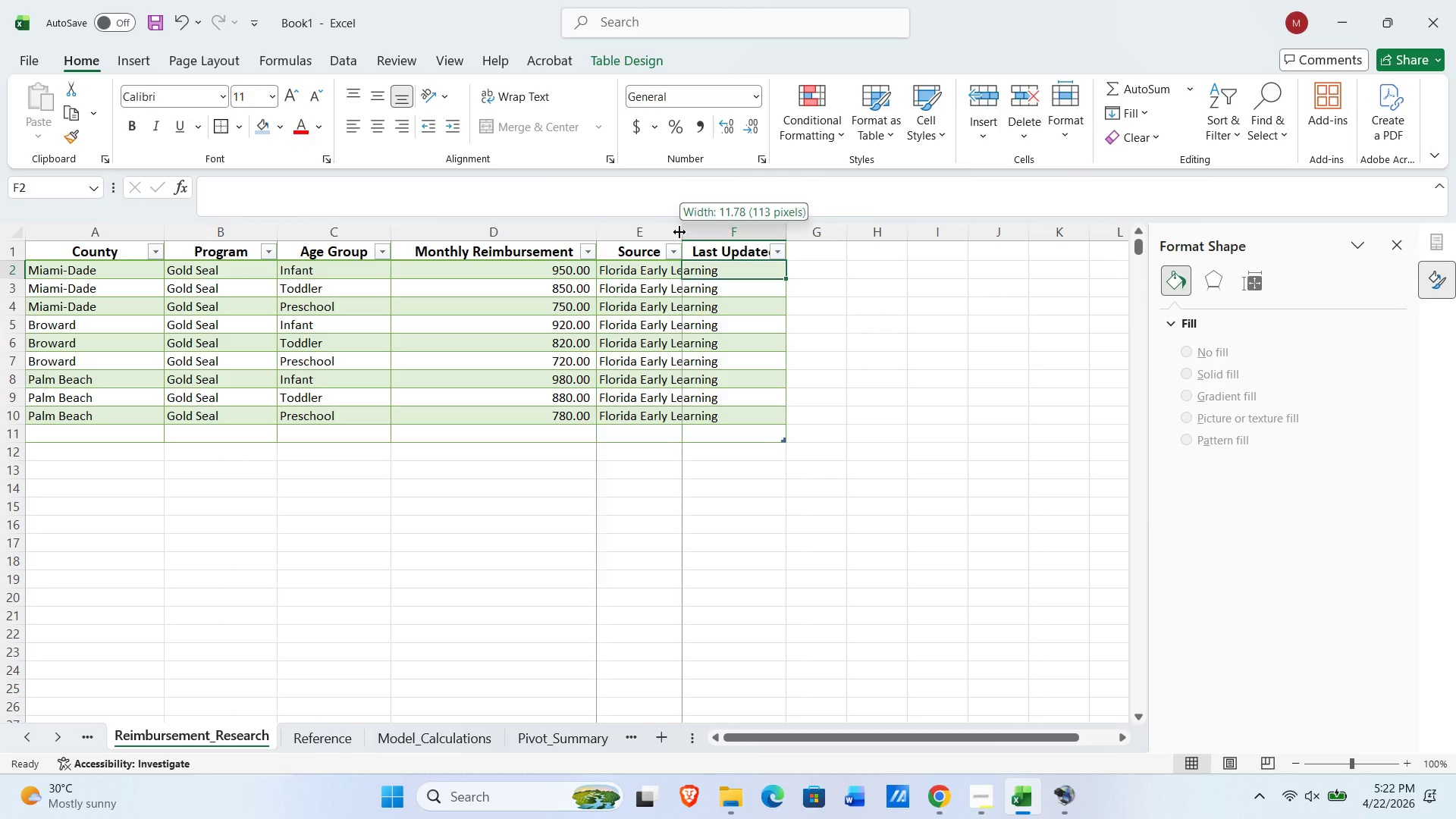 
double_click([679, 232])
 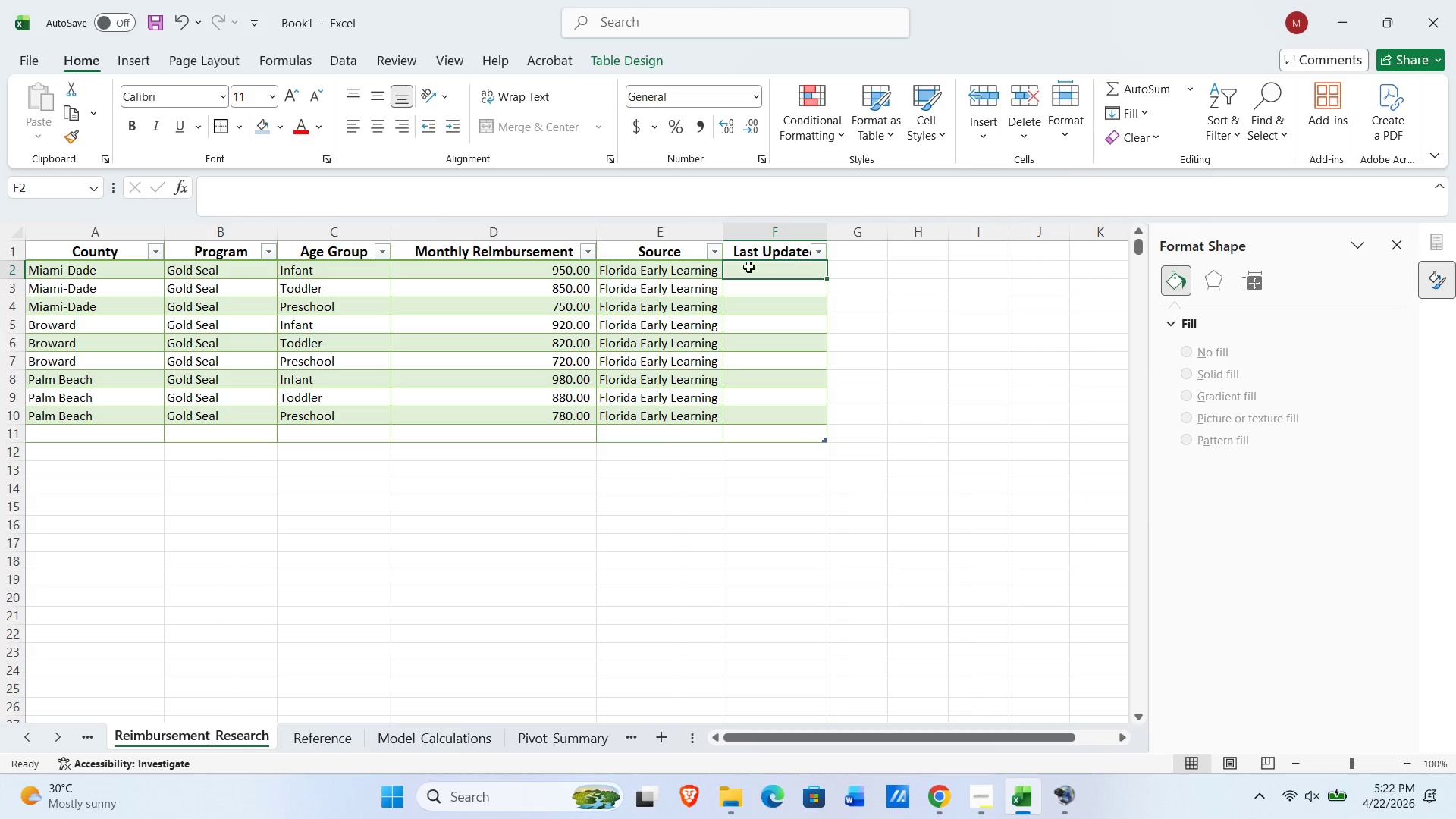 
left_click([748, 269])
 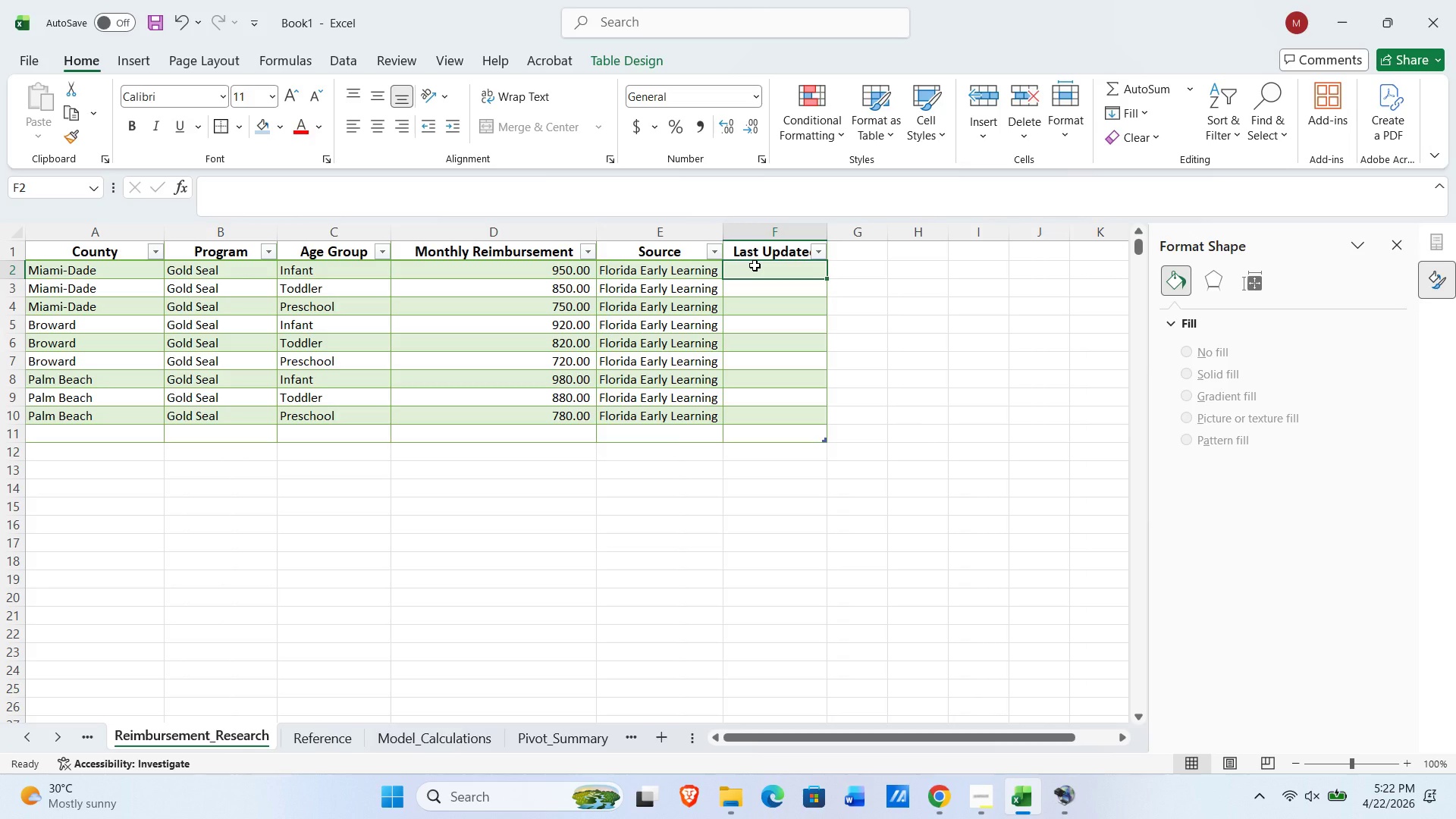 
key(Numpad2)
 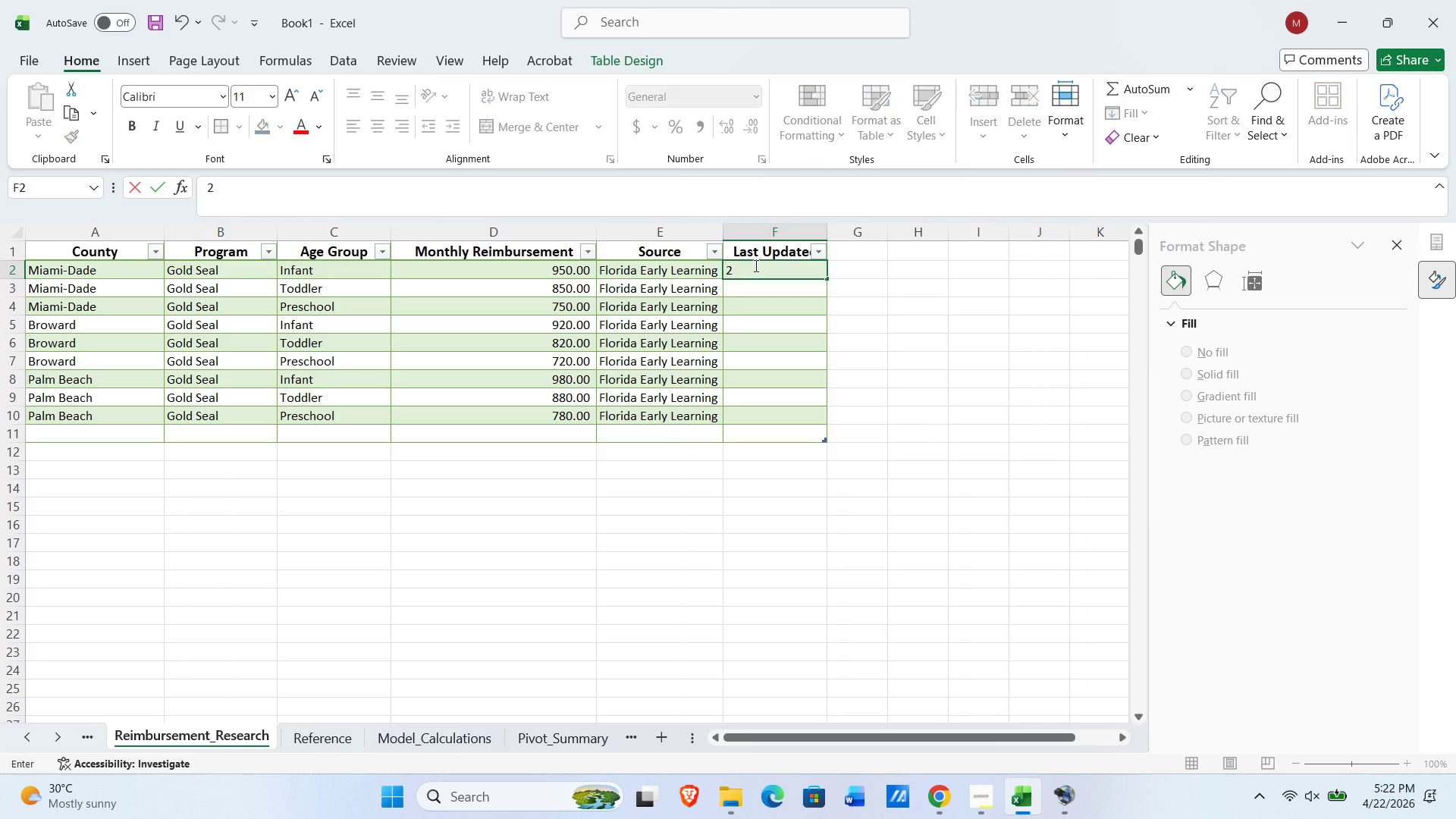 
key(Numpad0)
 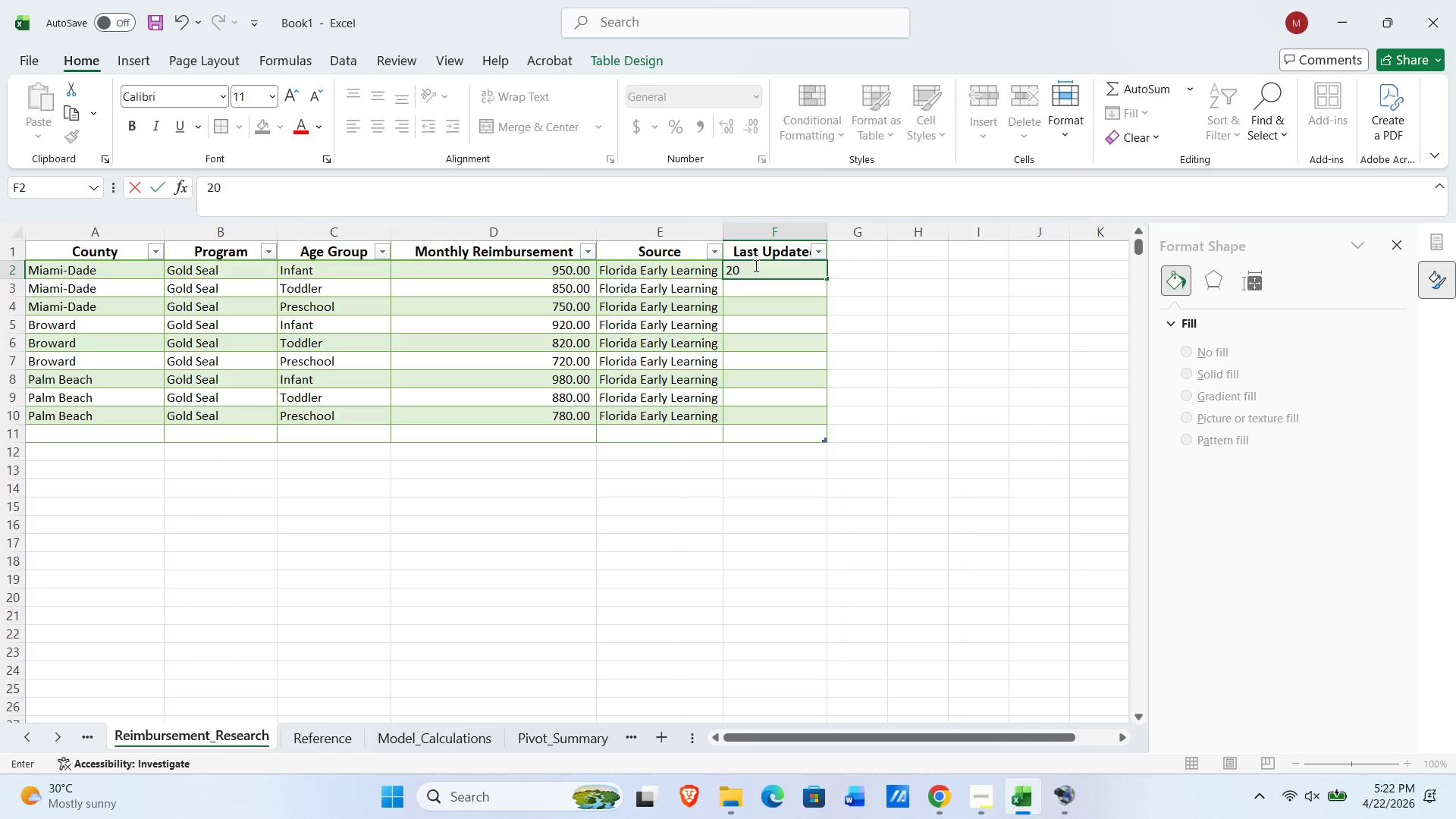 
key(Numpad2)
 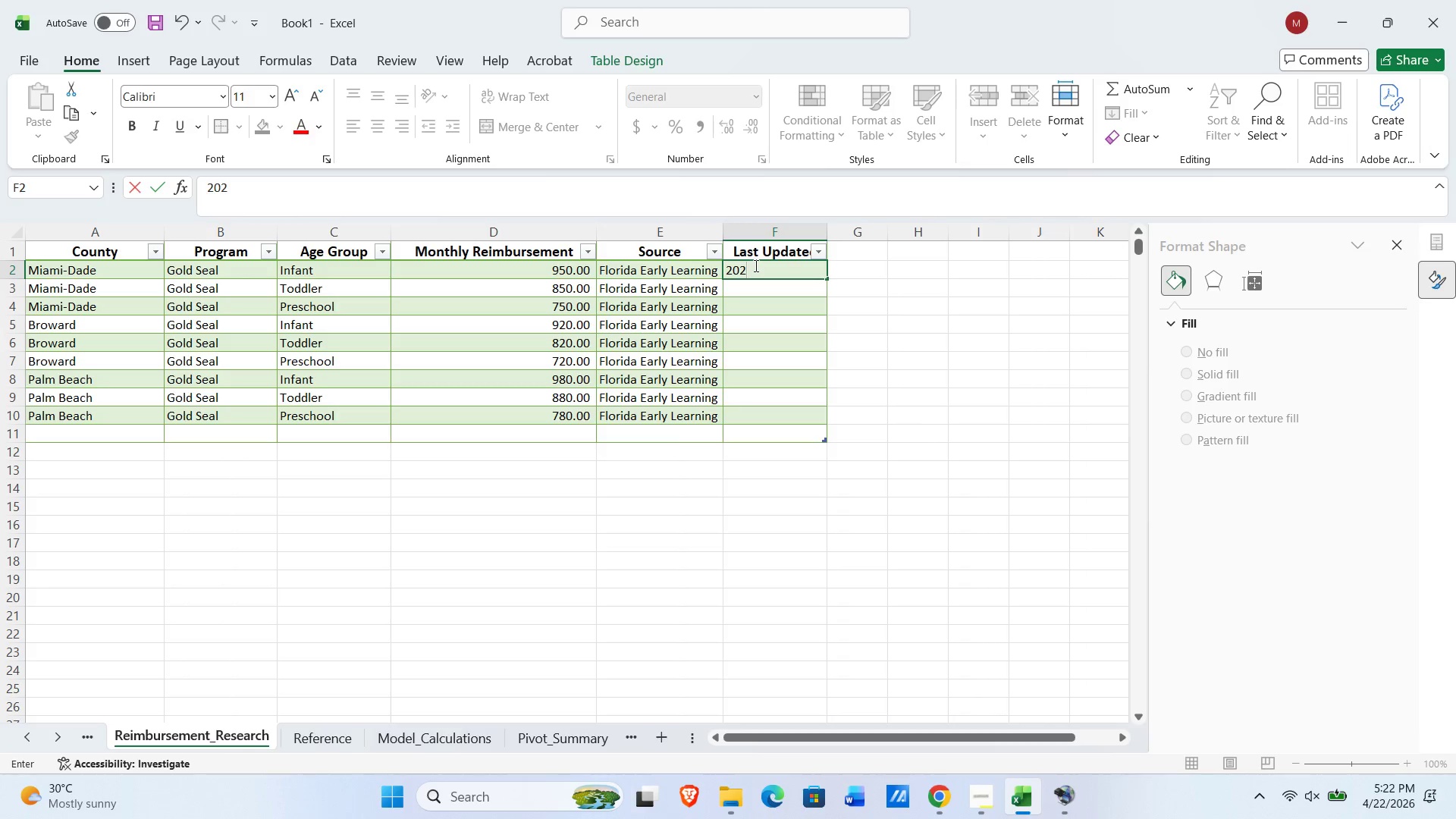 
key(Numpad4)
 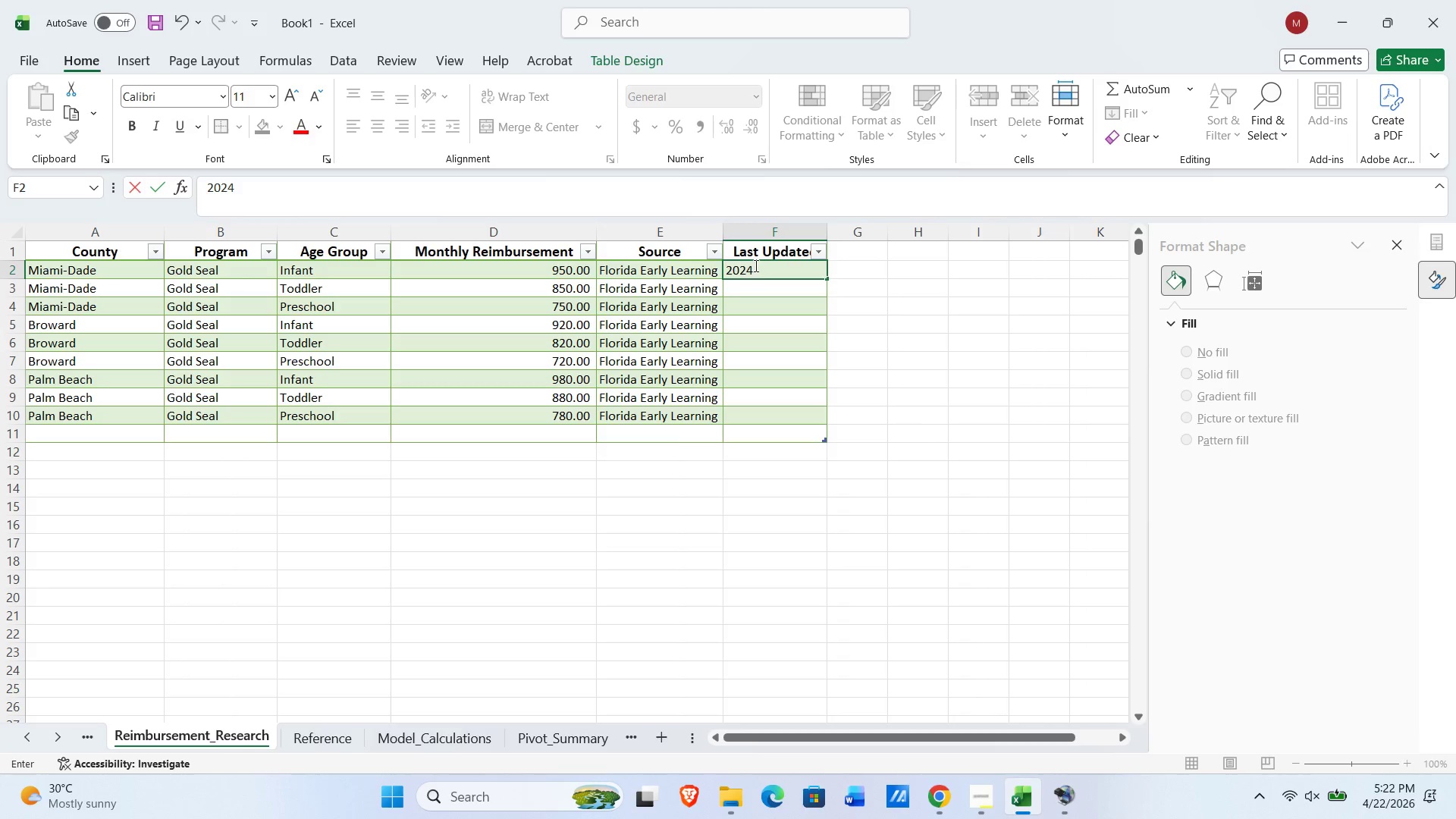 
key(NumpadEnter)
 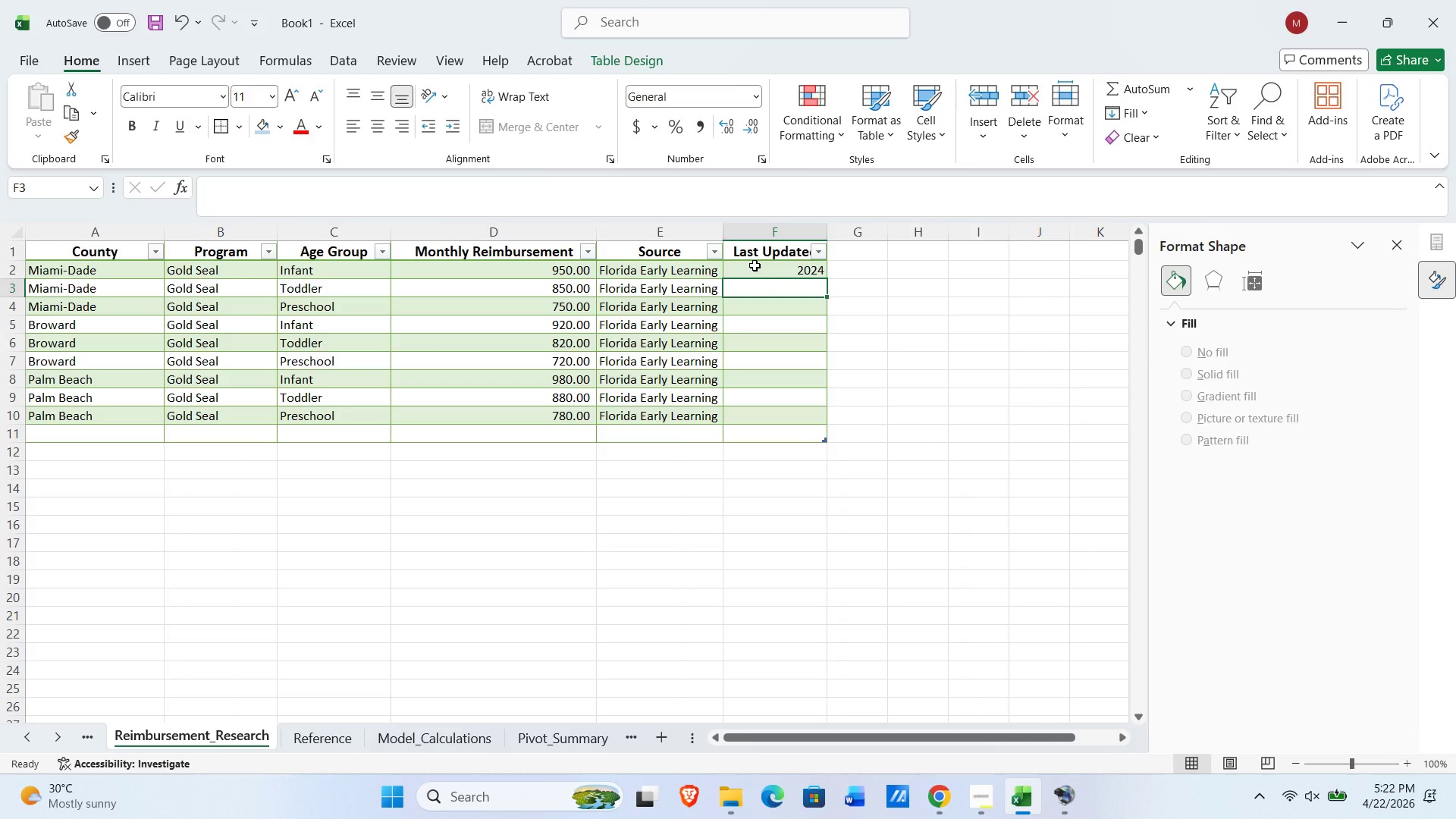 
key(ArrowUp)
 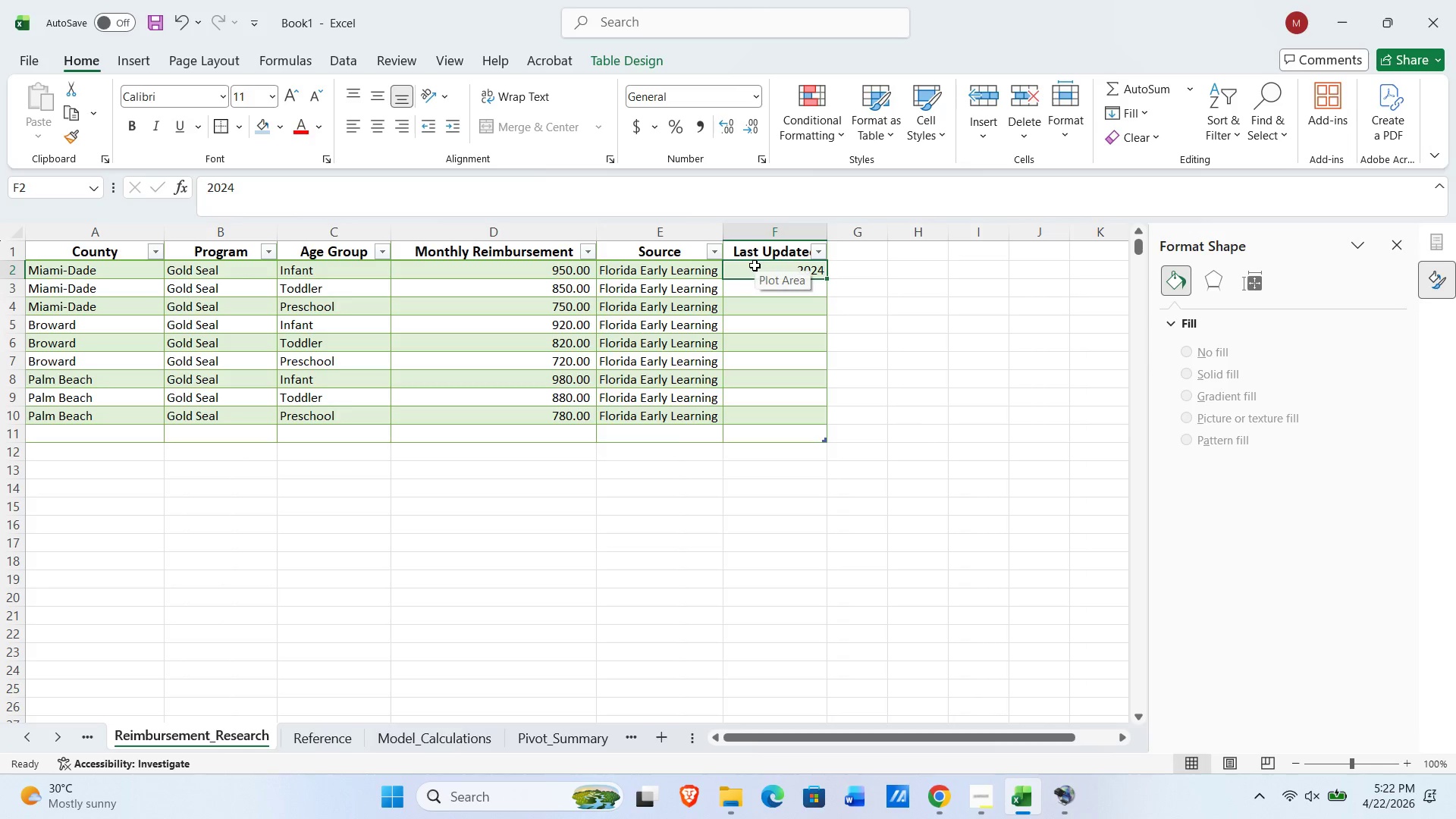 
key(Control+C)
 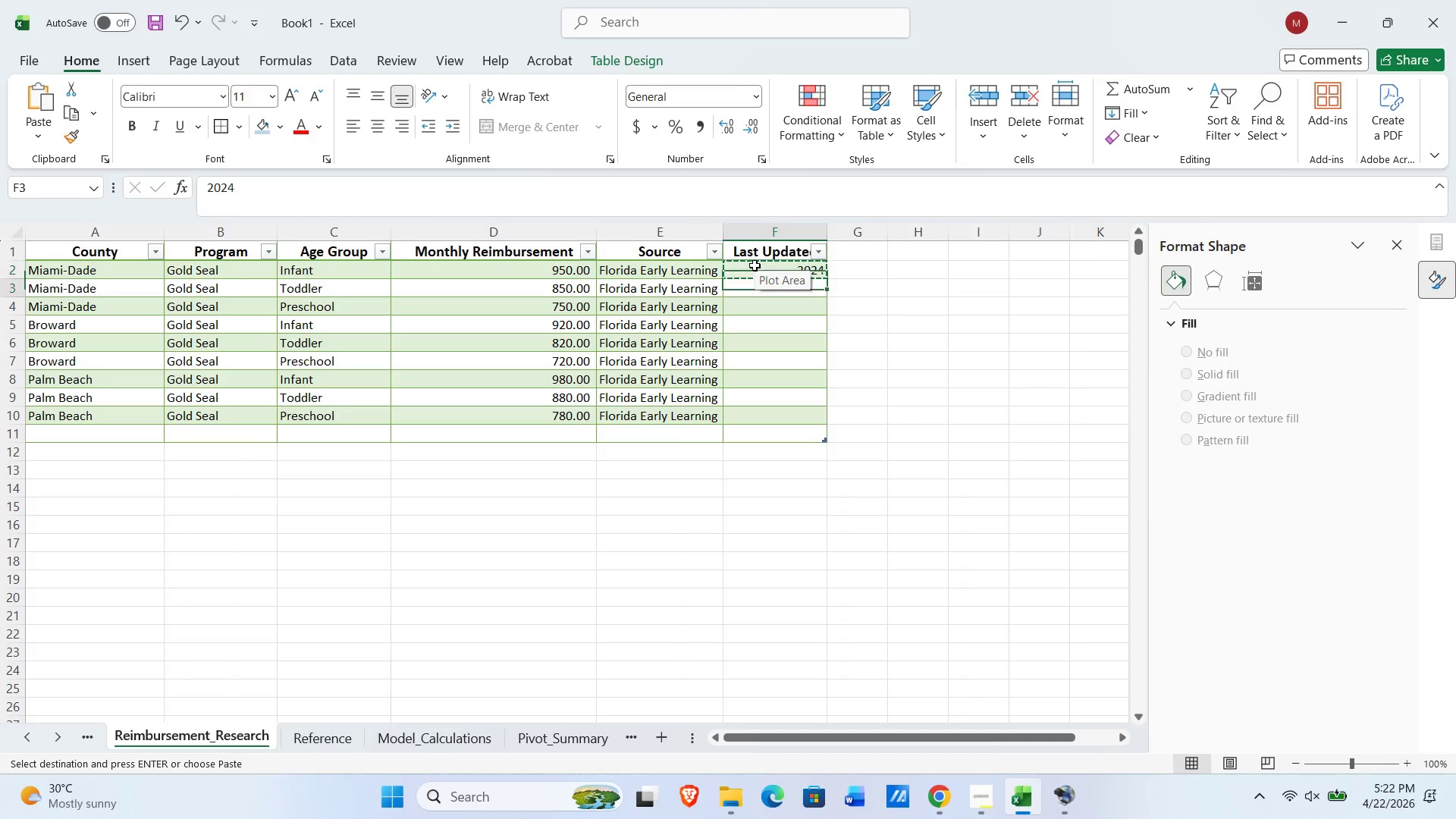 
key(ArrowDown)
 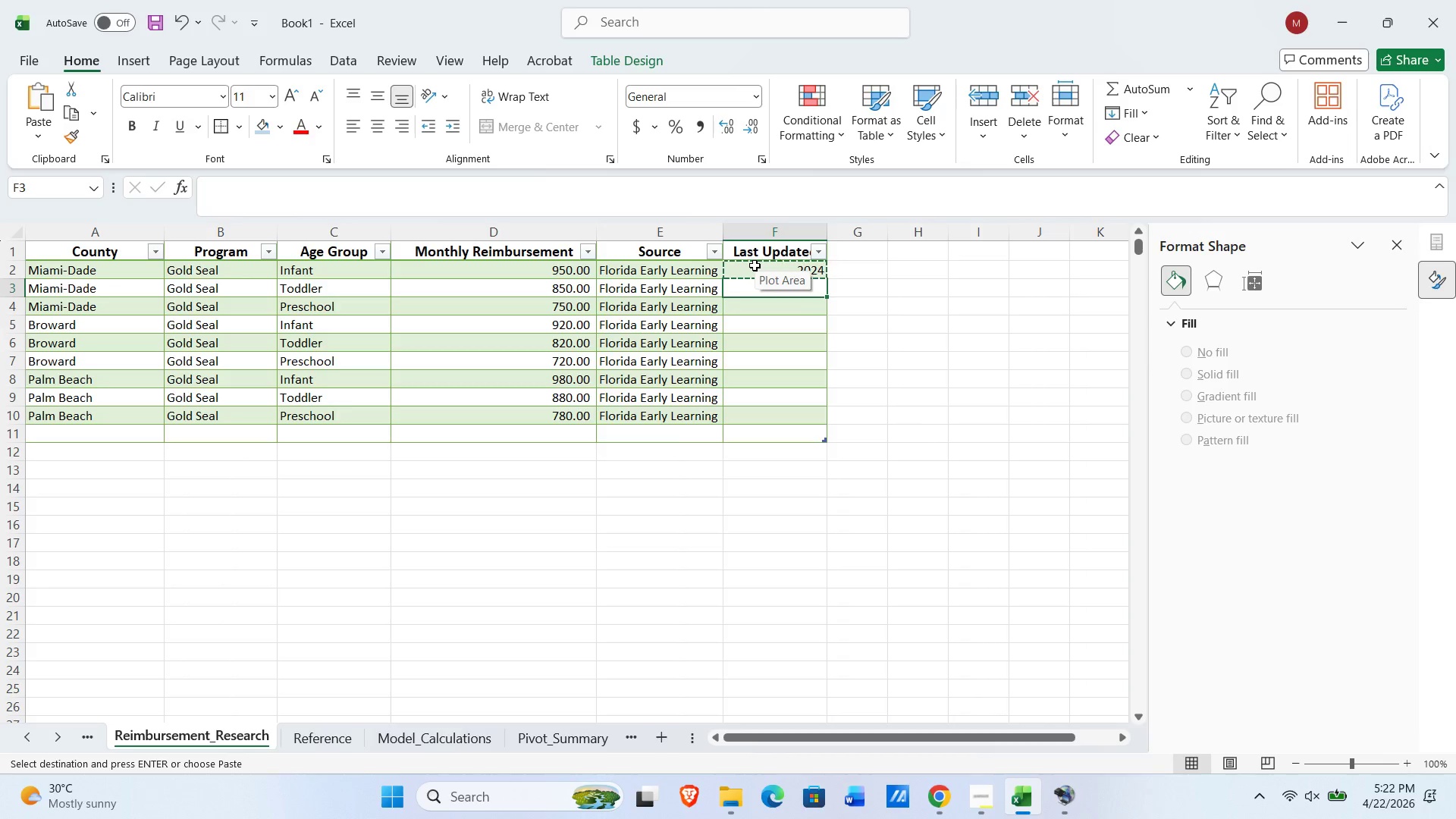 
key(Shift+ArrowDown)
 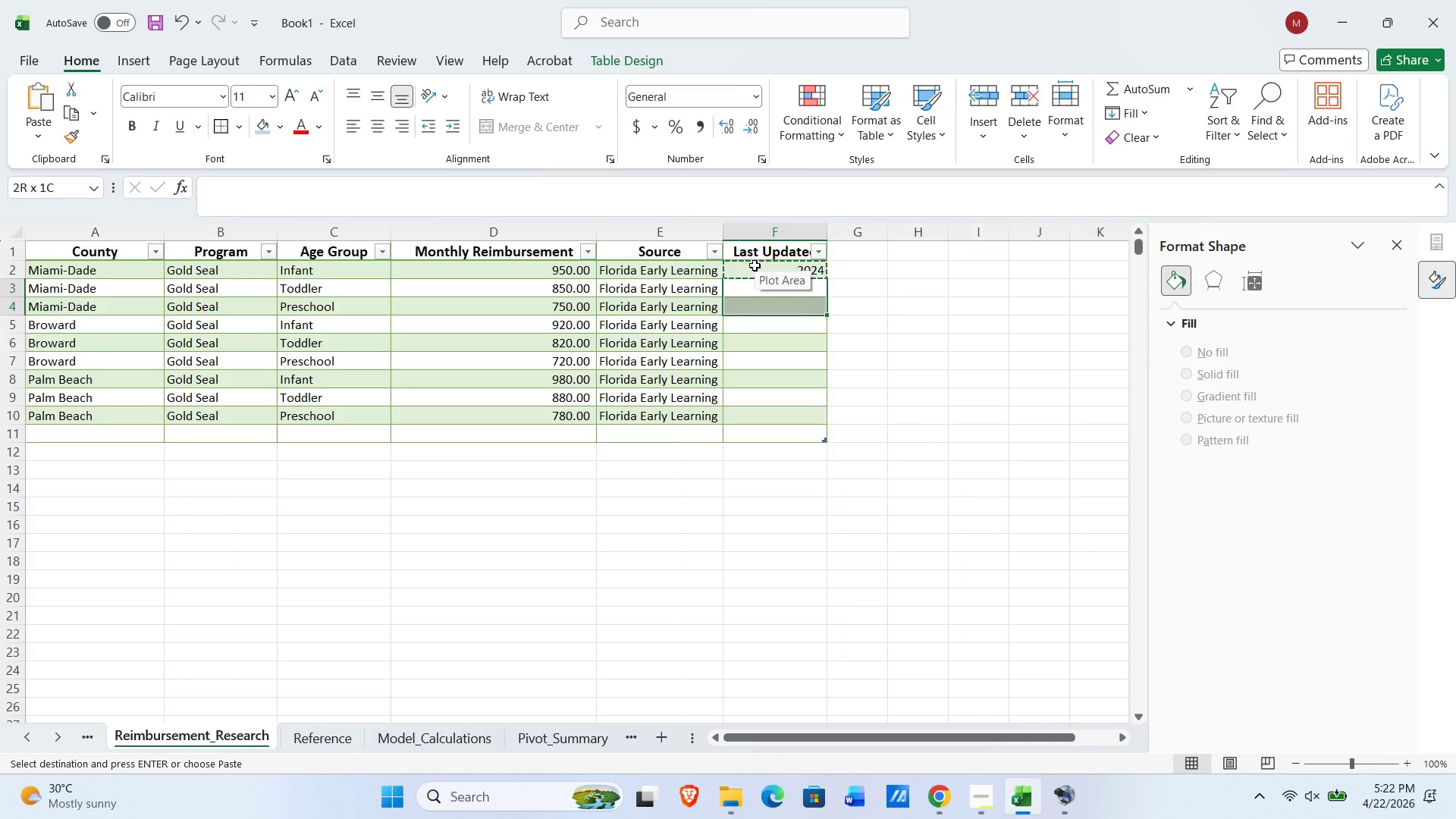 
key(Shift+ArrowDown)
 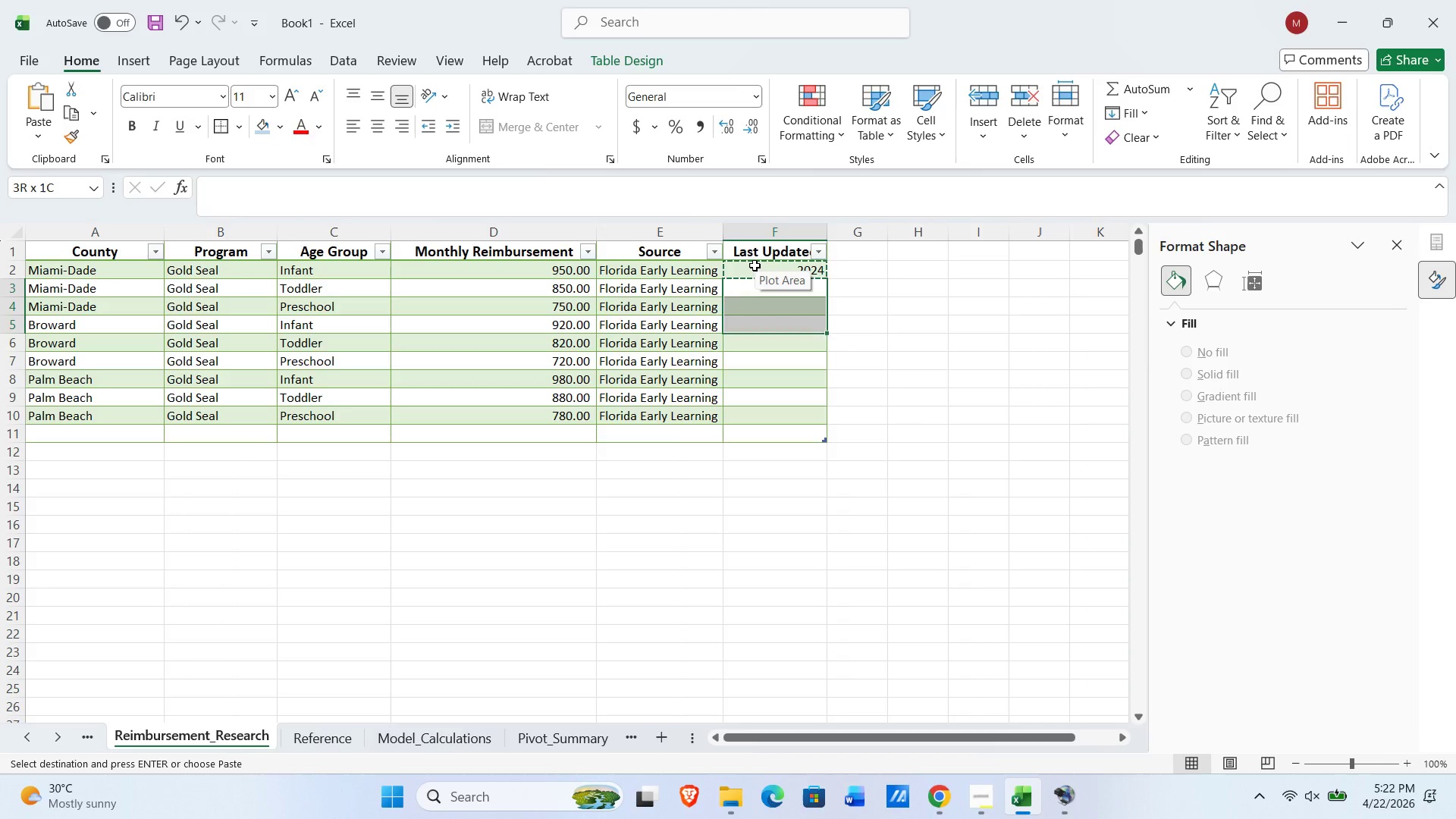 
key(Shift+ArrowDown)
 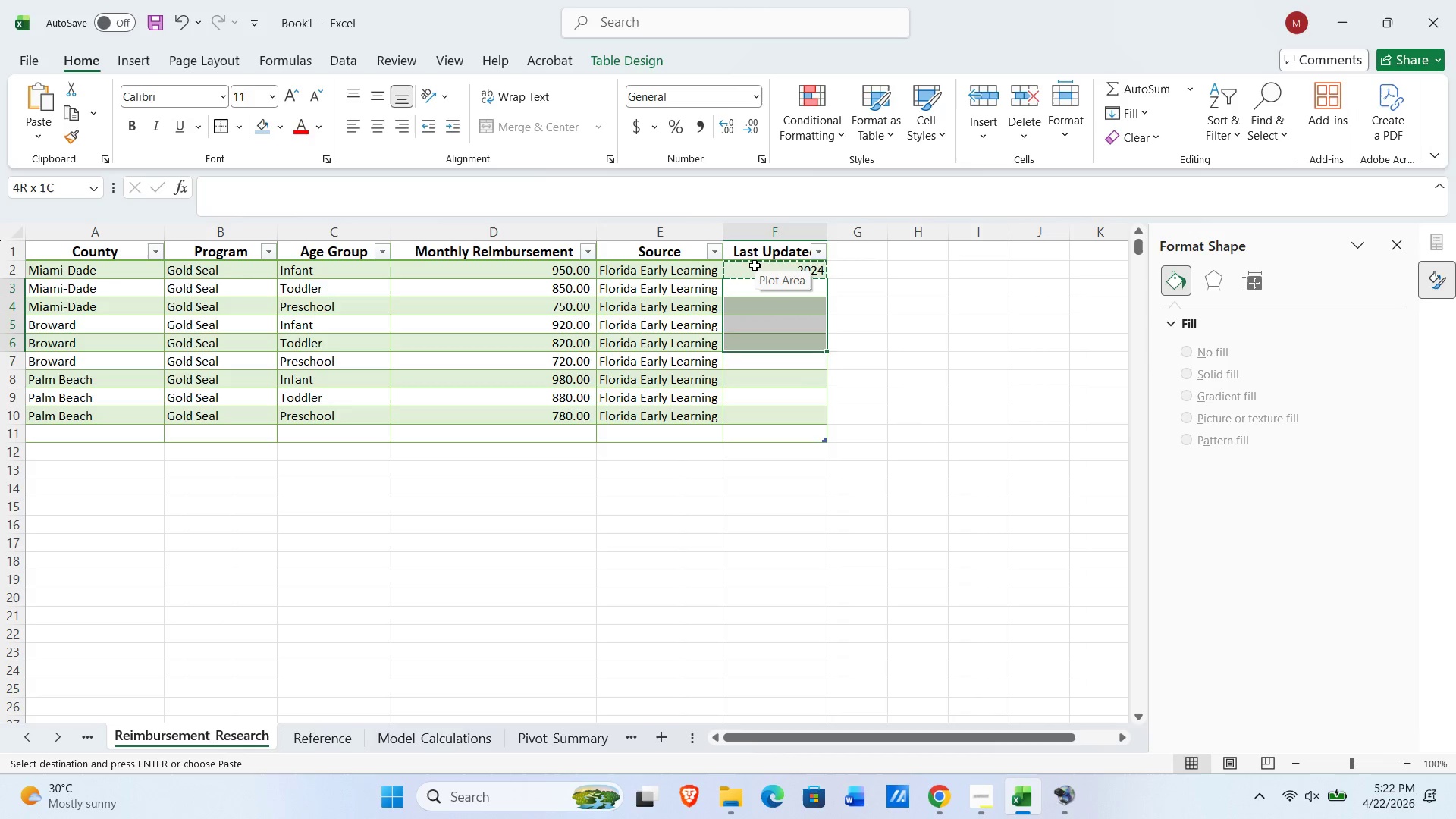 
key(Shift+ArrowDown)
 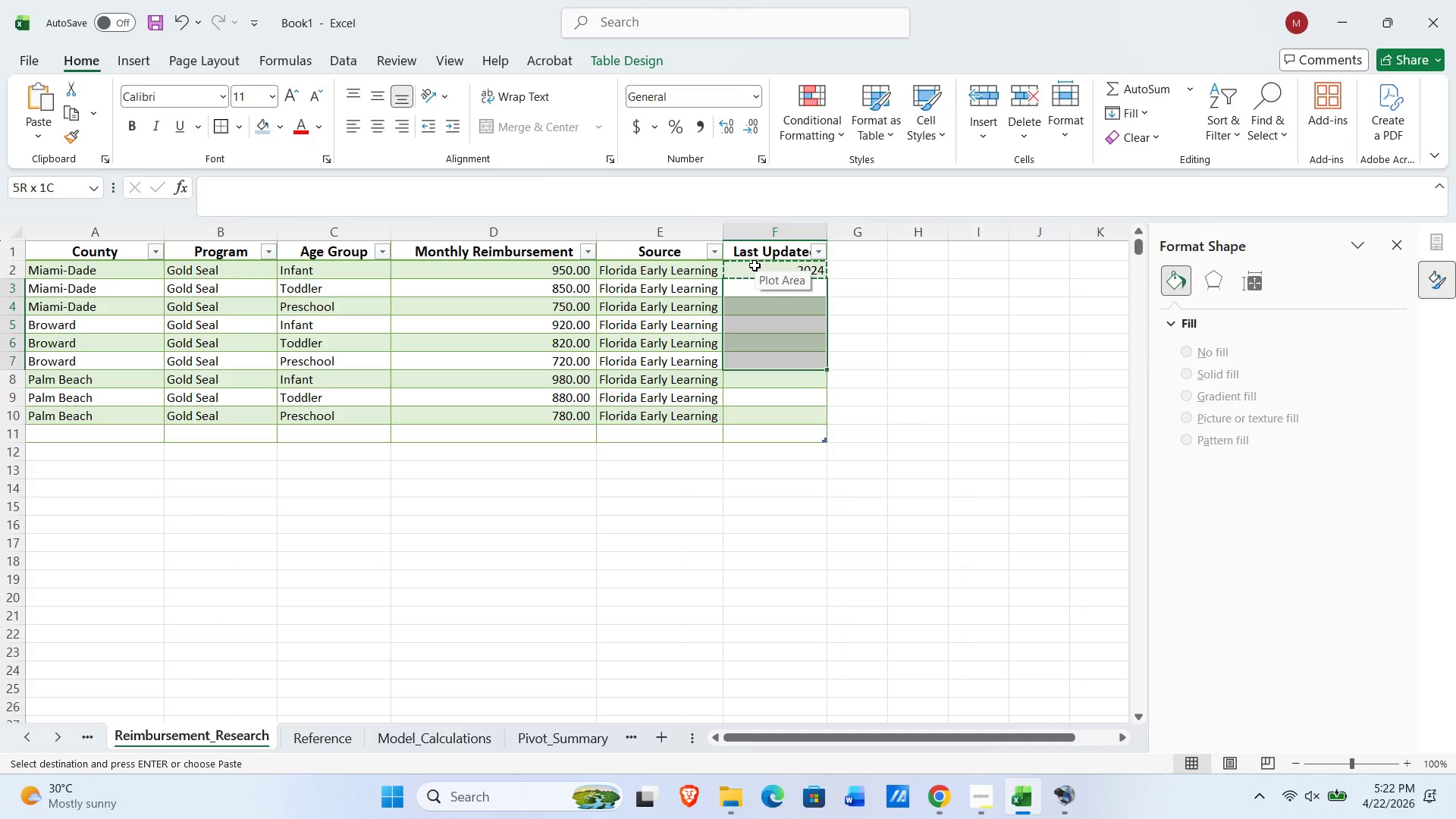 
key(Shift+ArrowDown)
 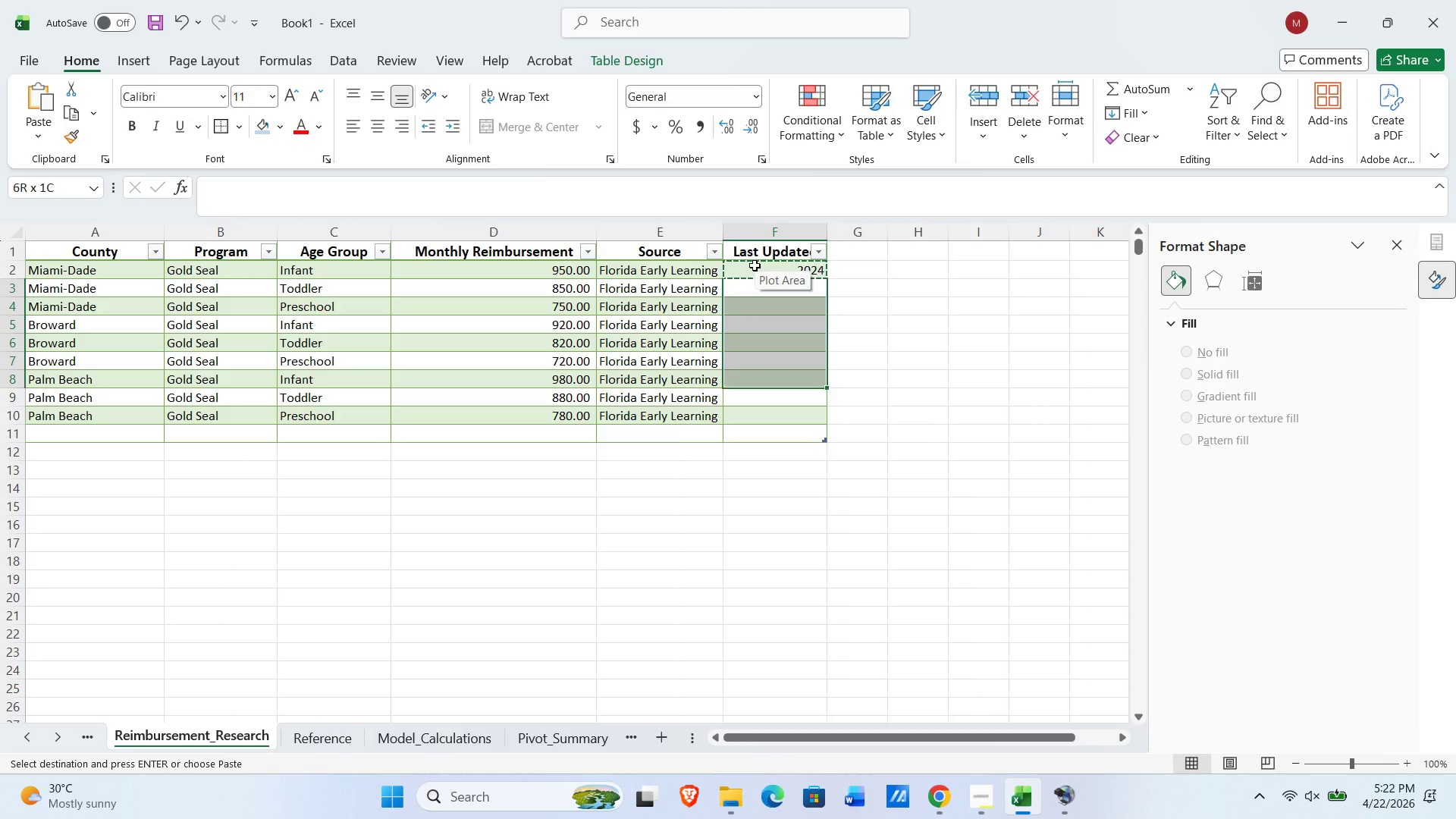 
key(Shift+ArrowDown)
 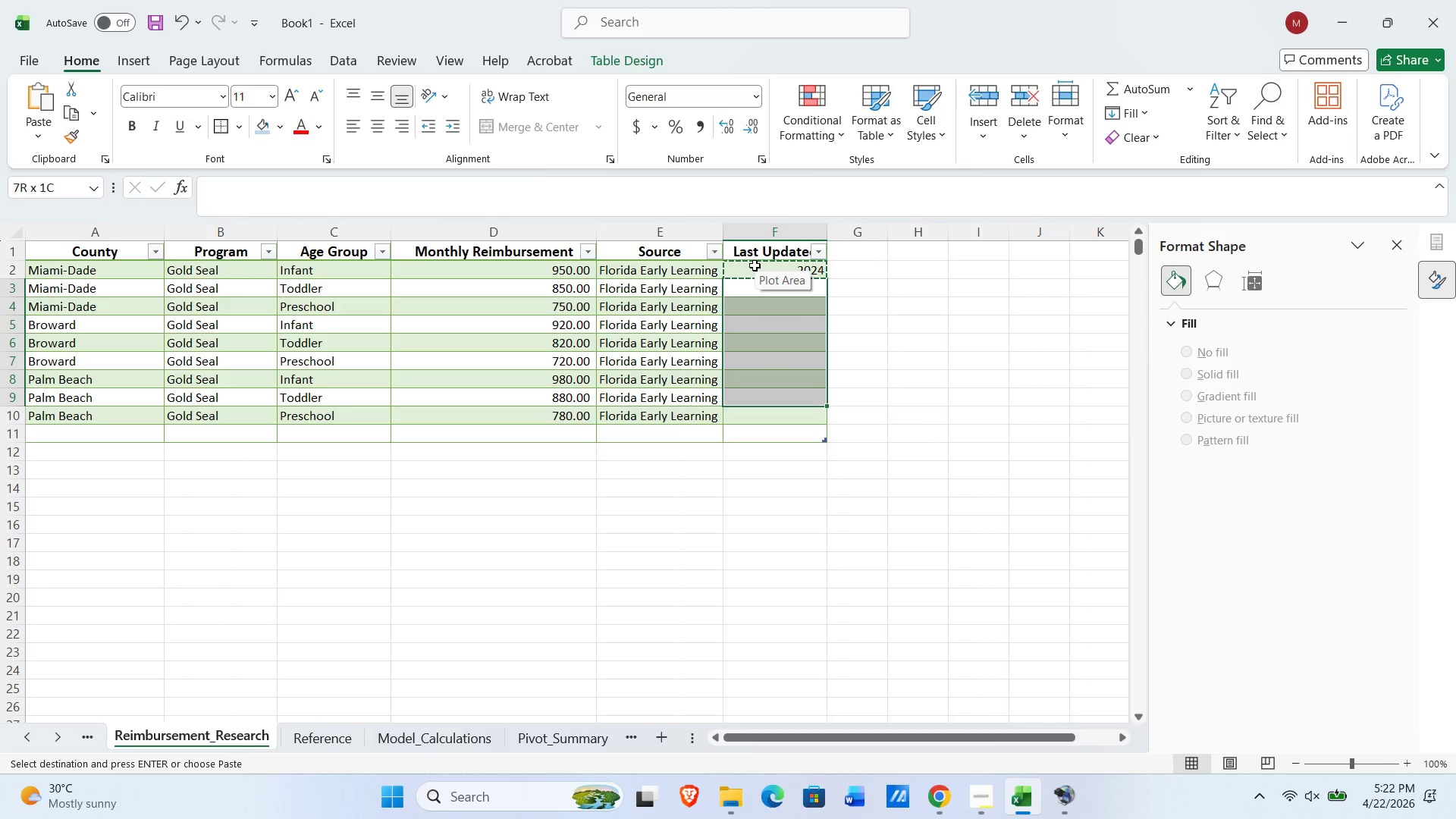 
key(Shift+ArrowDown)
 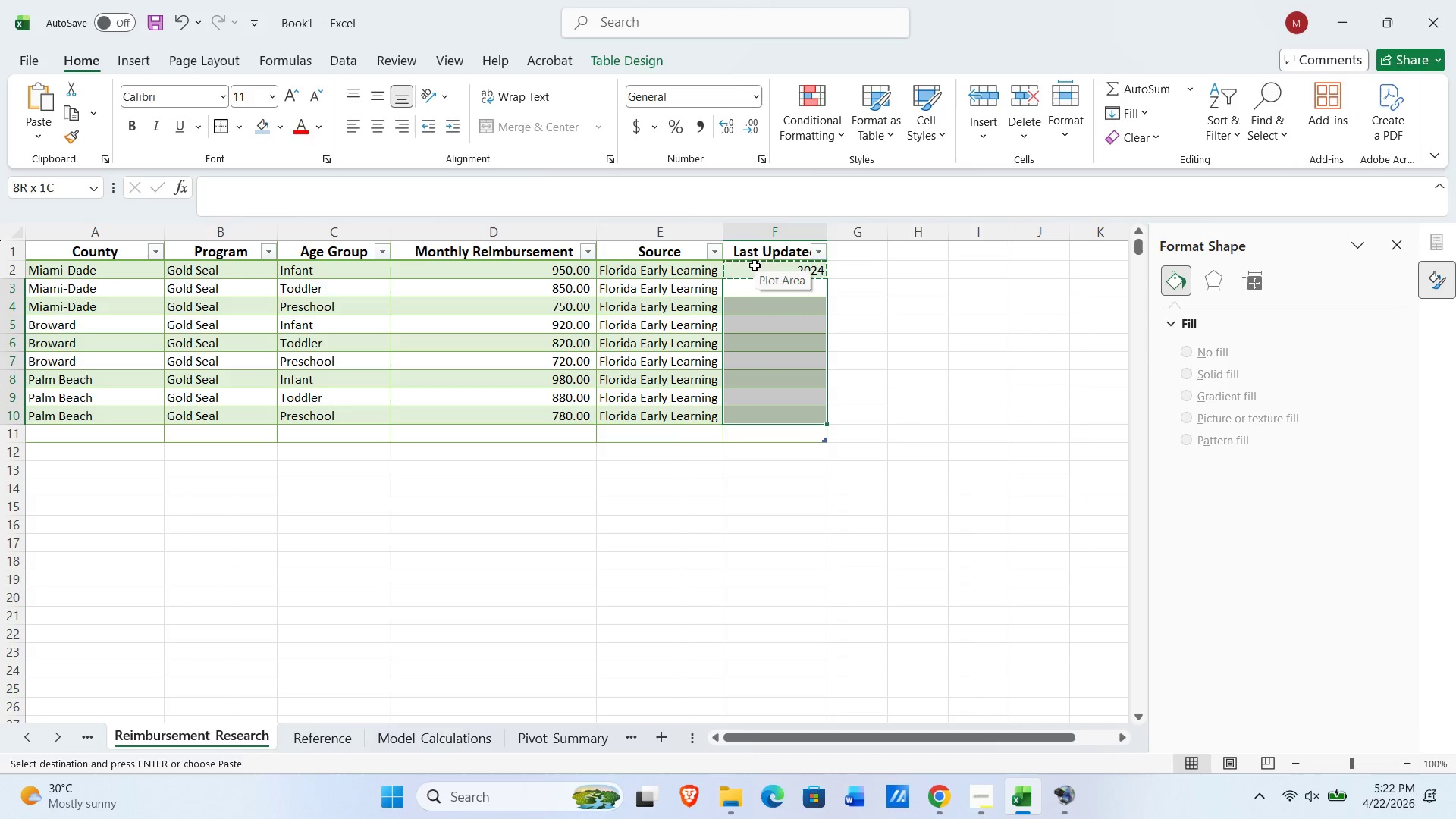 
key(NumpadEnter)
 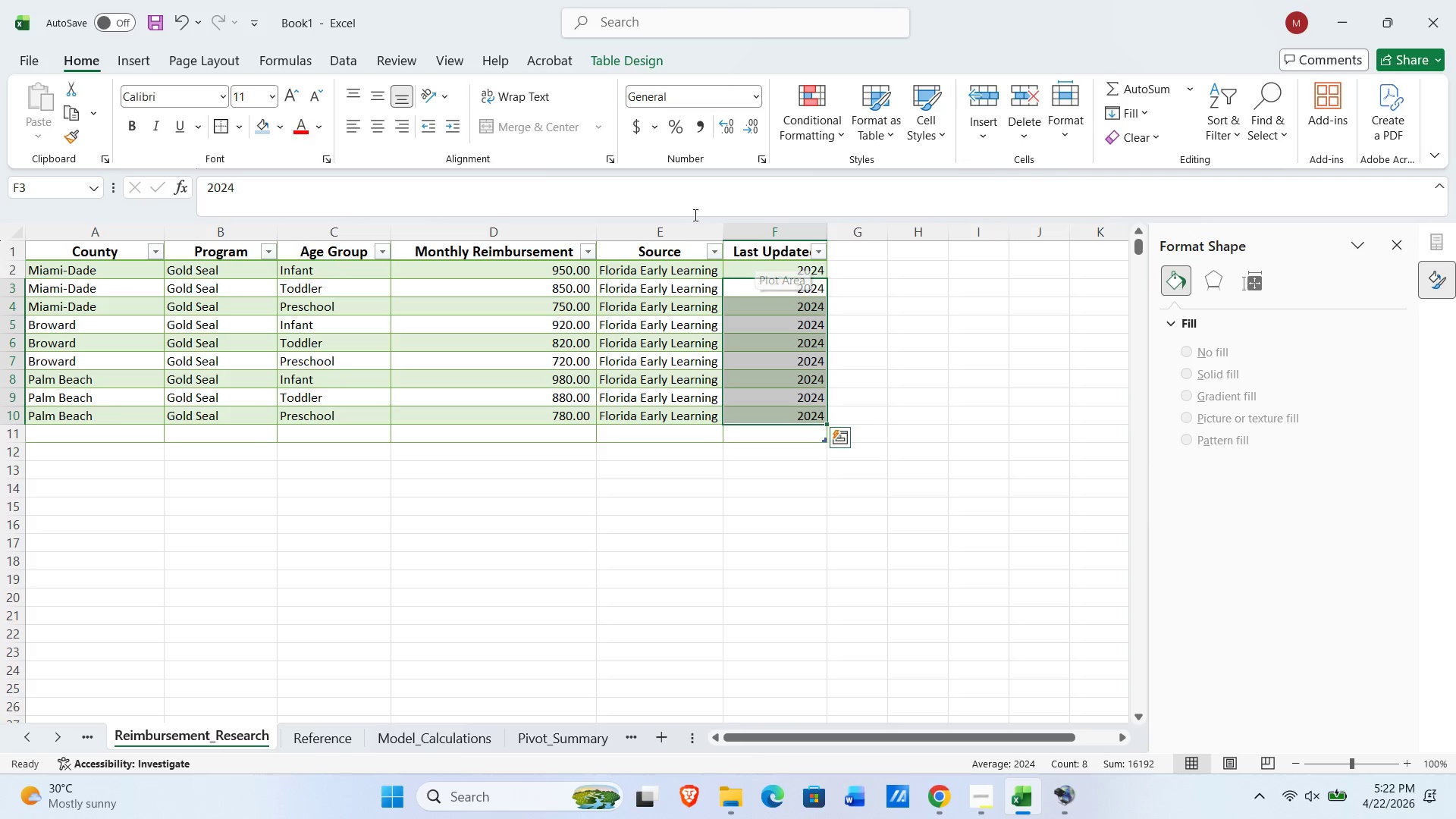 
wait(6.77)
 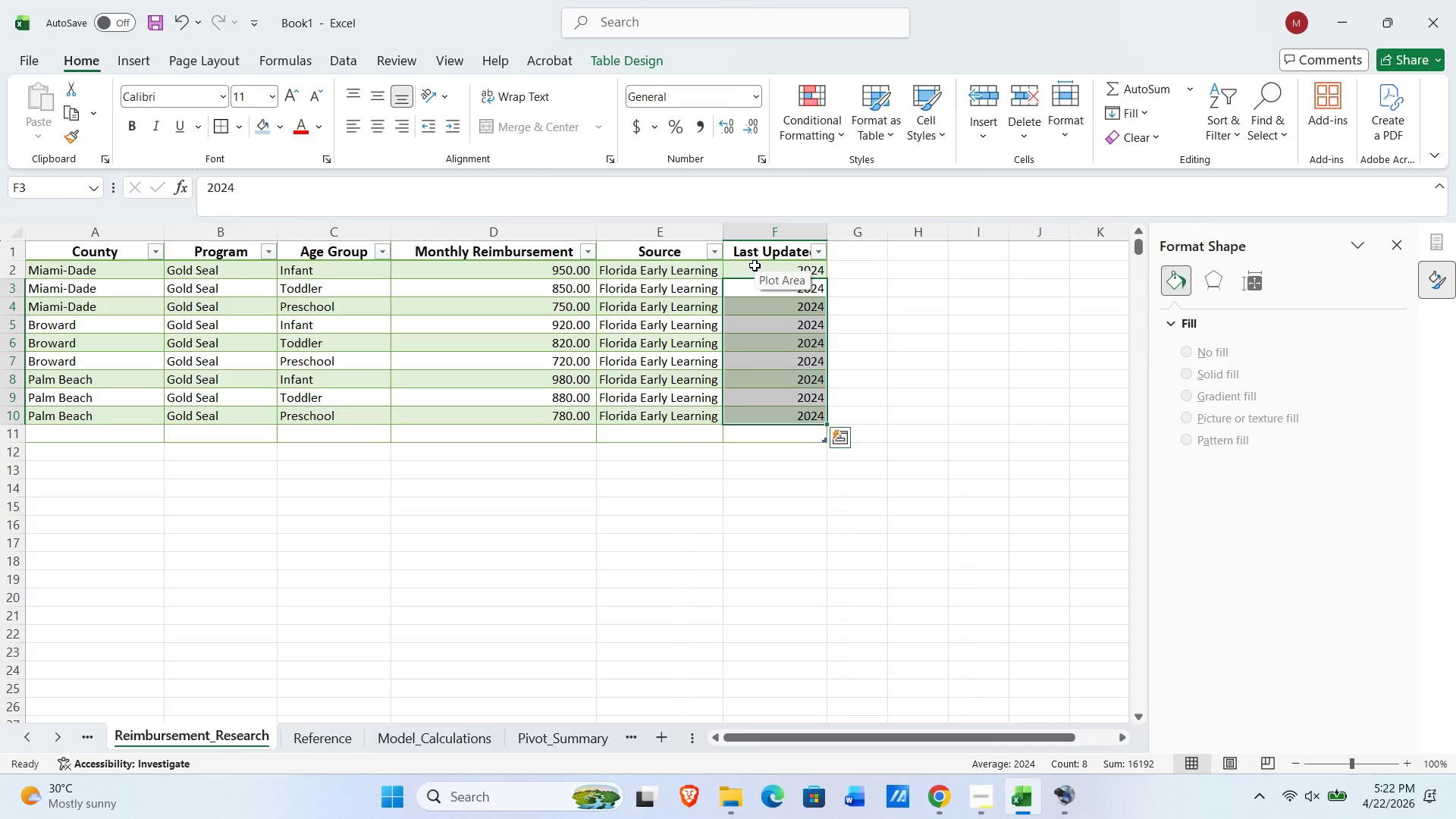 
left_click_drag(start_coordinate=[15, 249], to_coordinate=[0, 422])
 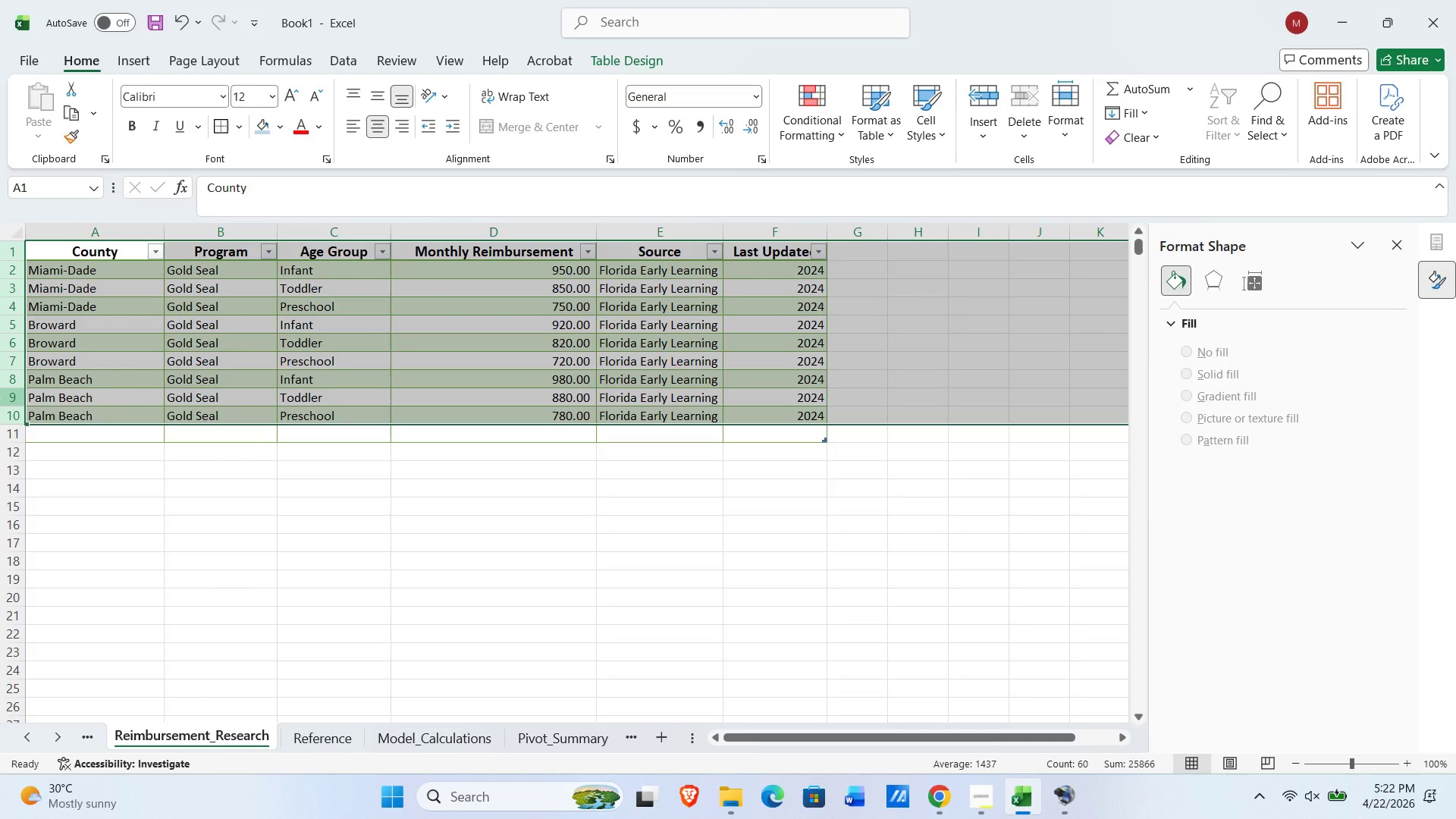 
key(Control+T)
 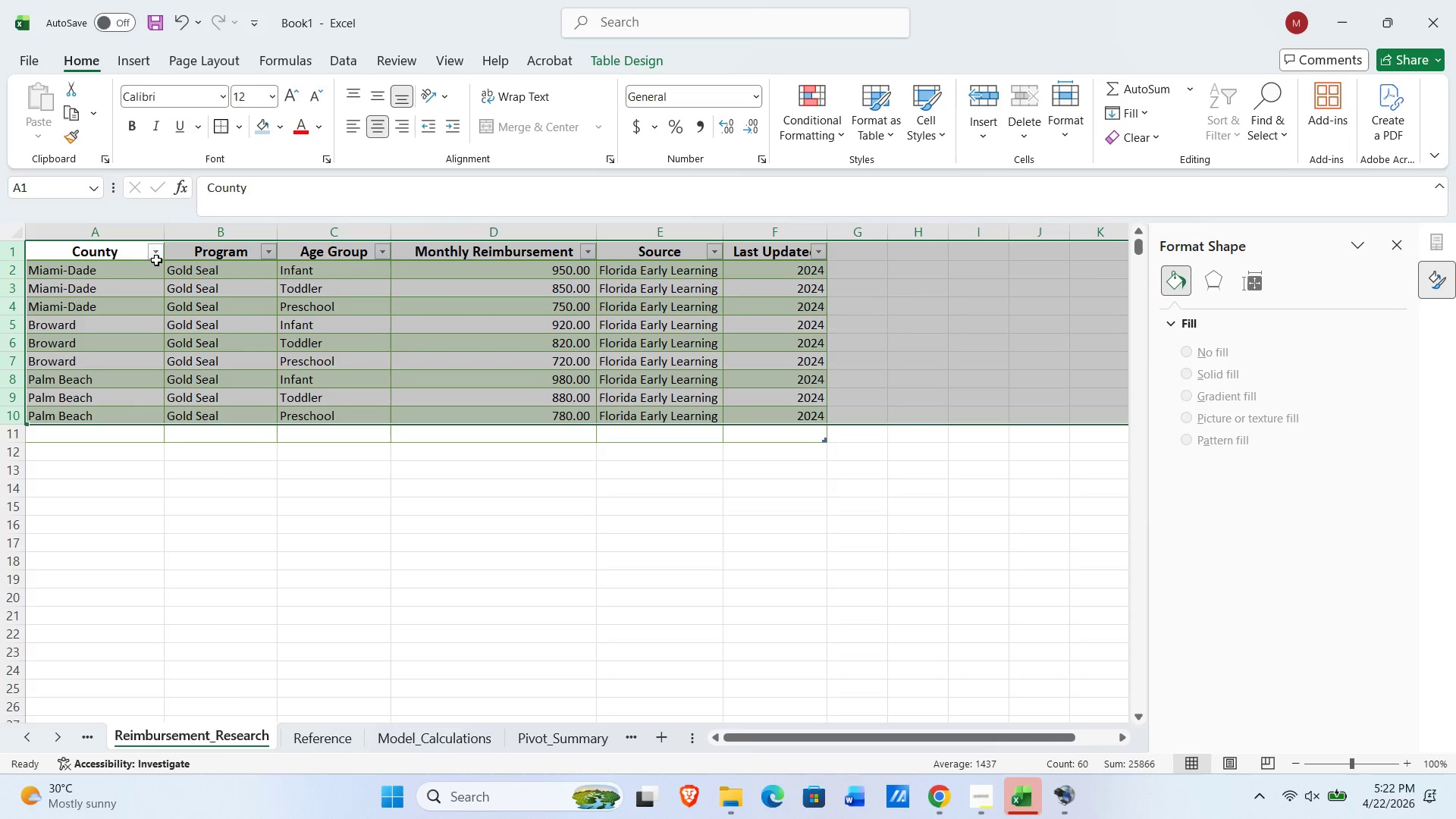 
left_click_drag(start_coordinate=[92, 256], to_coordinate=[787, 436])
 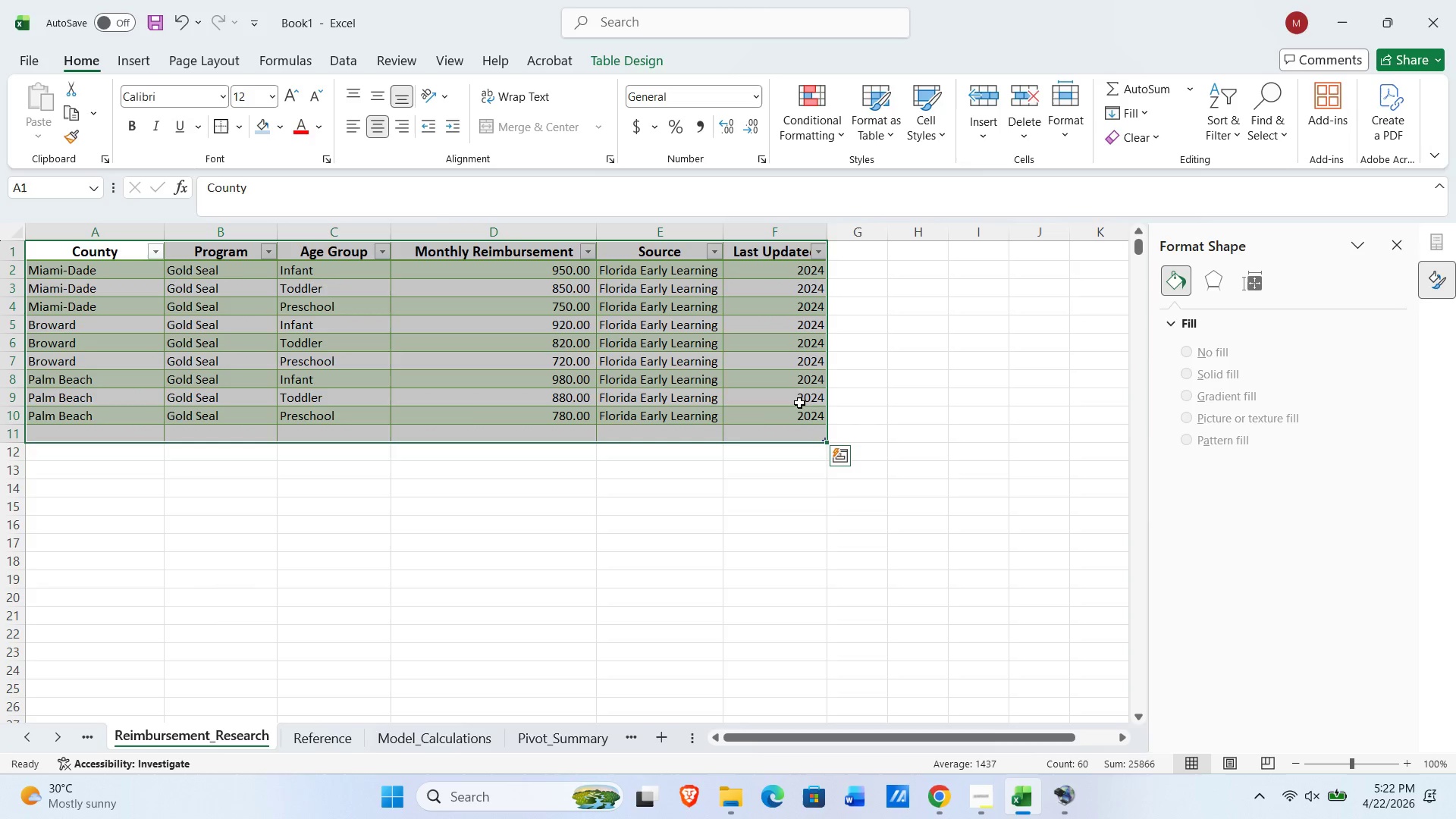 
key(Control+T)
 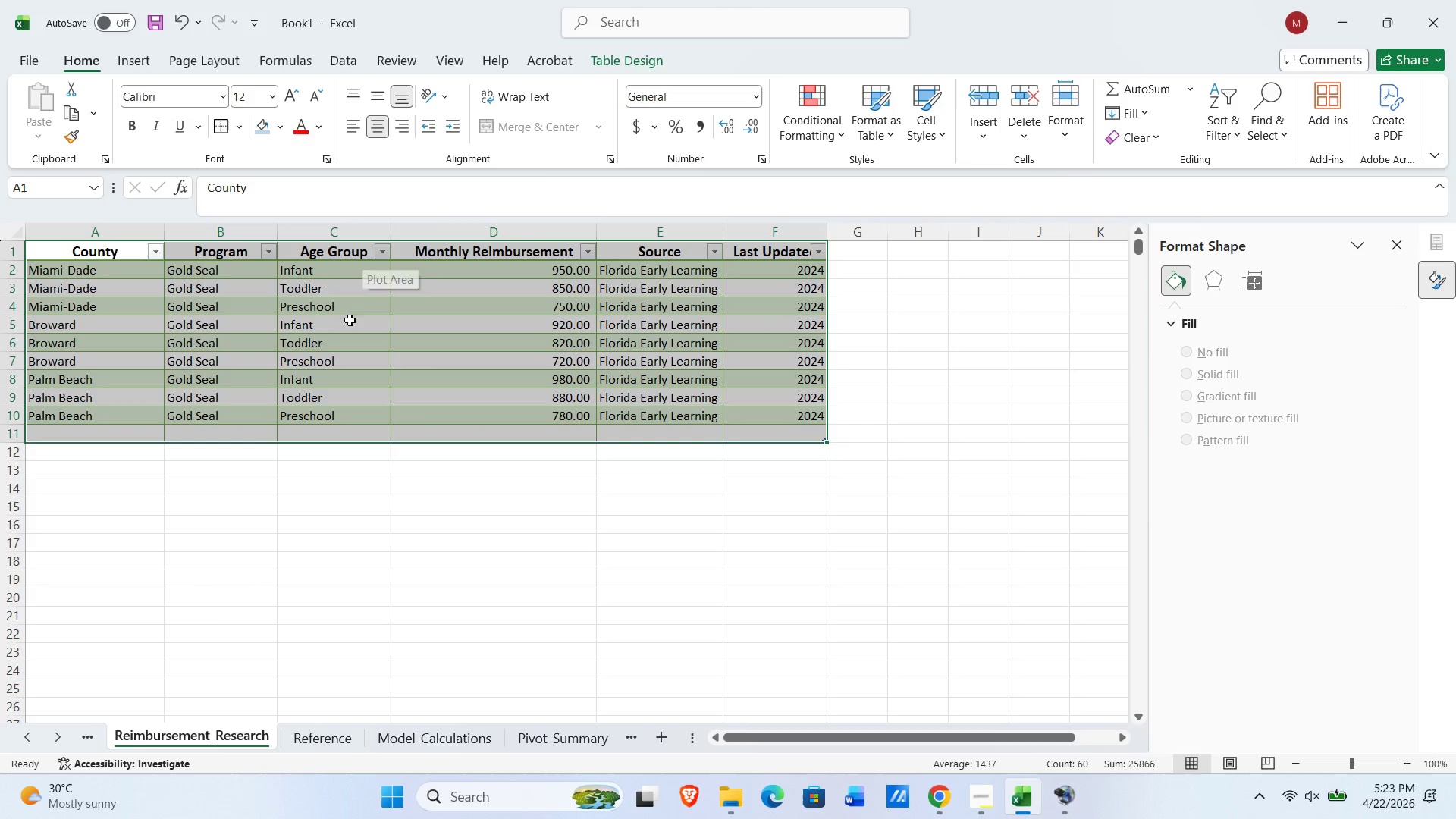 
wait(10.39)
 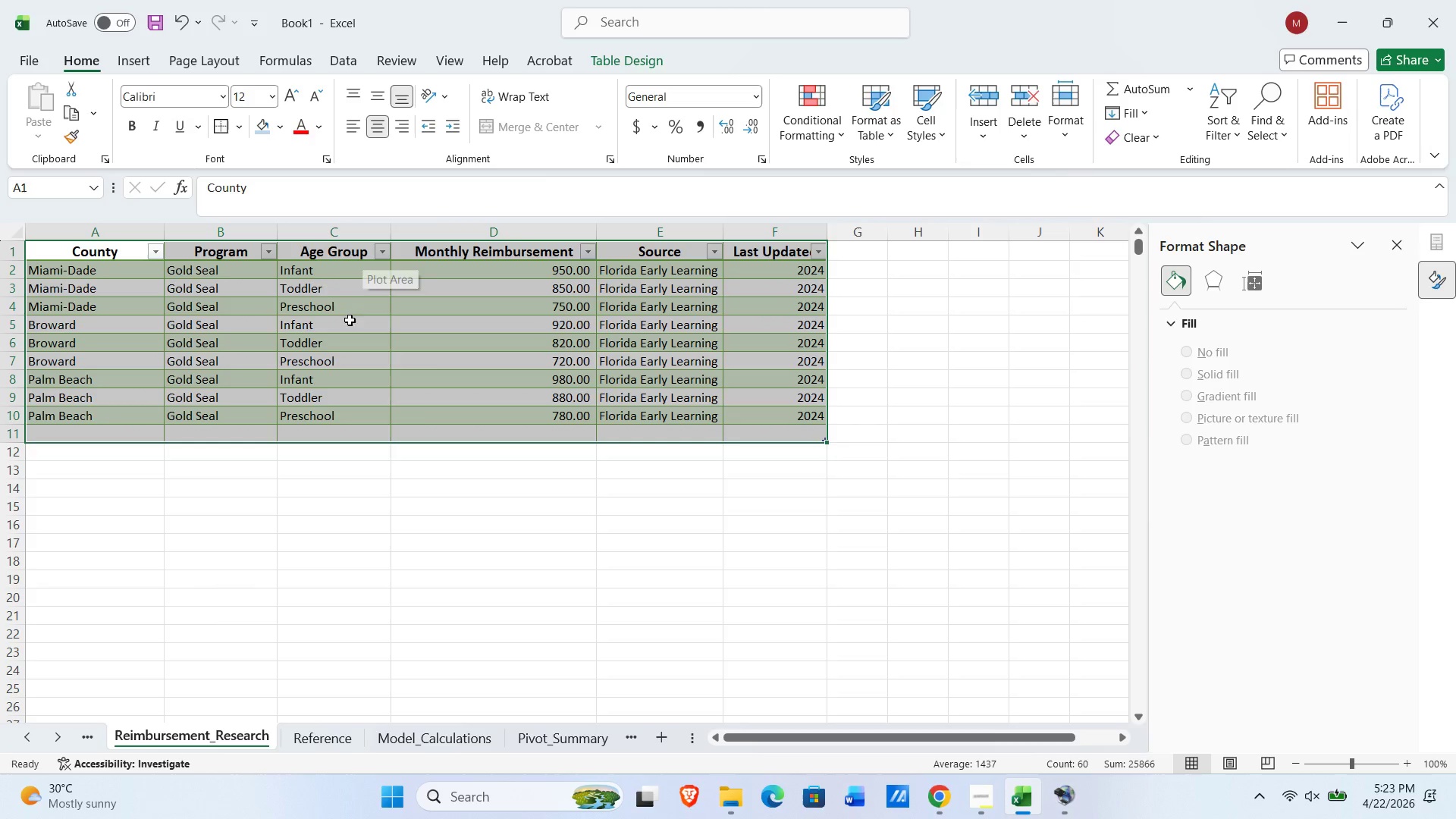 
left_click([1398, 237])
 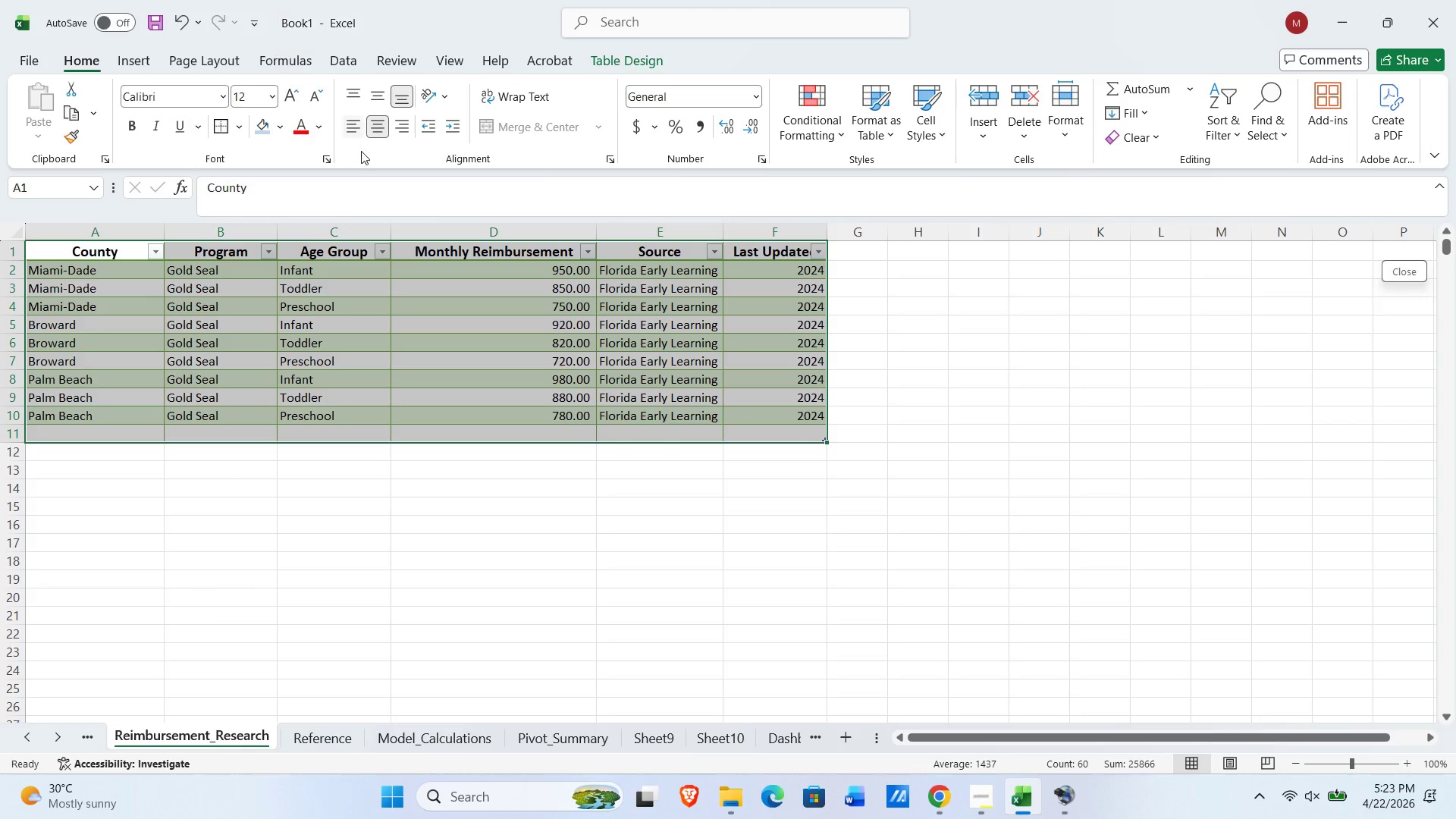 
key(Control+T)
 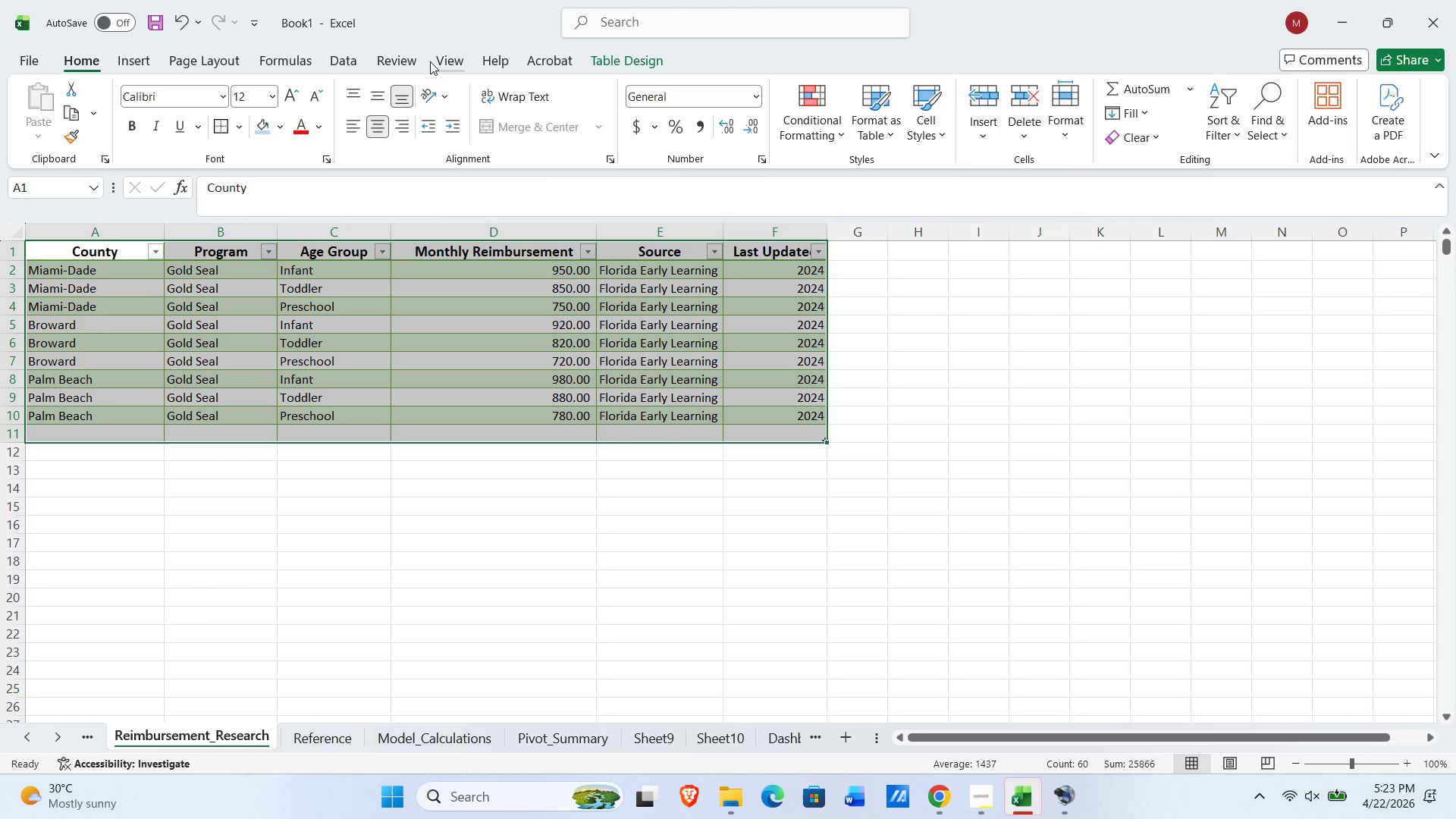 
key(Control+T)
 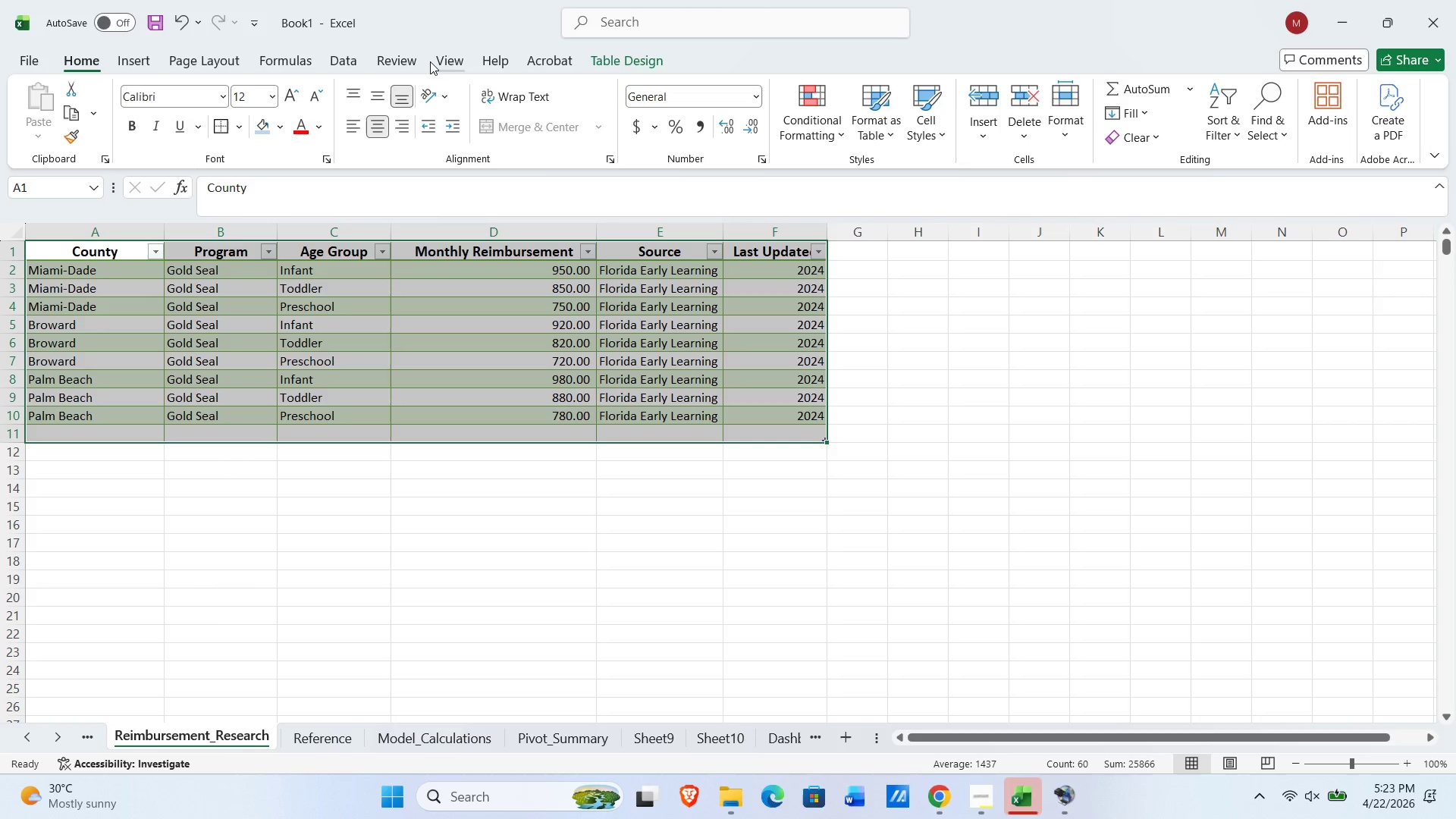 
key(Control+T)
 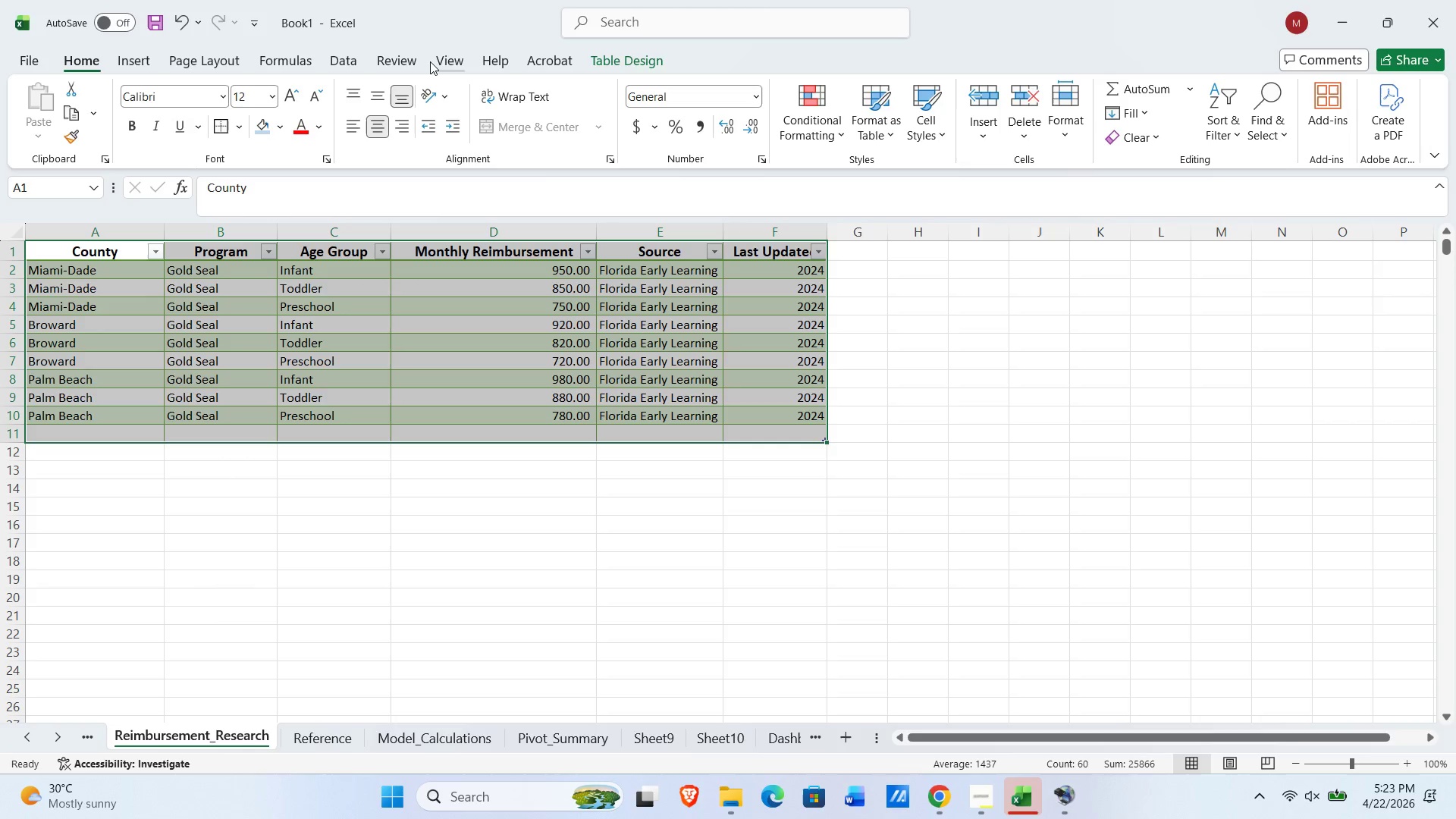 
key(Control+T)
 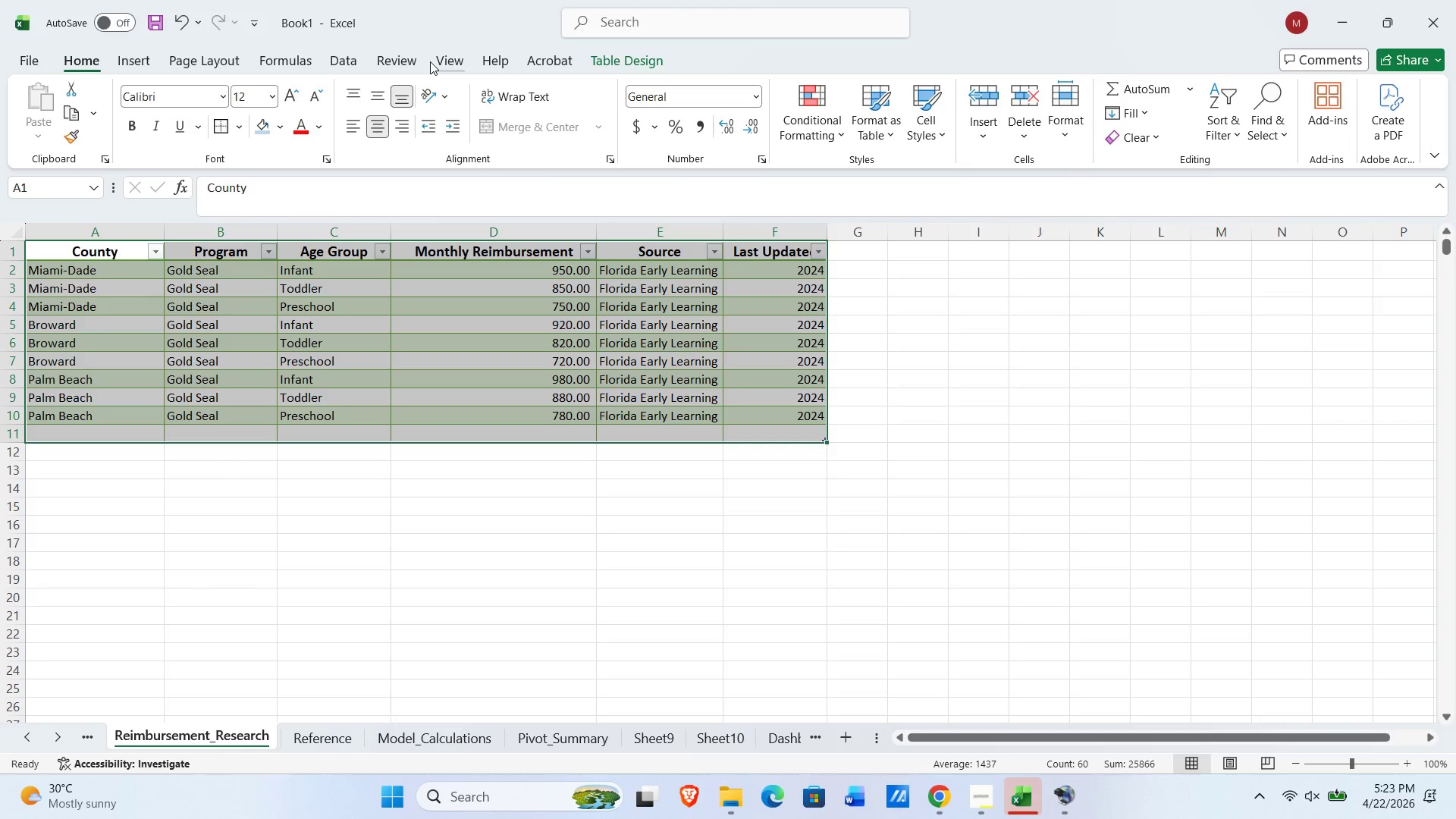 
key(Control+T)
 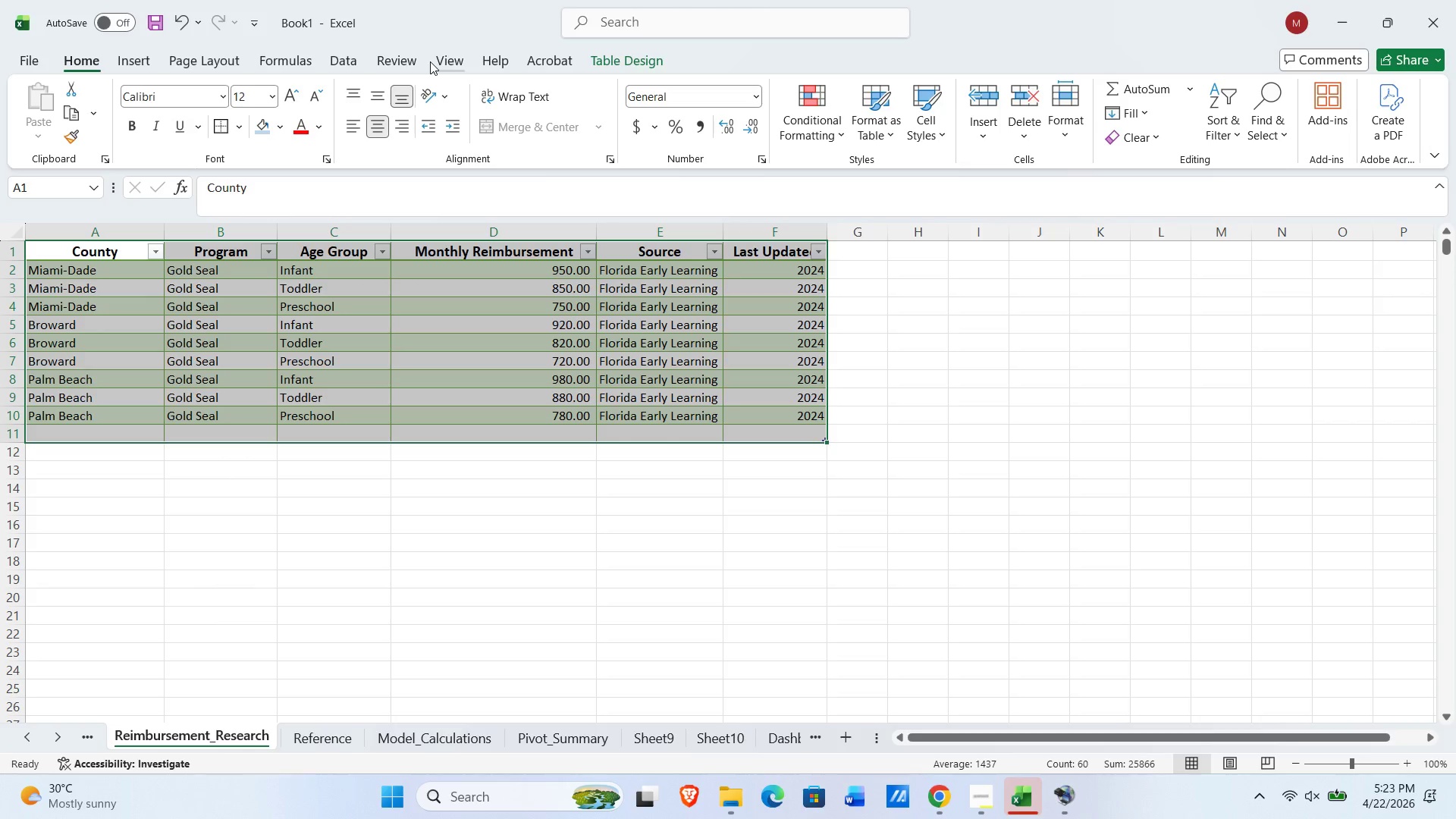 
key(Control+T)
 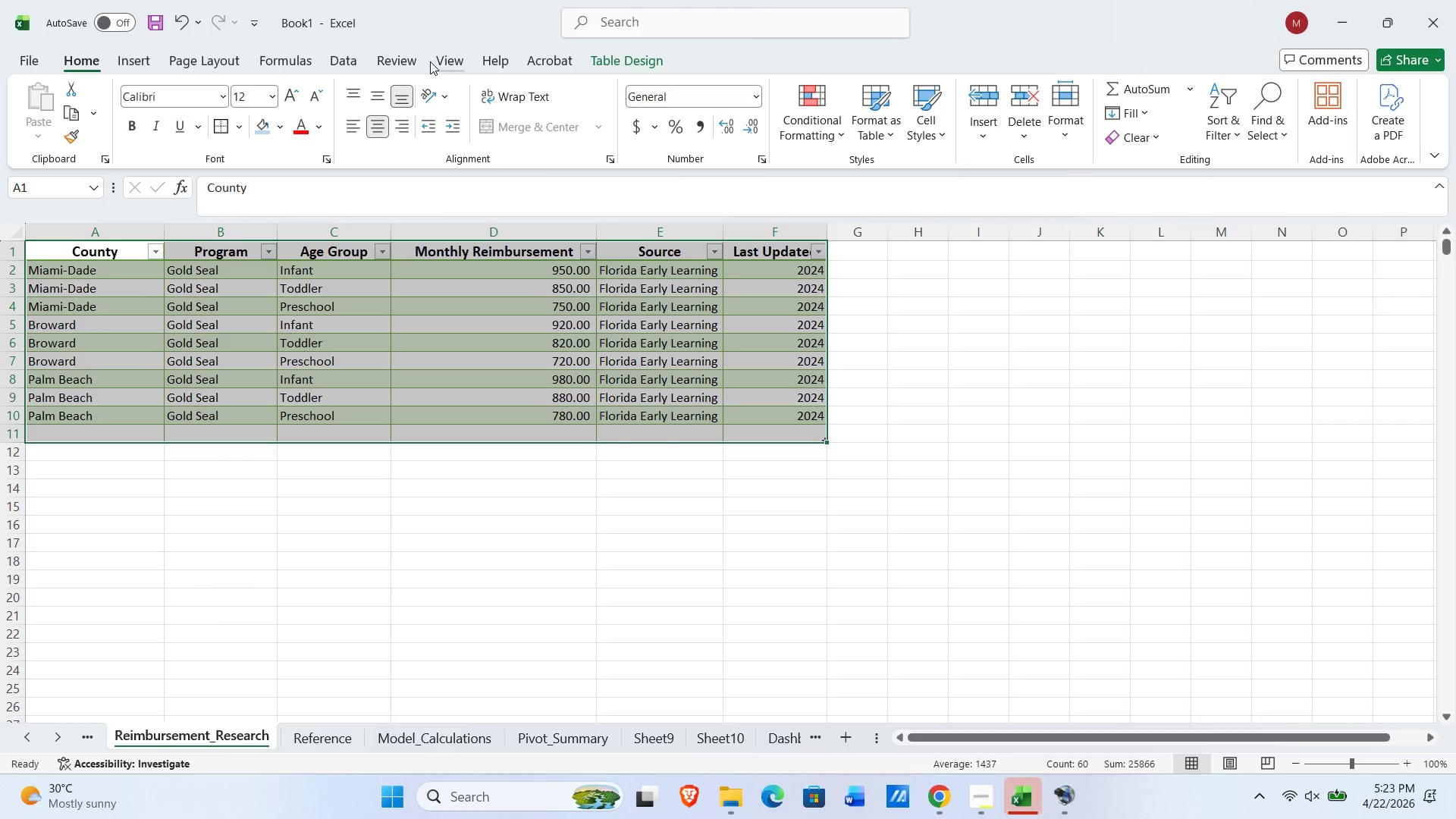 
key(Control+T)
 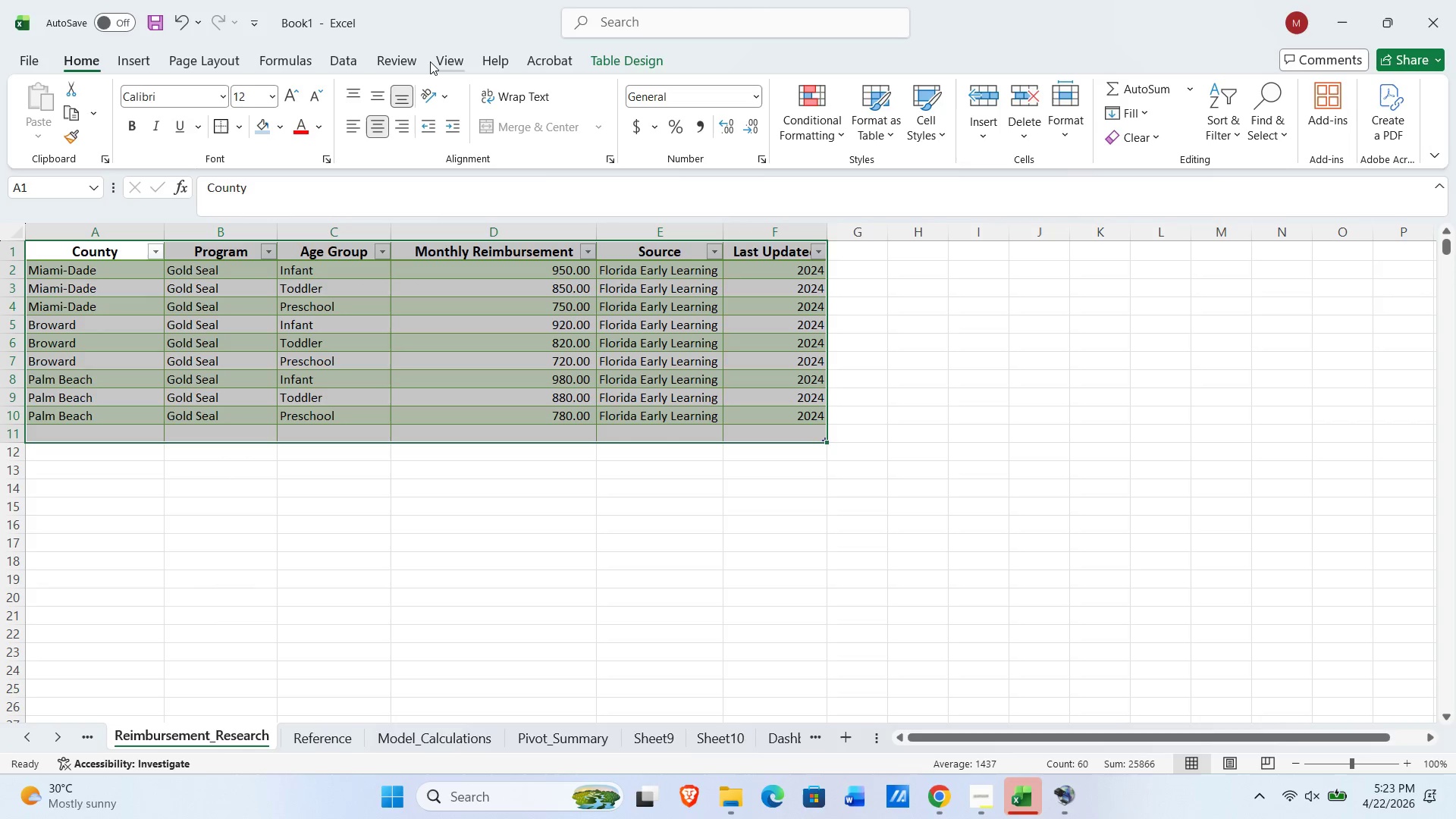 
key(Control+T)
 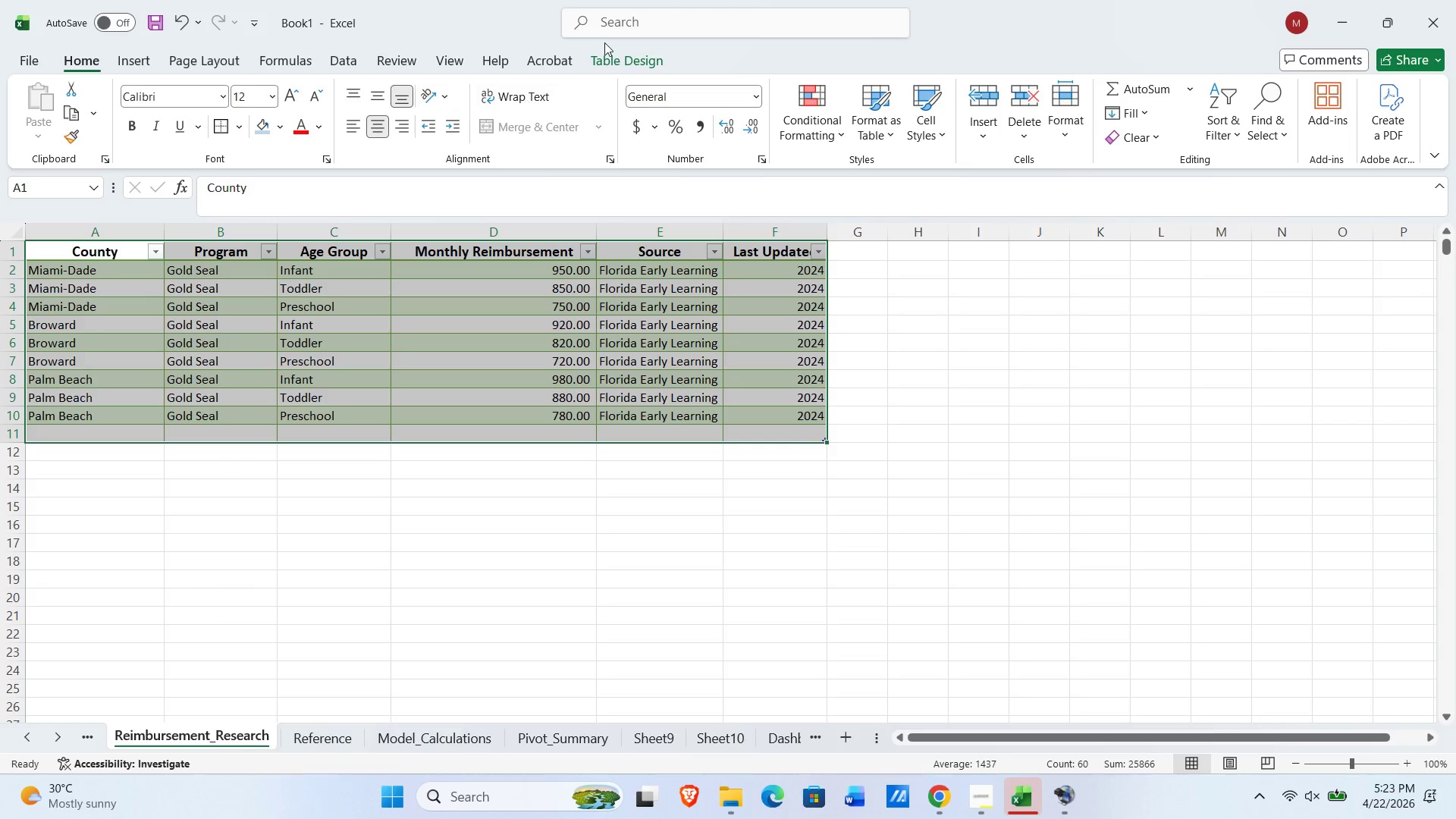 
left_click([607, 54])
 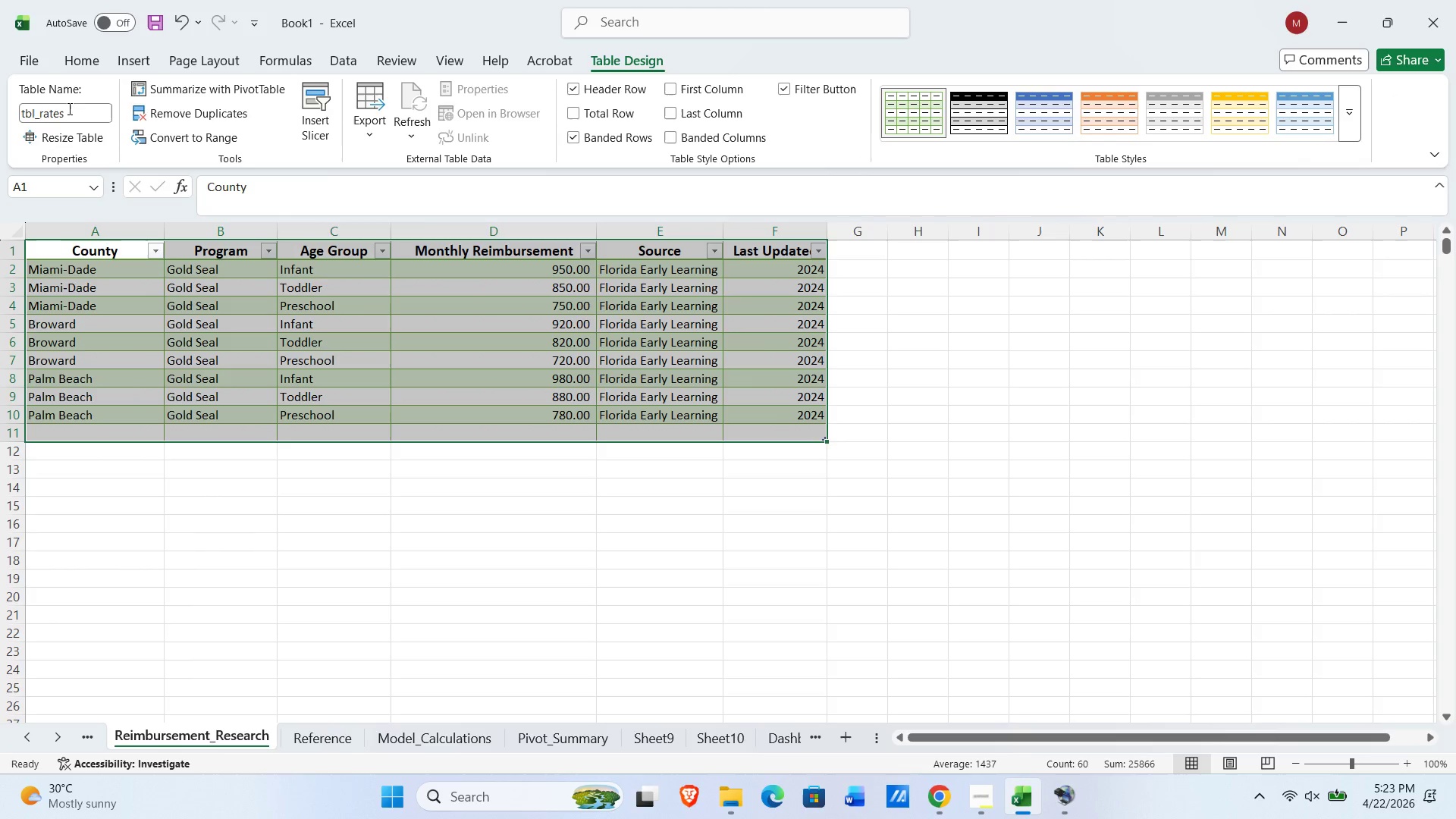 
left_click_drag(start_coordinate=[85, 108], to_coordinate=[0, 102])
 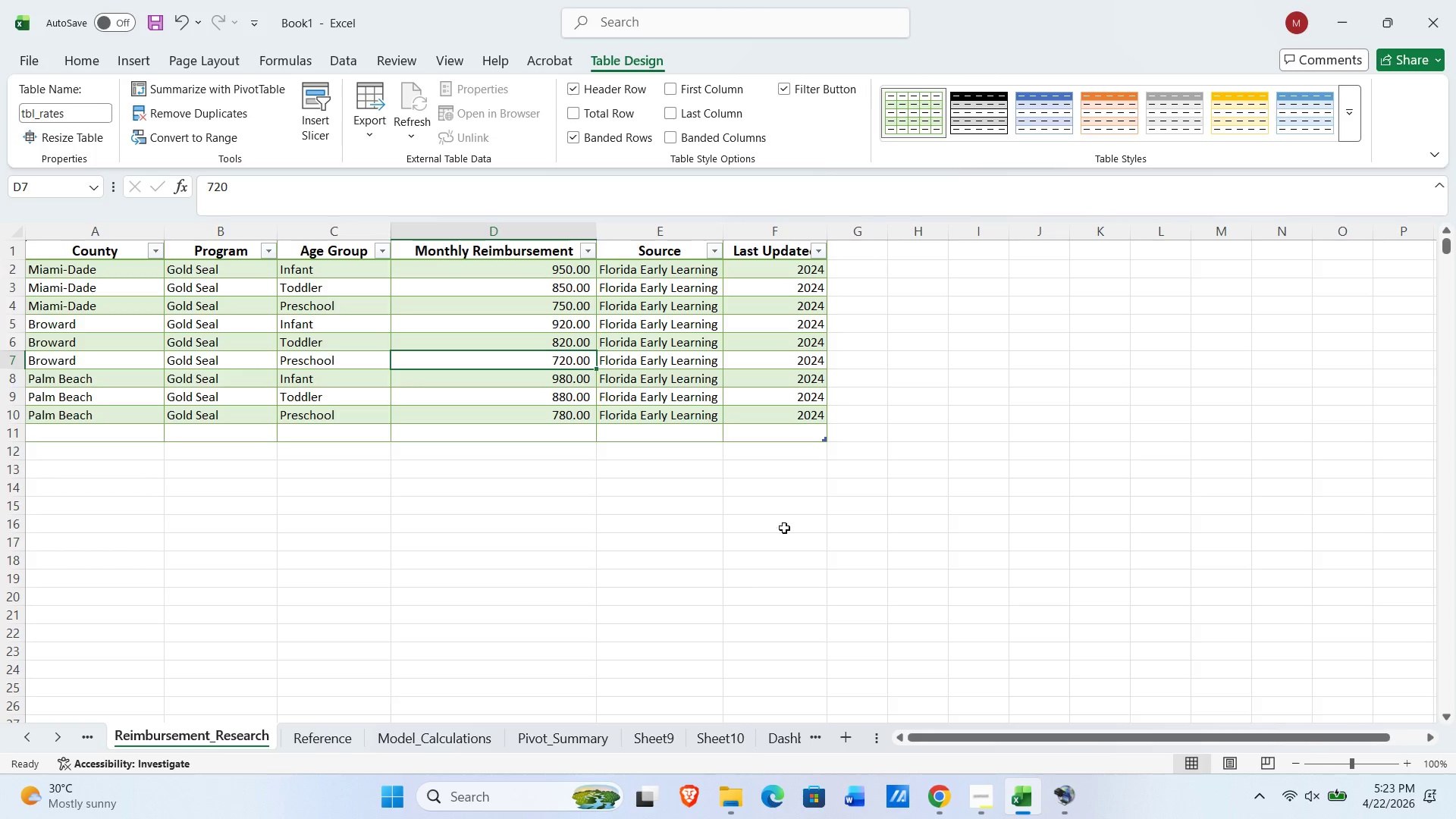 
wait(7.55)
 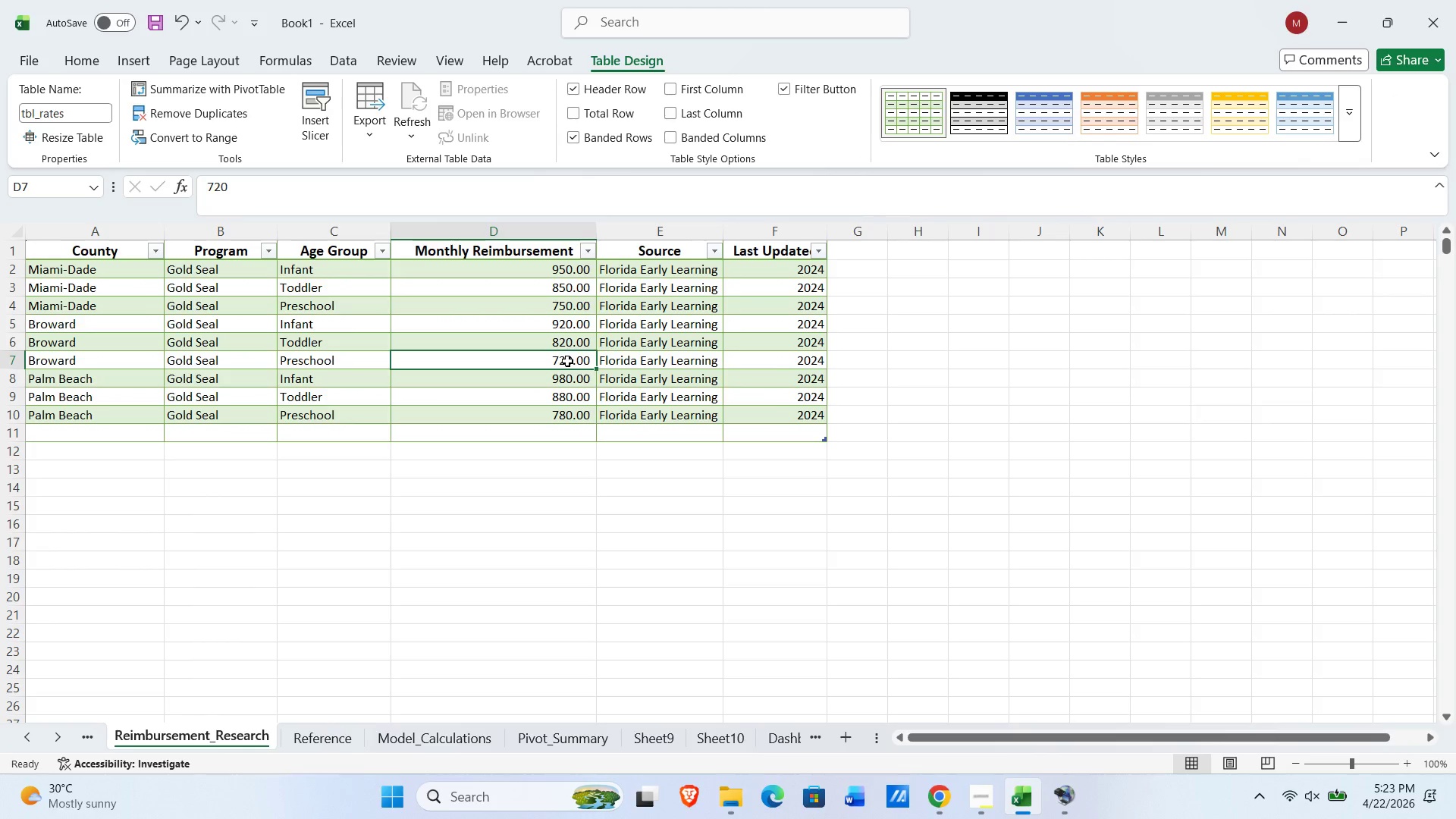 
key(Control+Z)
 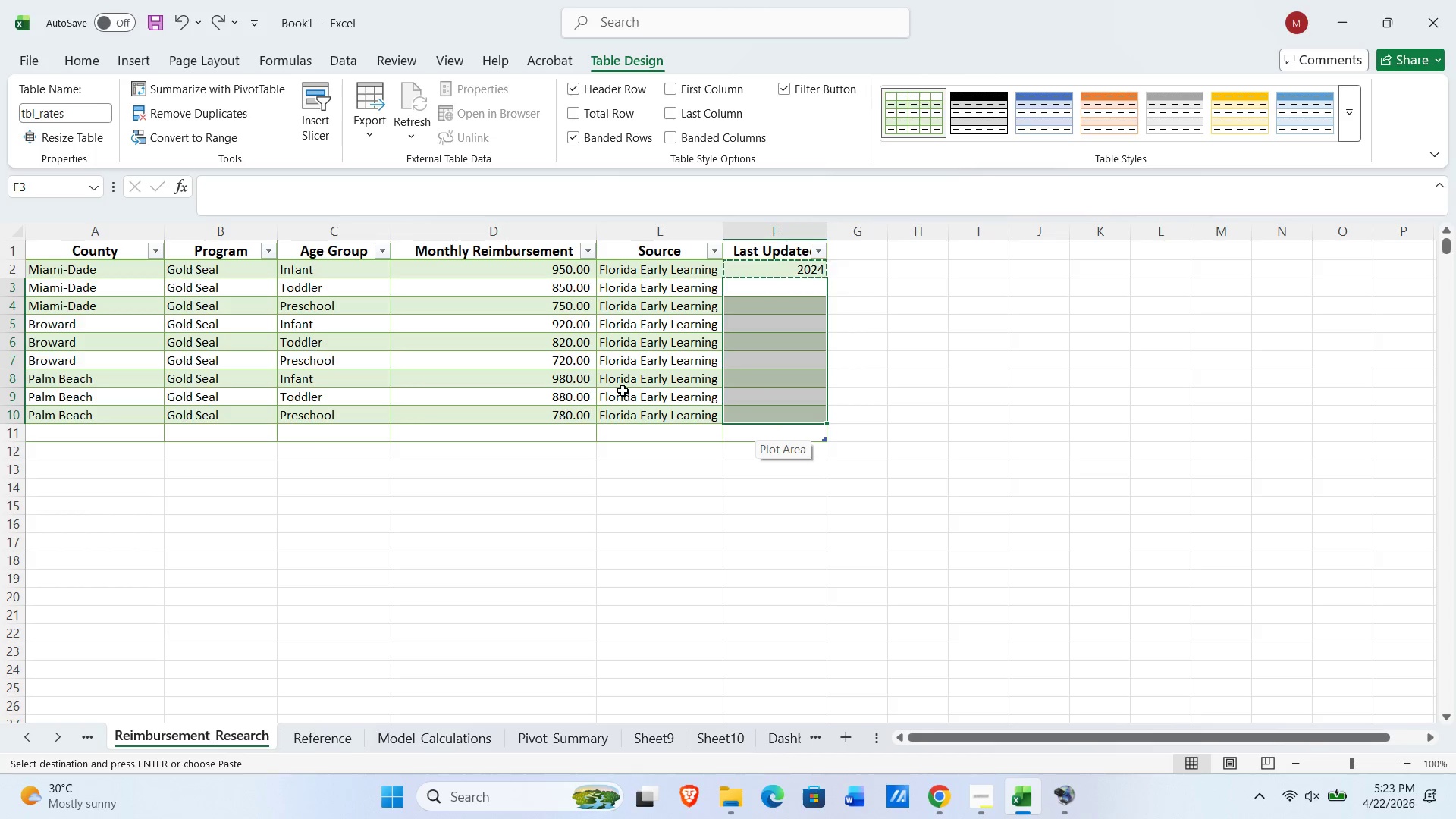 
key(Control+Z)
 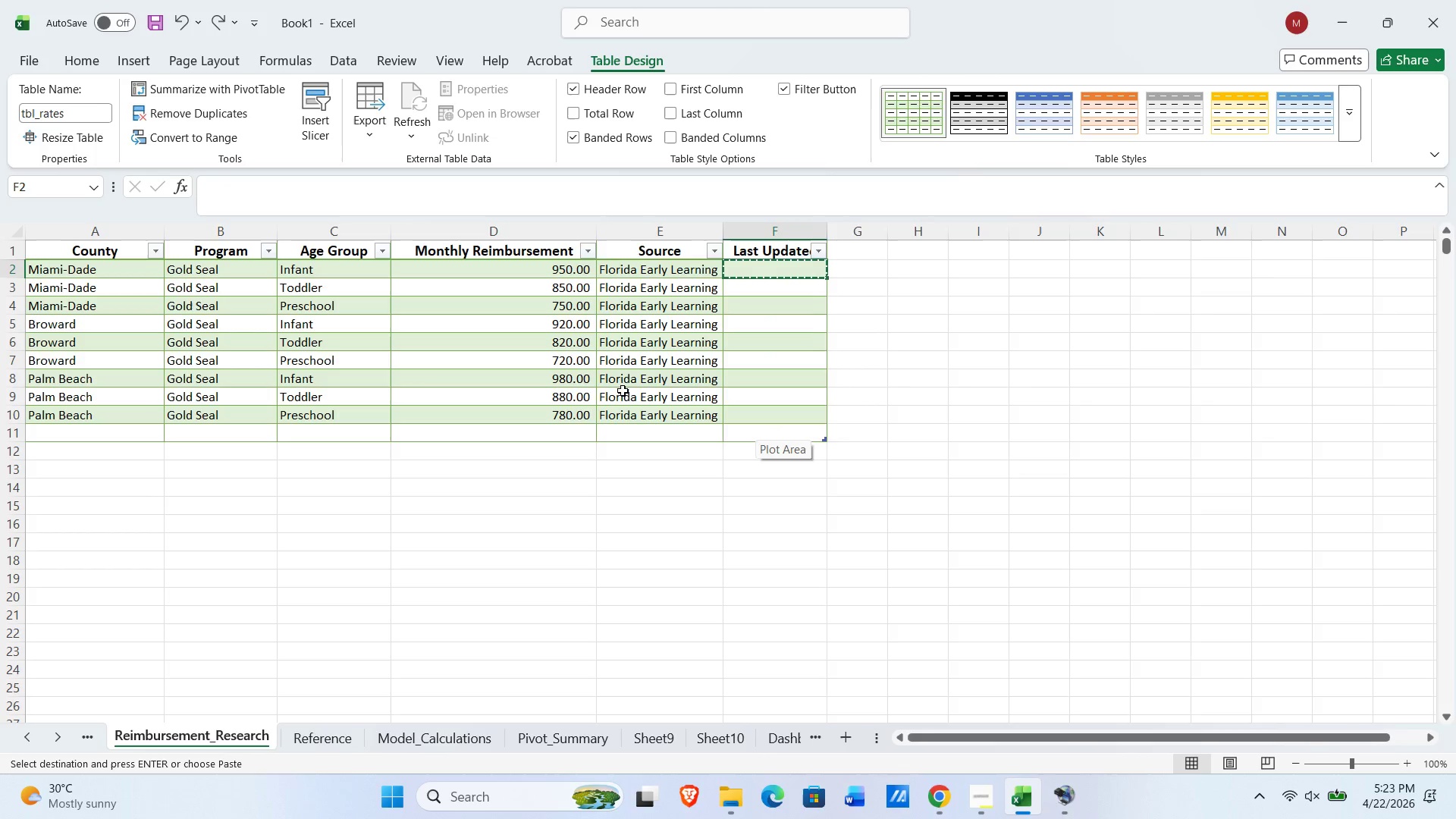 
key(Control+Z)
 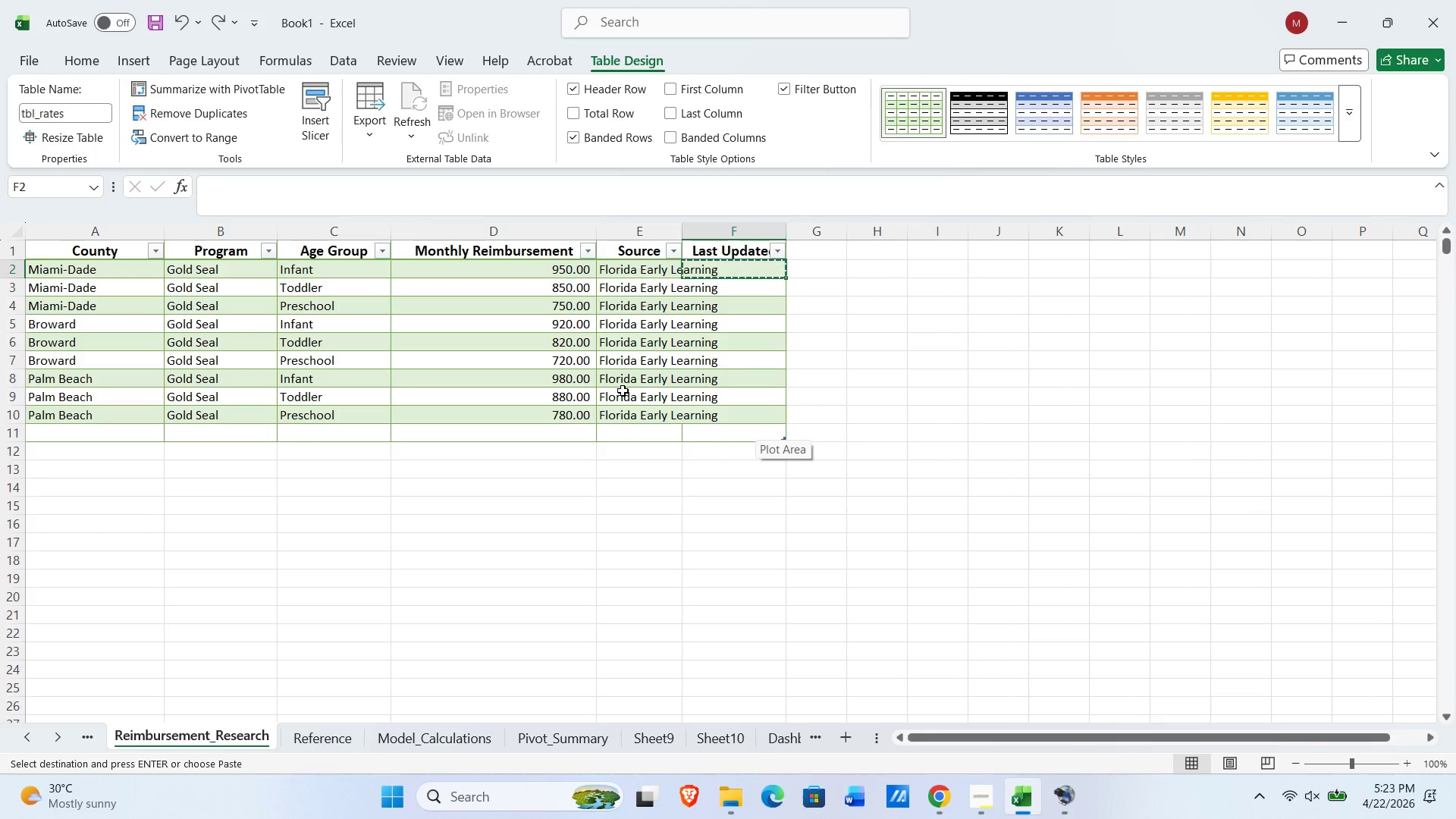 
key(Control+Z)
 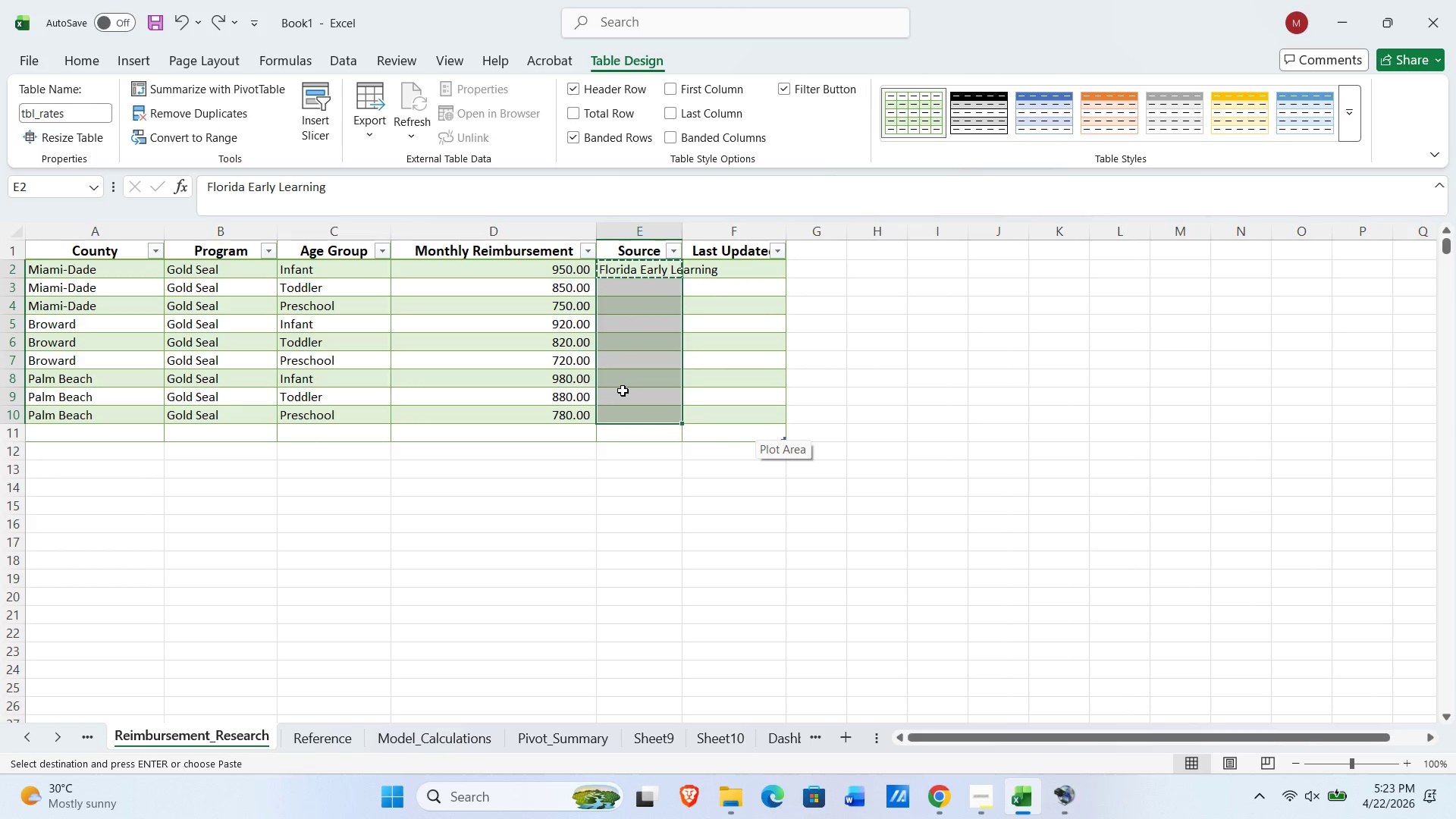 
key(Control+Z)
 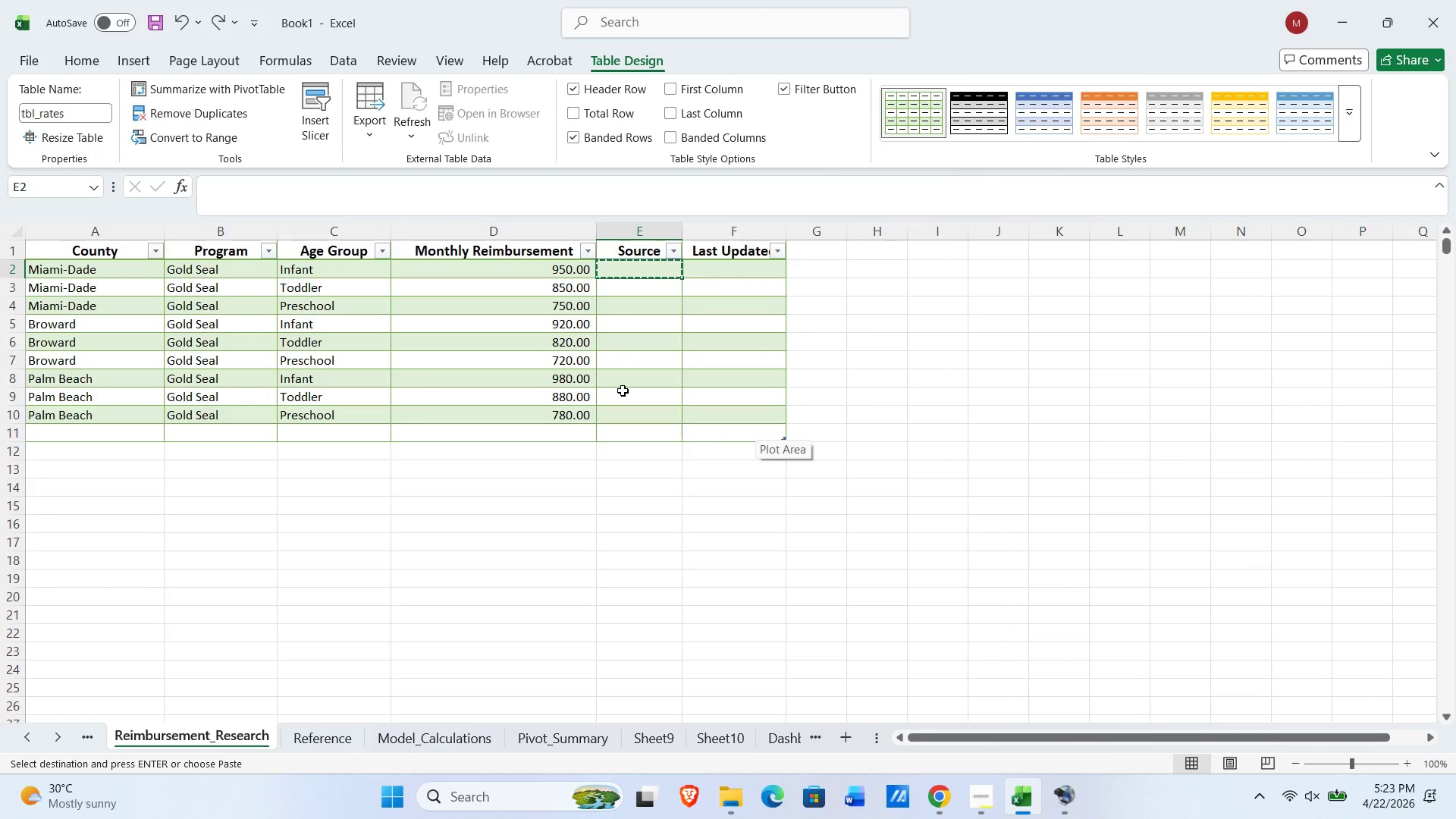 
key(Control+Z)
 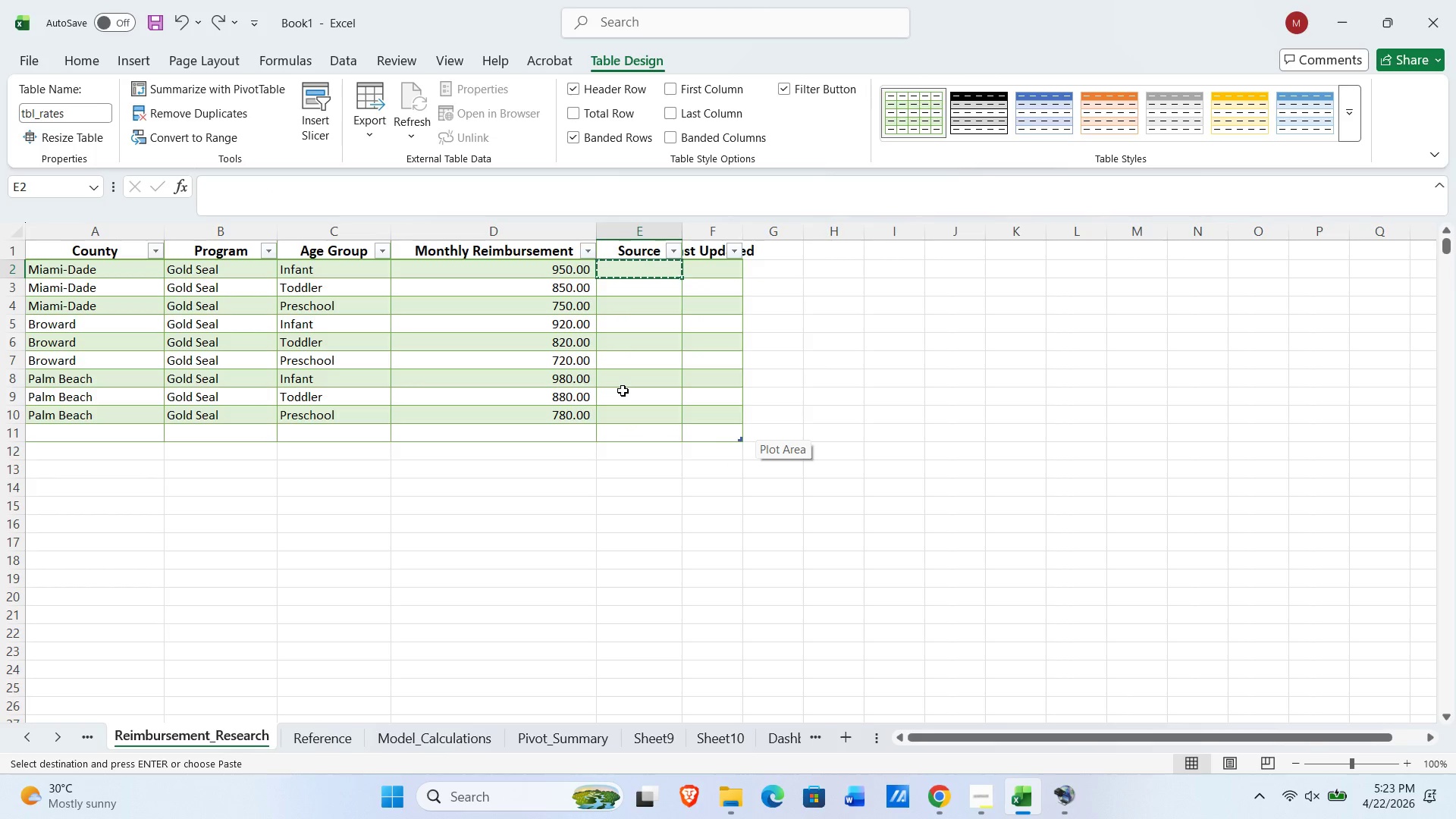 
key(Control+Z)
 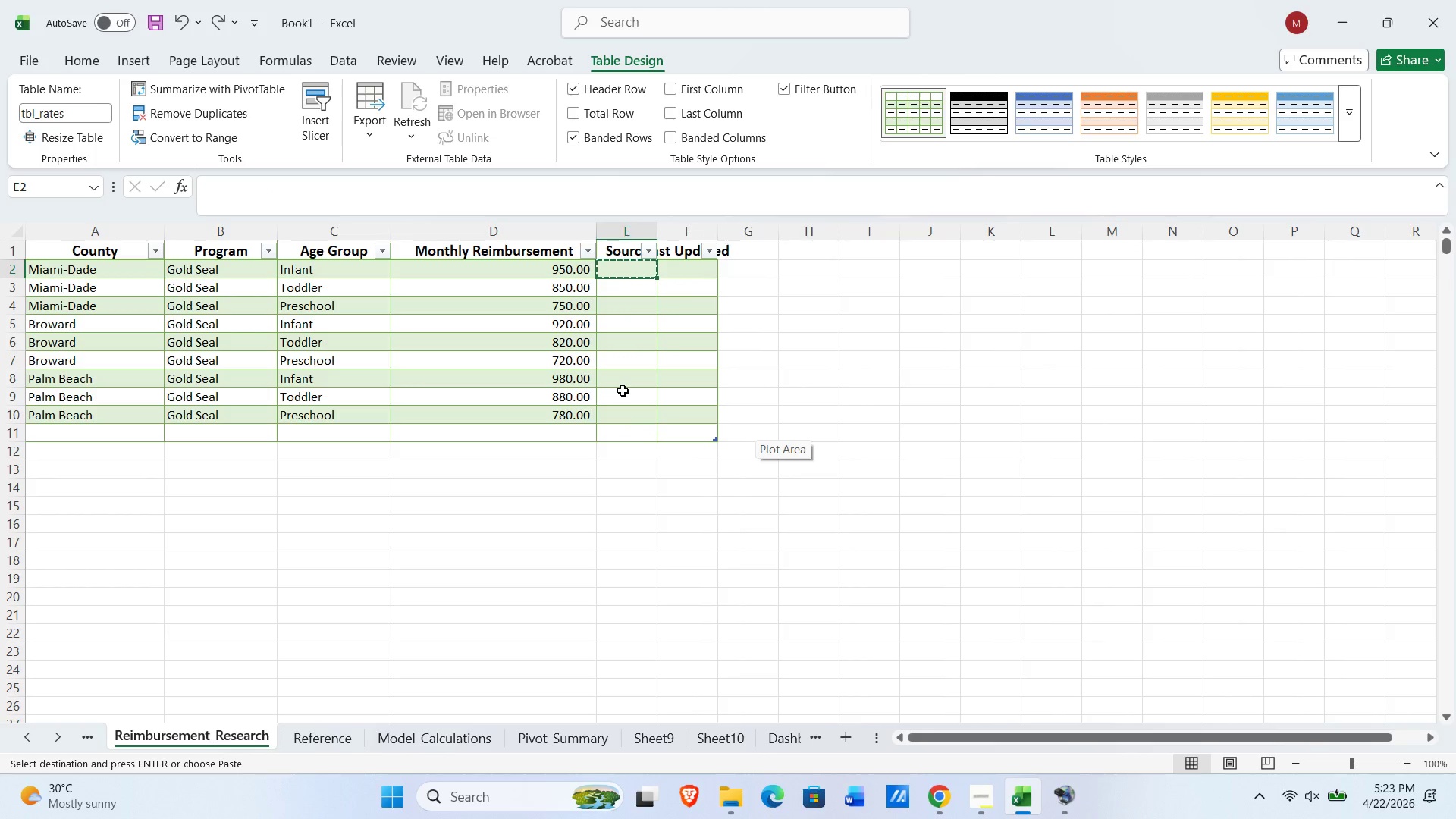 
key(Control+Z)
 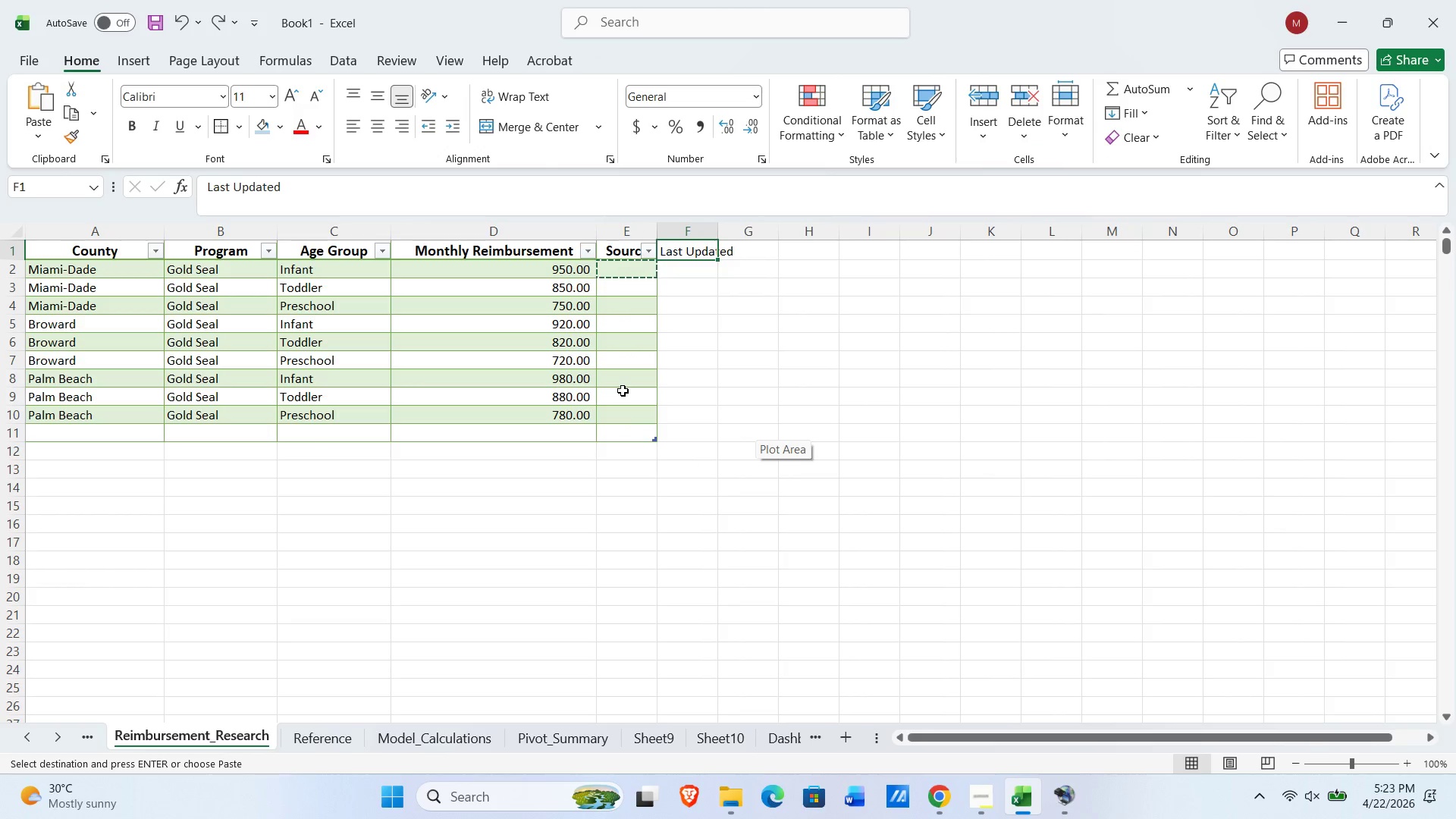 
key(Control+Z)
 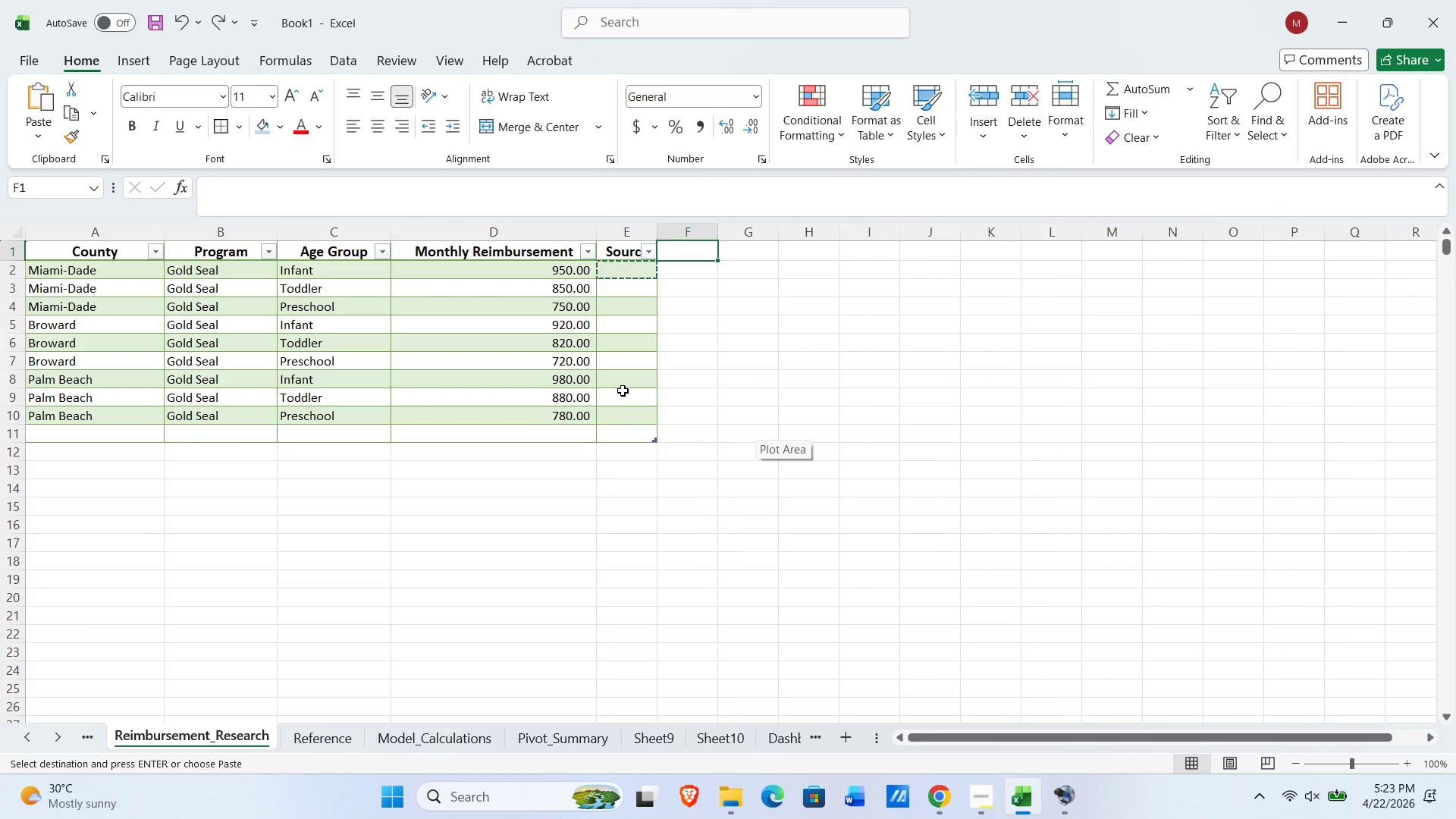 
key(Control+Z)
 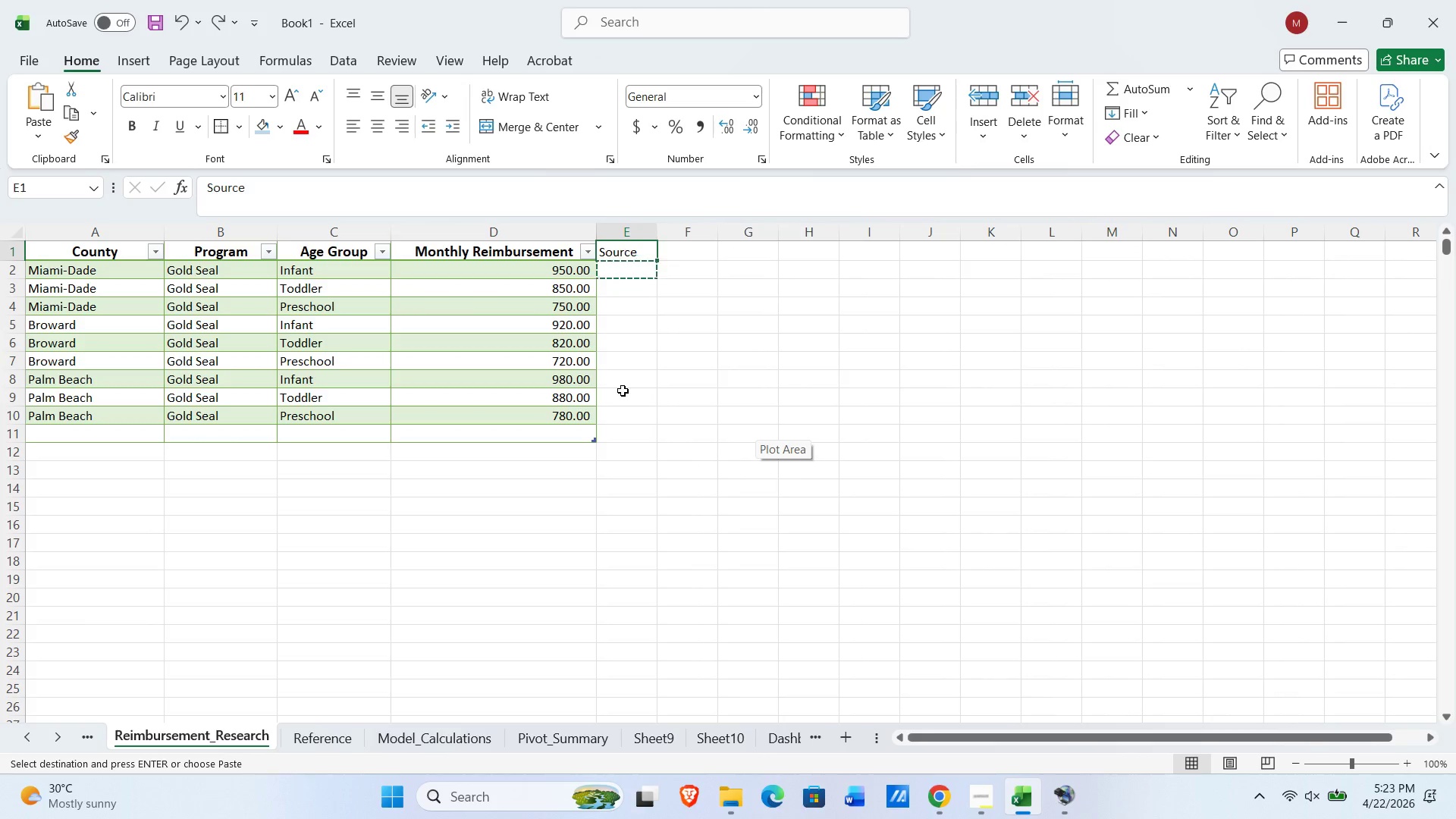 
key(Control+Z)
 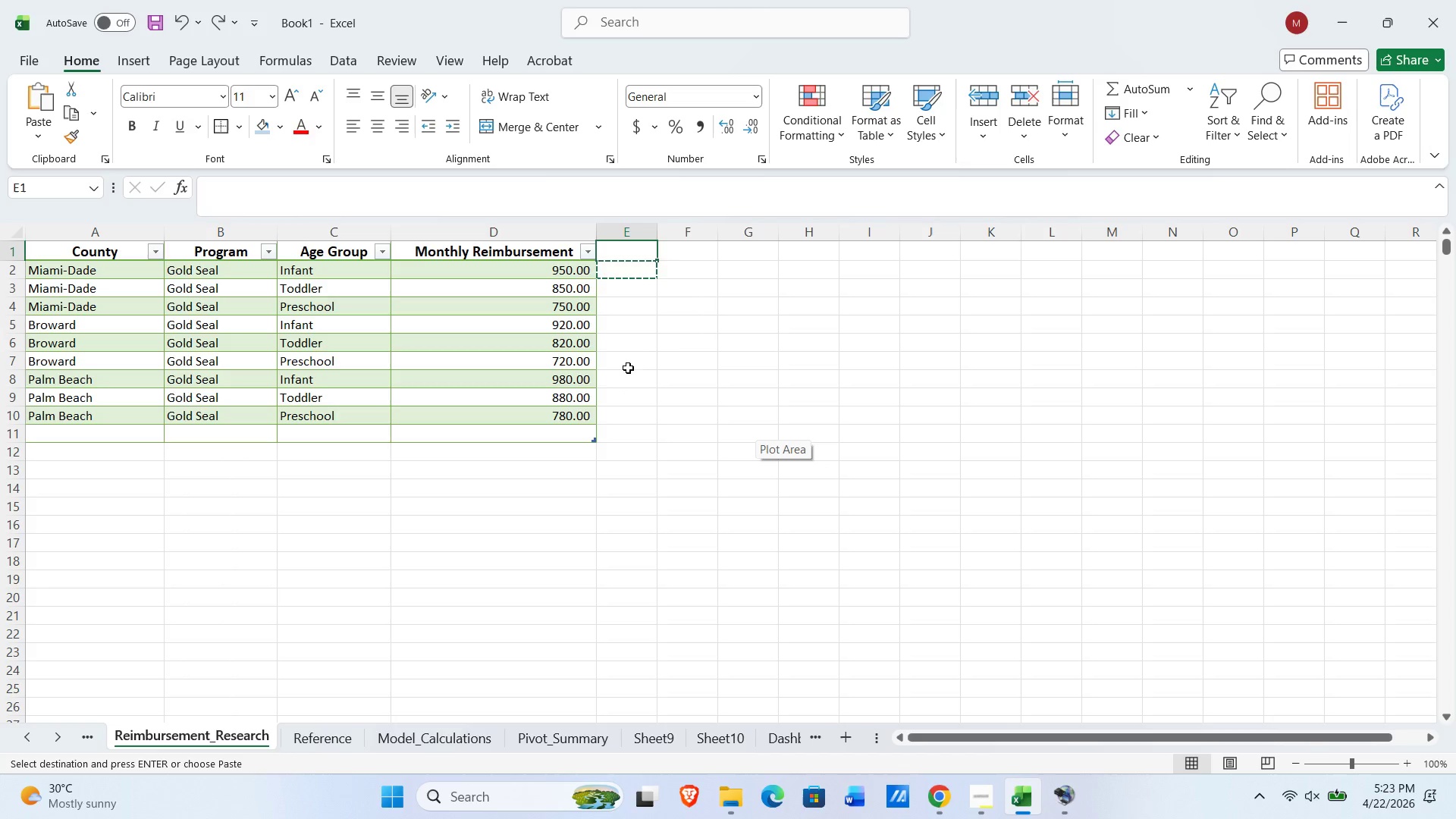 
double_click([642, 337])
 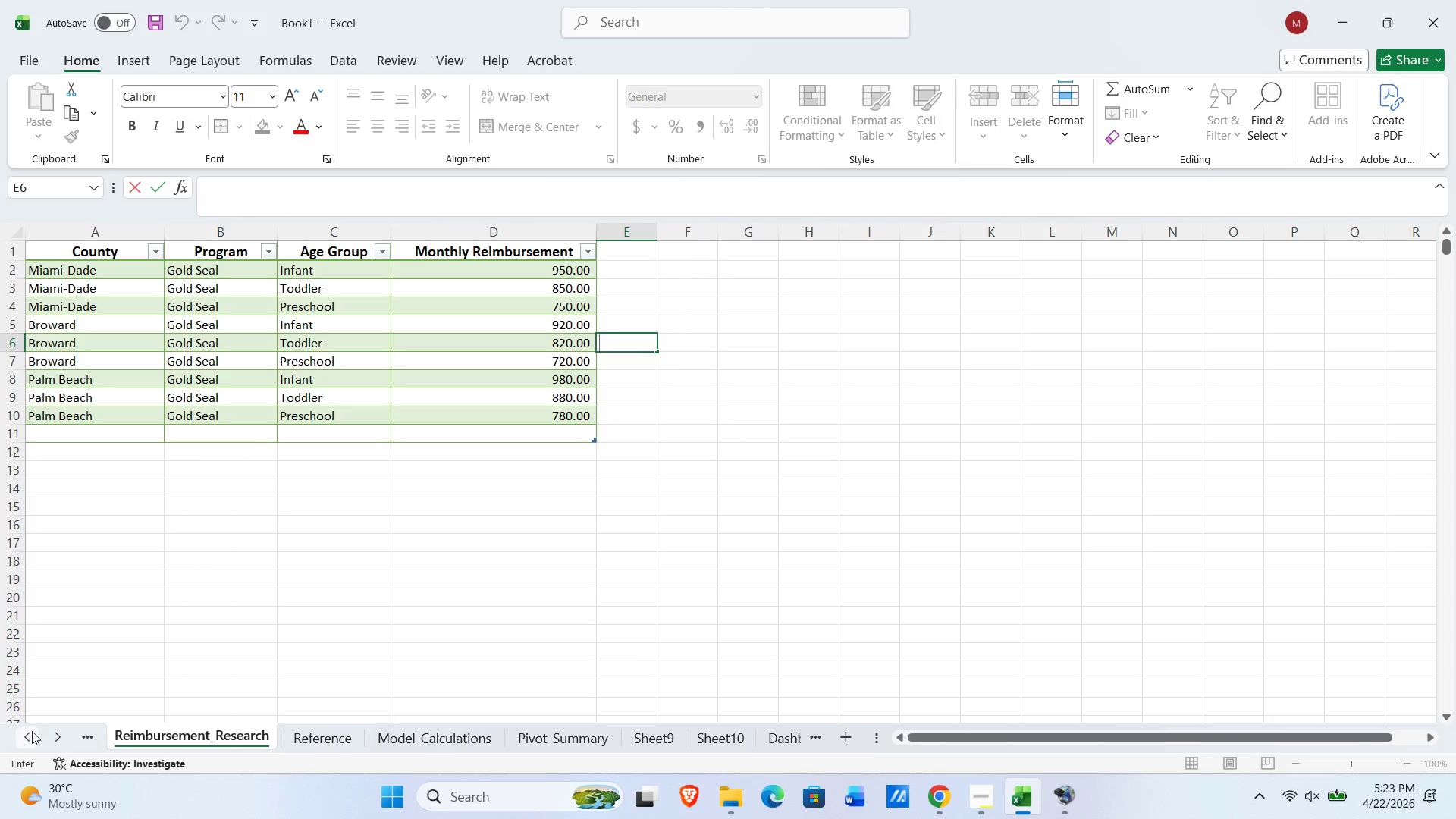 
double_click([52, 735])
 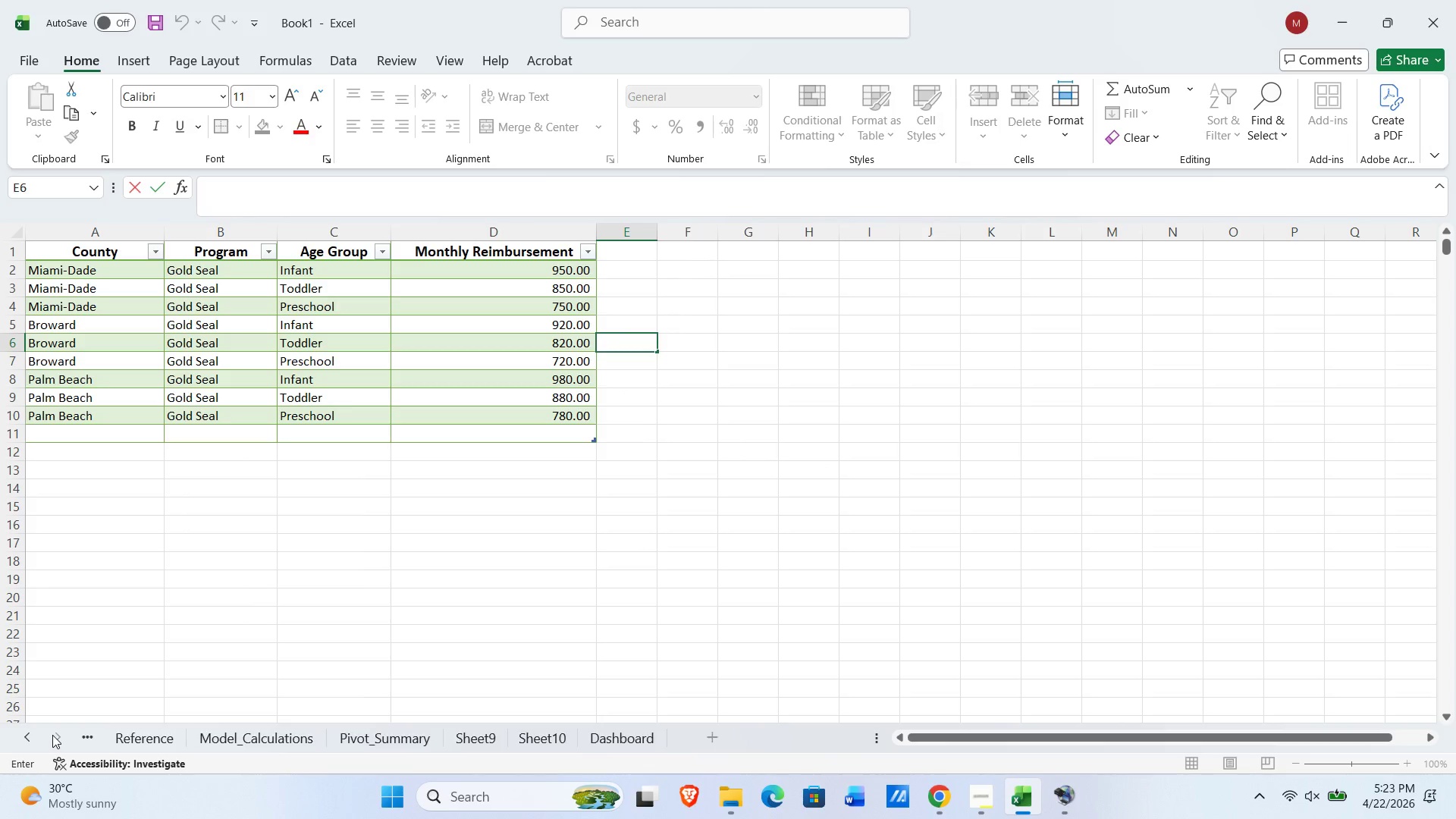 
triple_click([52, 735])
 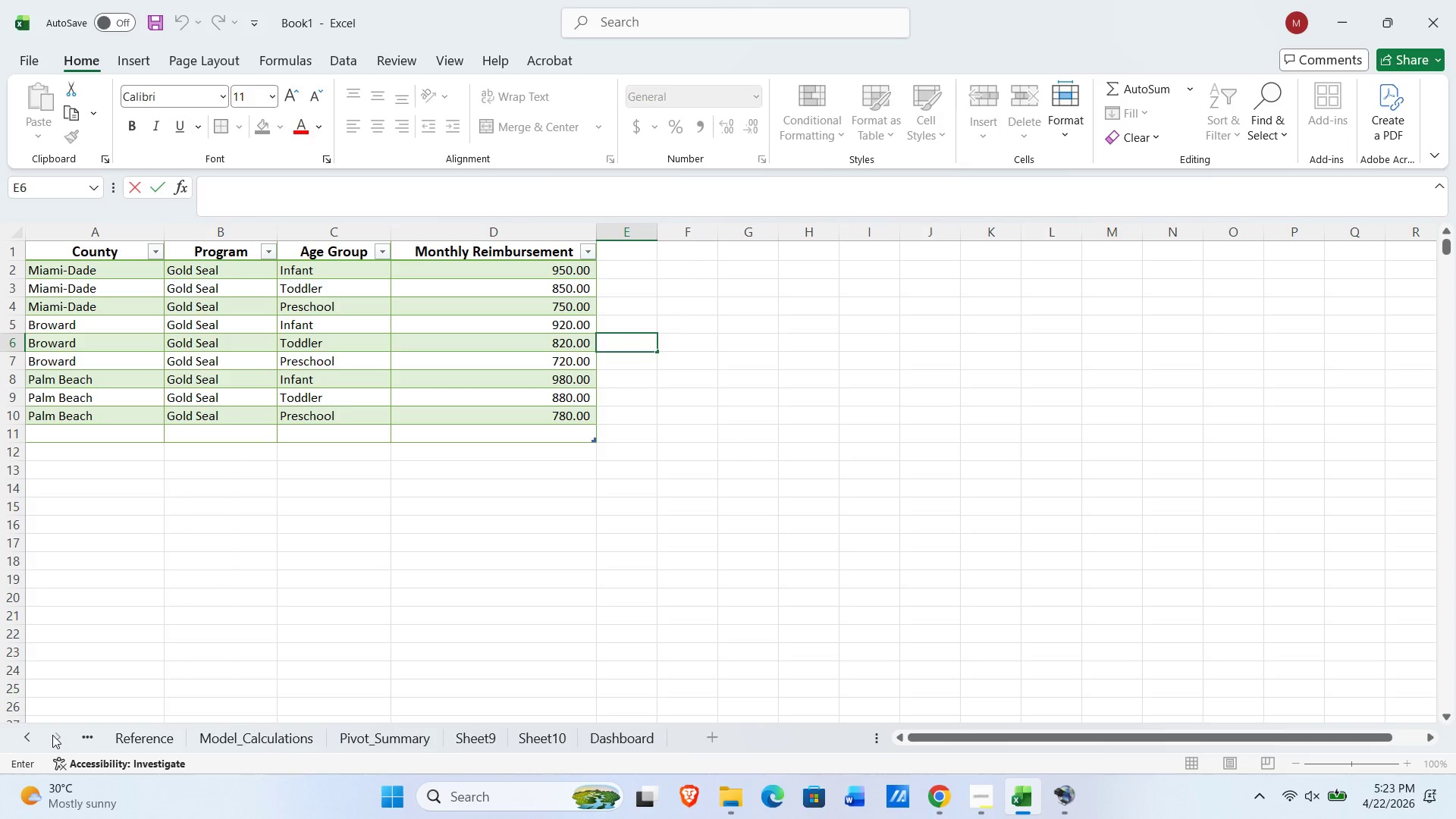 
triple_click([52, 735])
 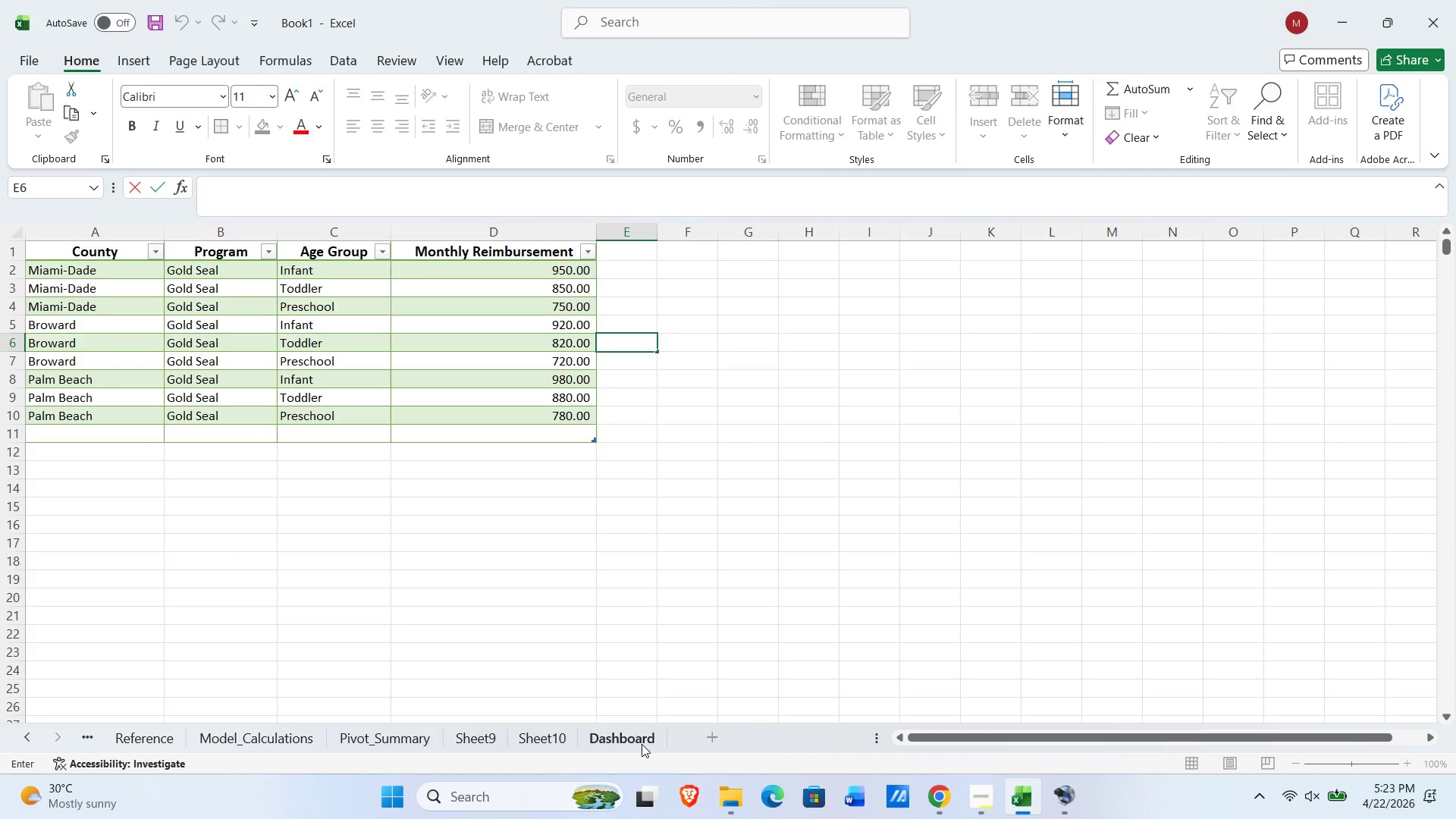 
left_click([623, 746])
 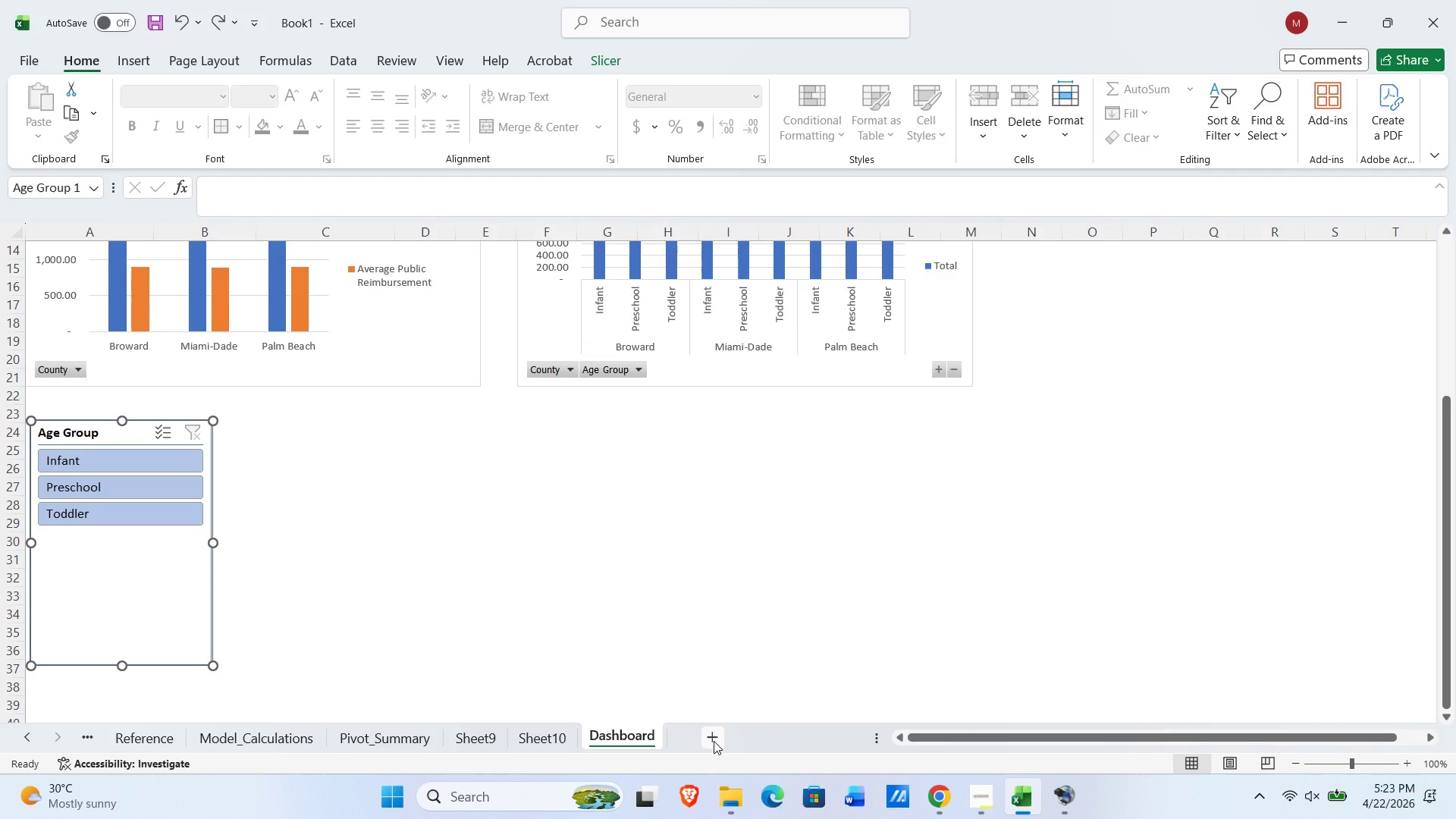 
left_click([714, 740])
 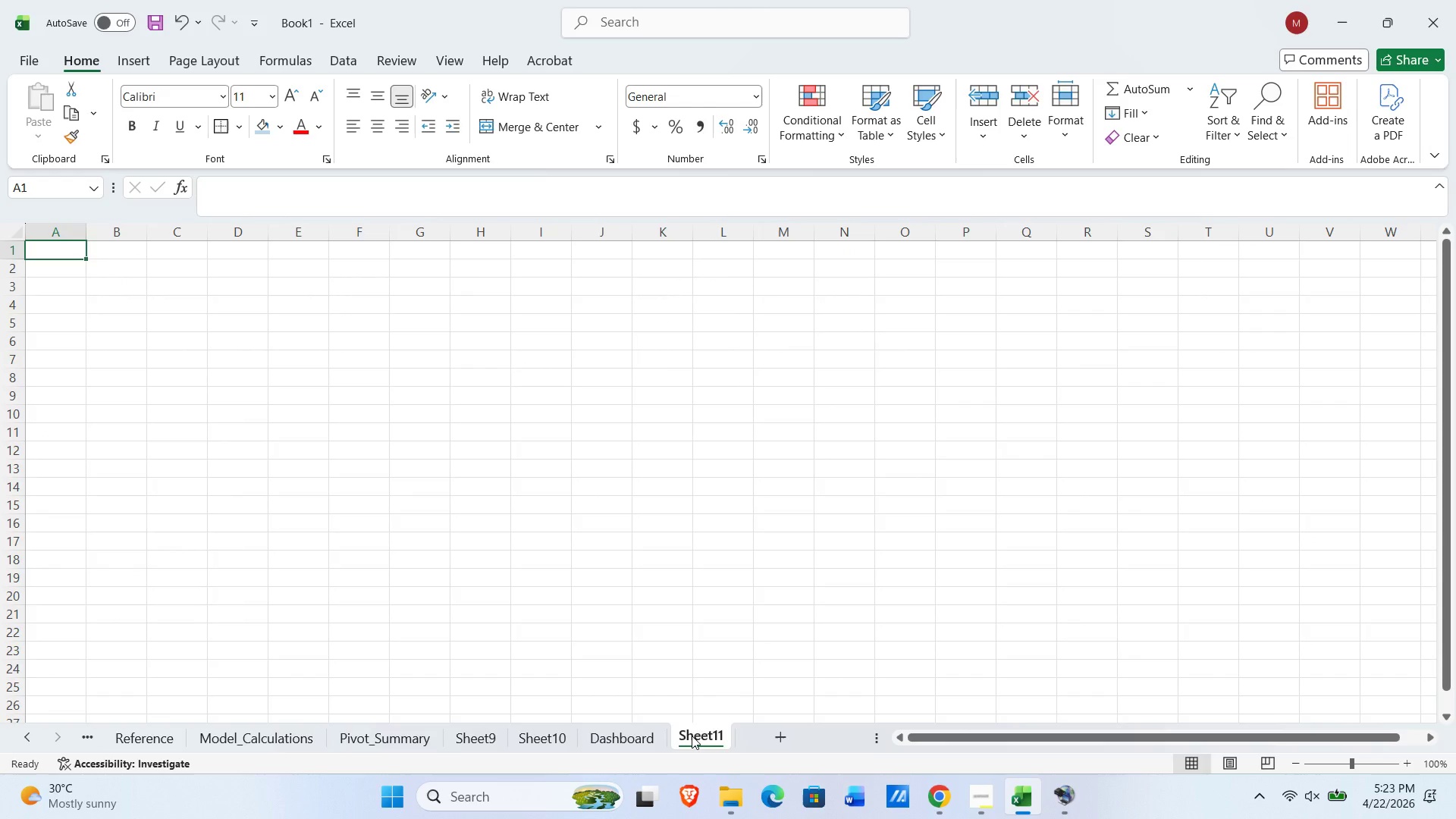 
double_click([692, 736])
 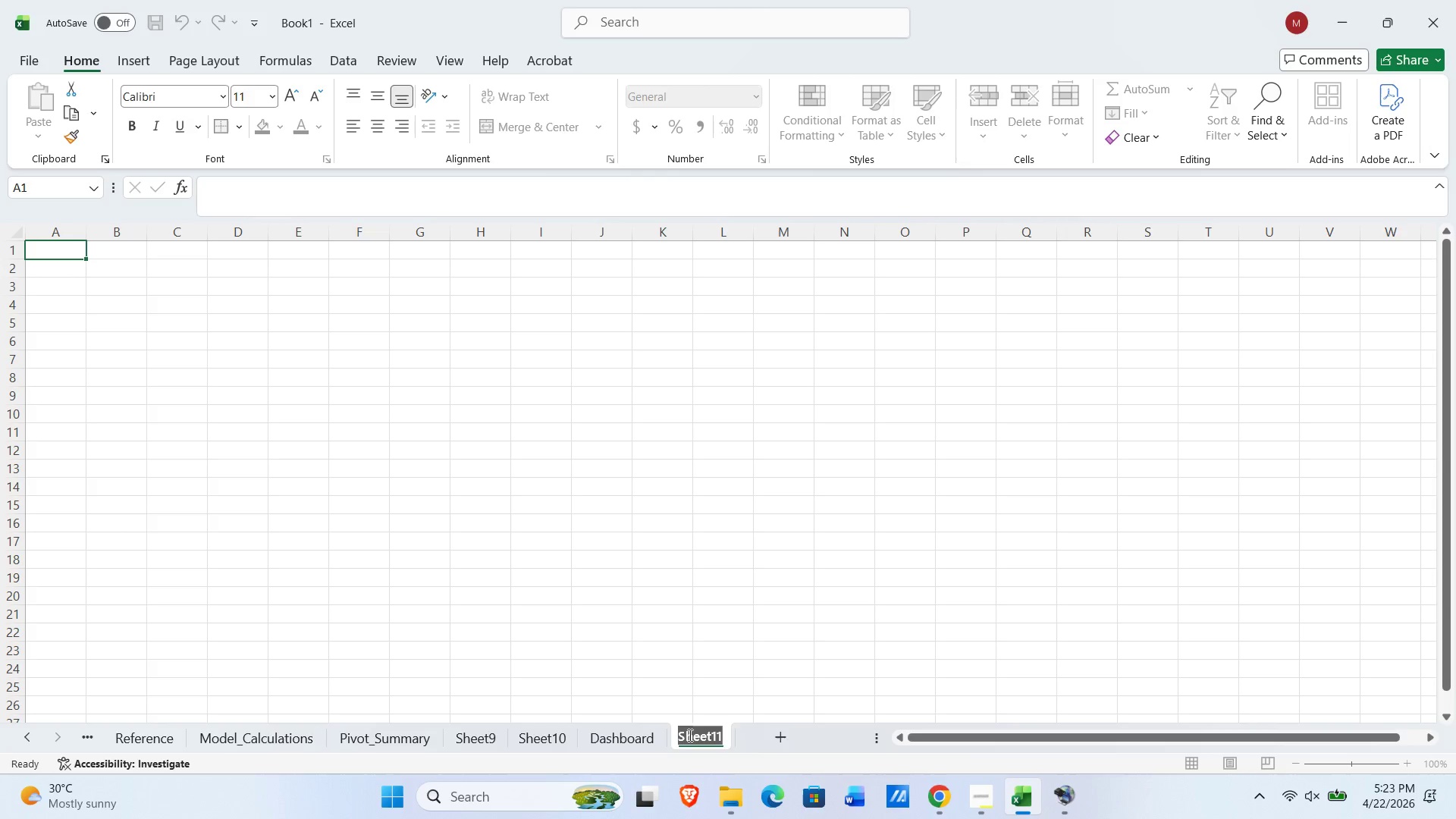 
wait(10.53)
 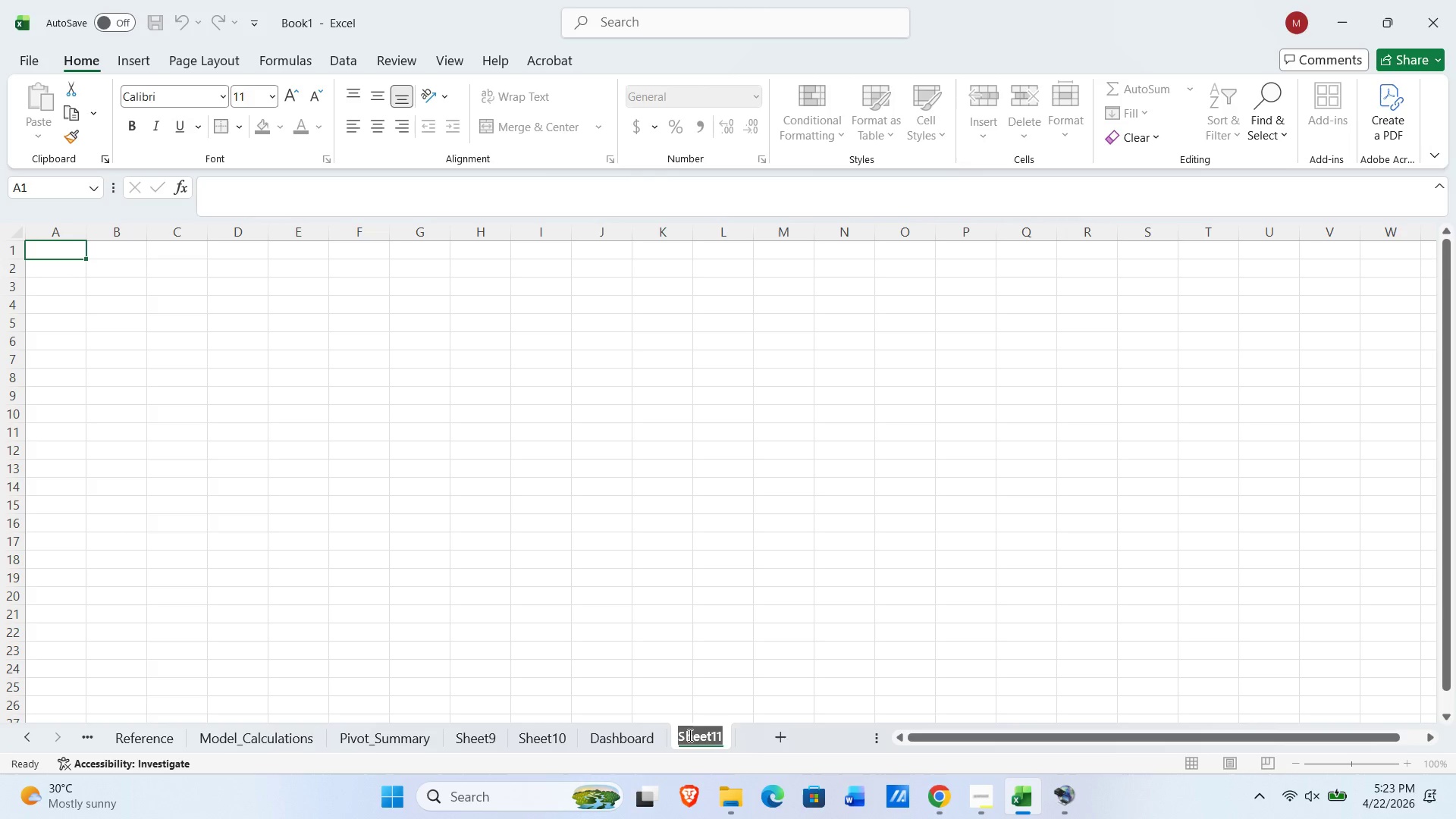 
type(Reimbursement Reasearc)
key(NumpadEnter)
 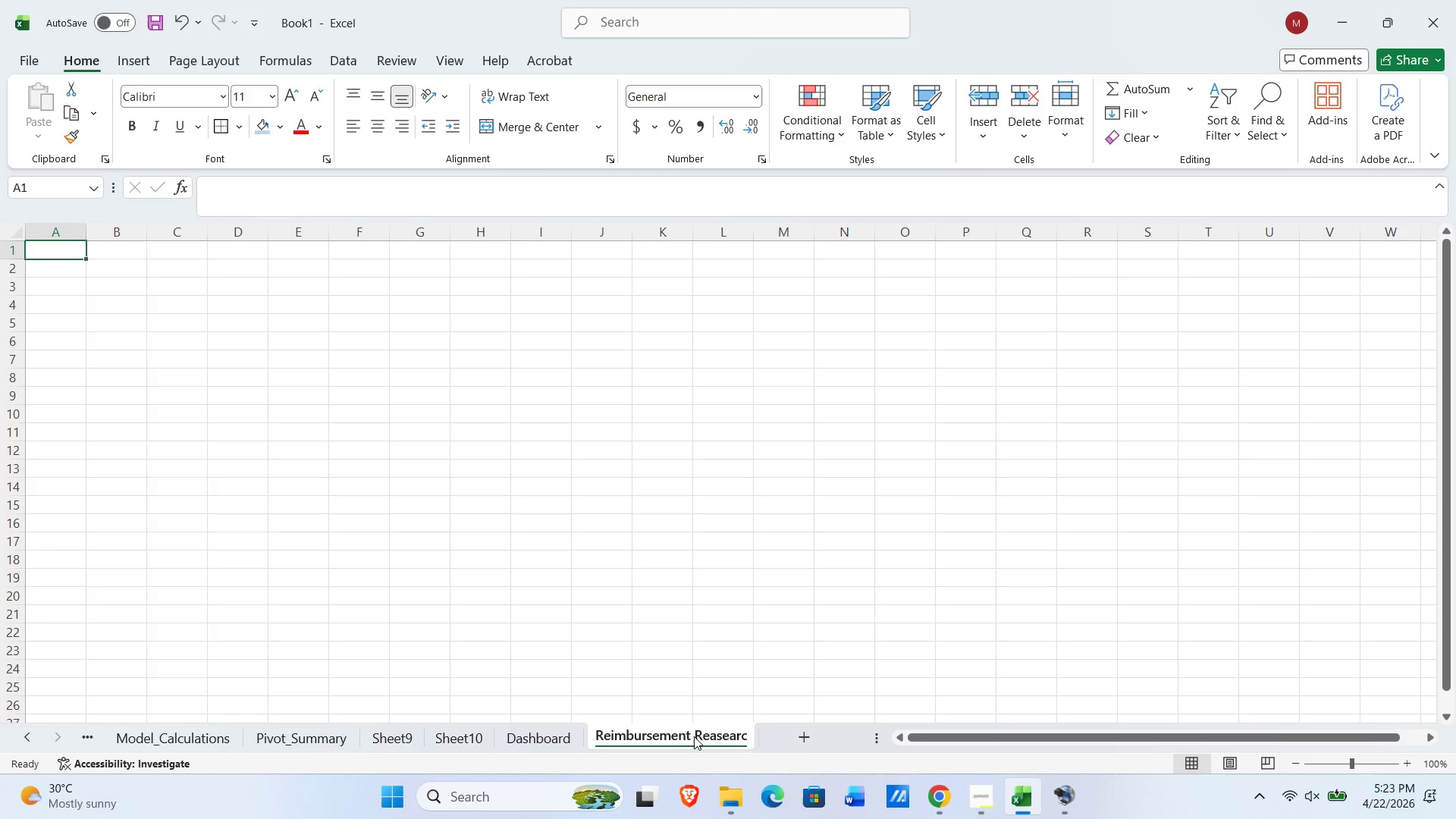 
left_click([685, 737])
 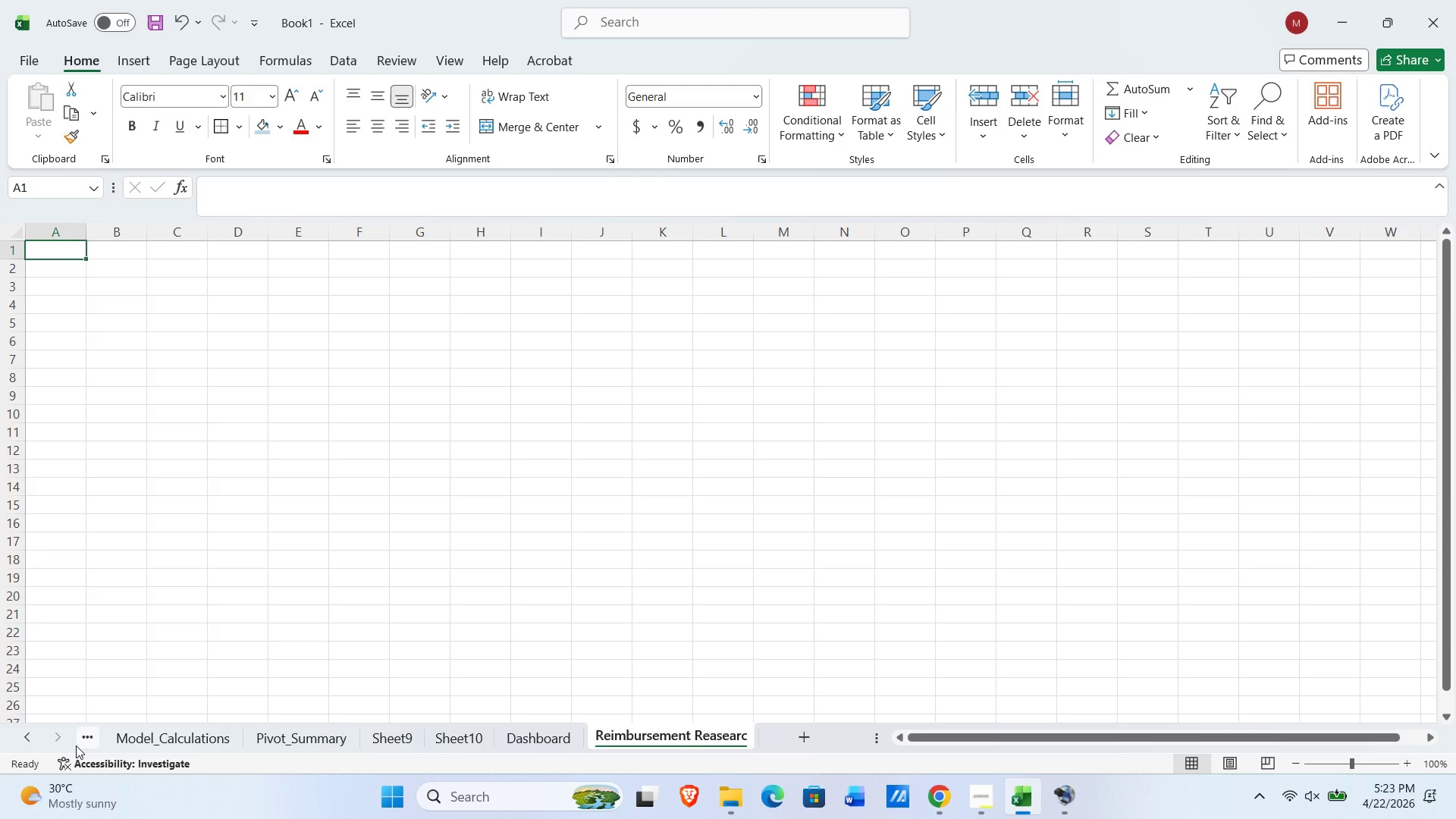 
left_click([30, 742])
 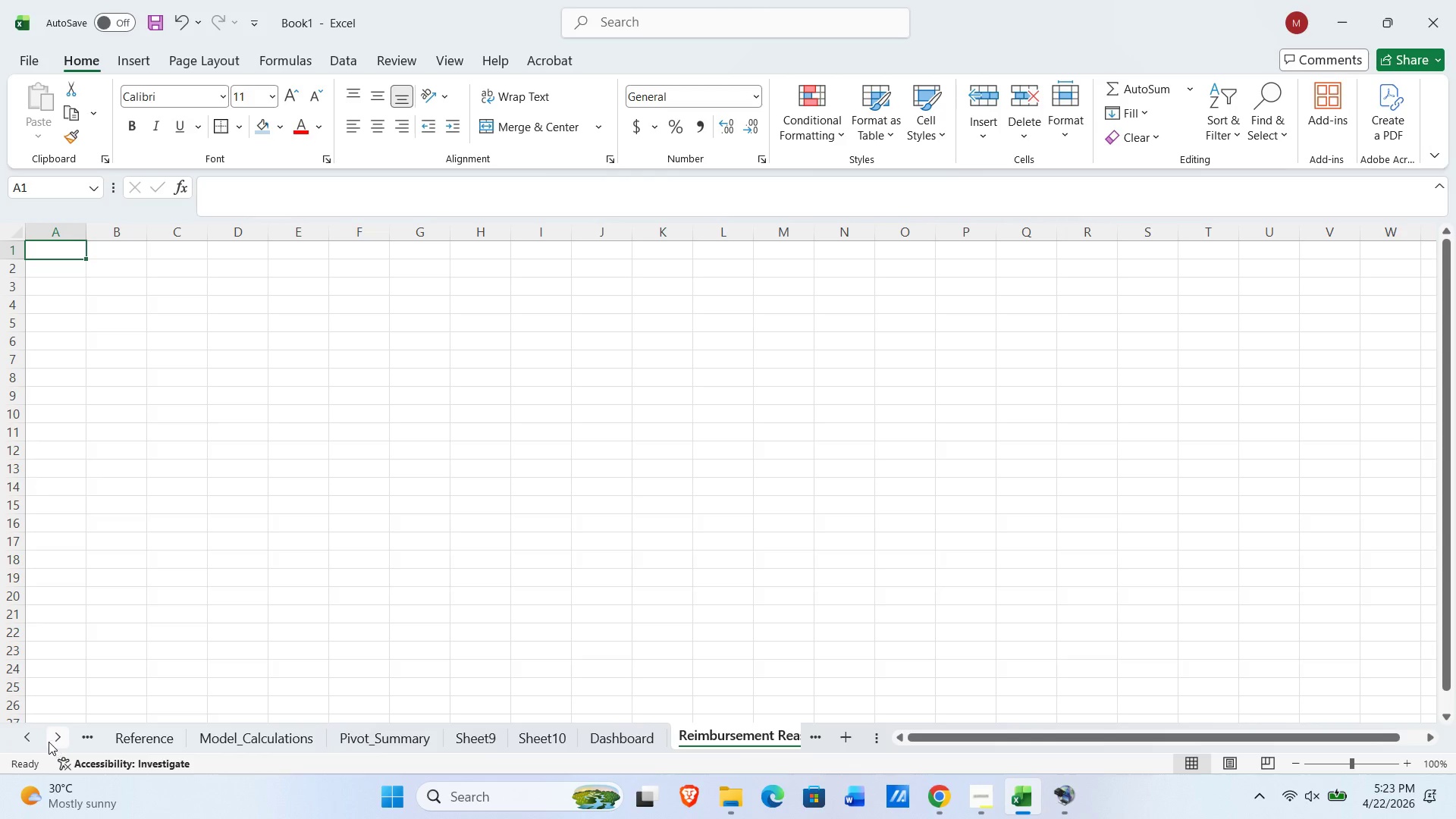 
left_click([33, 742])
 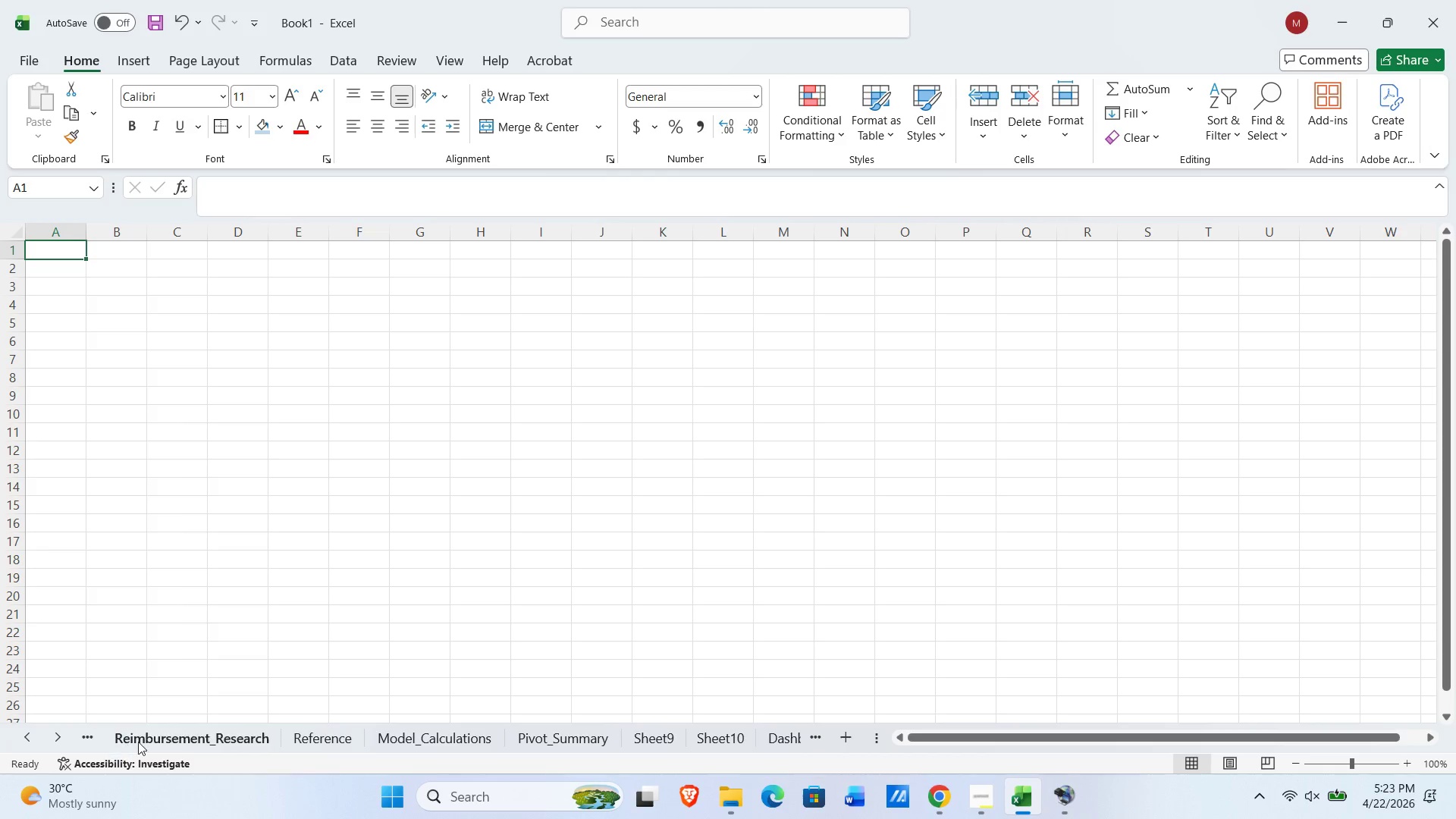 
left_click([171, 735])
 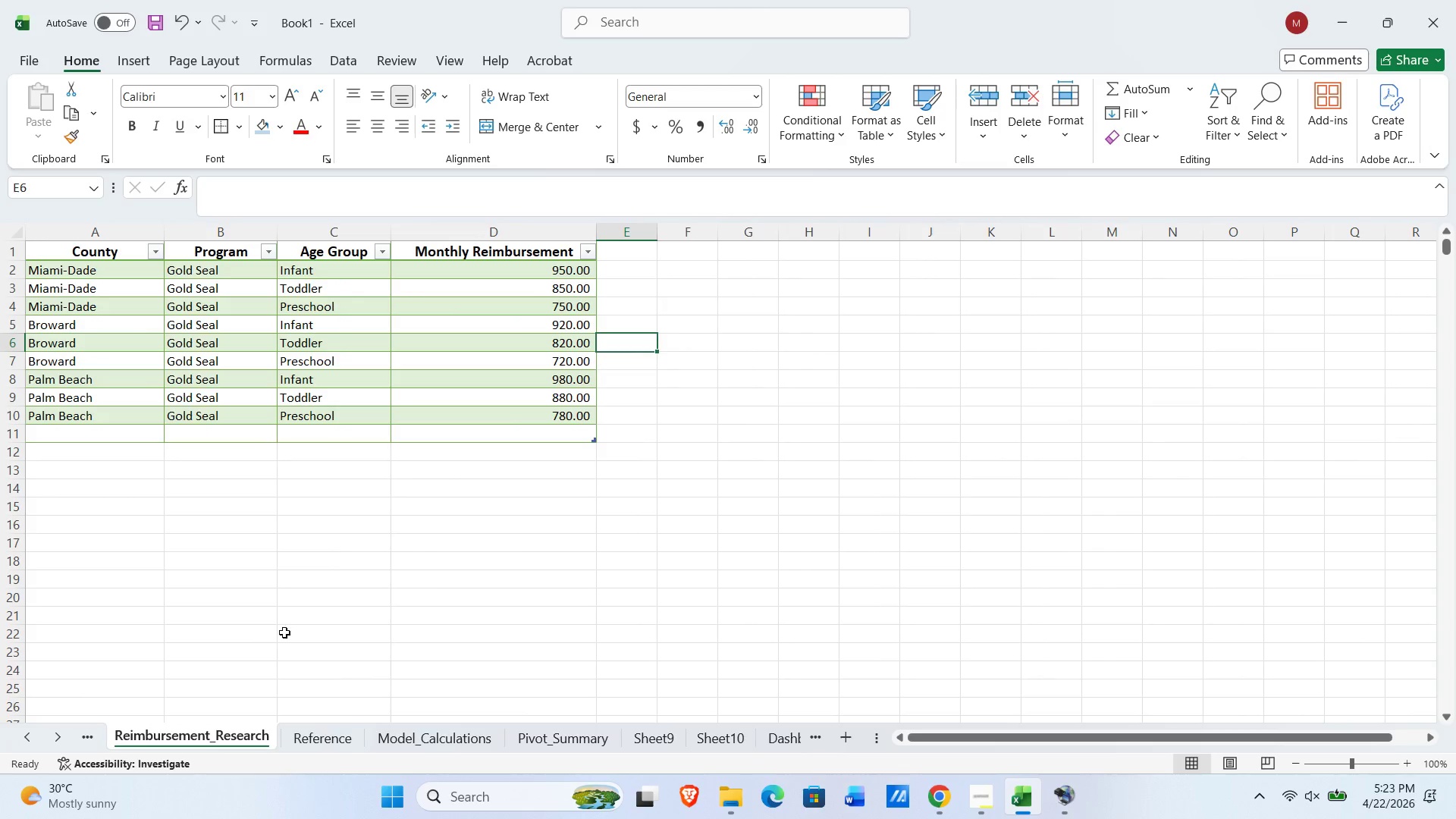 
scroll: coordinate [96, 461], scroll_direction: up, amount: 6.0
 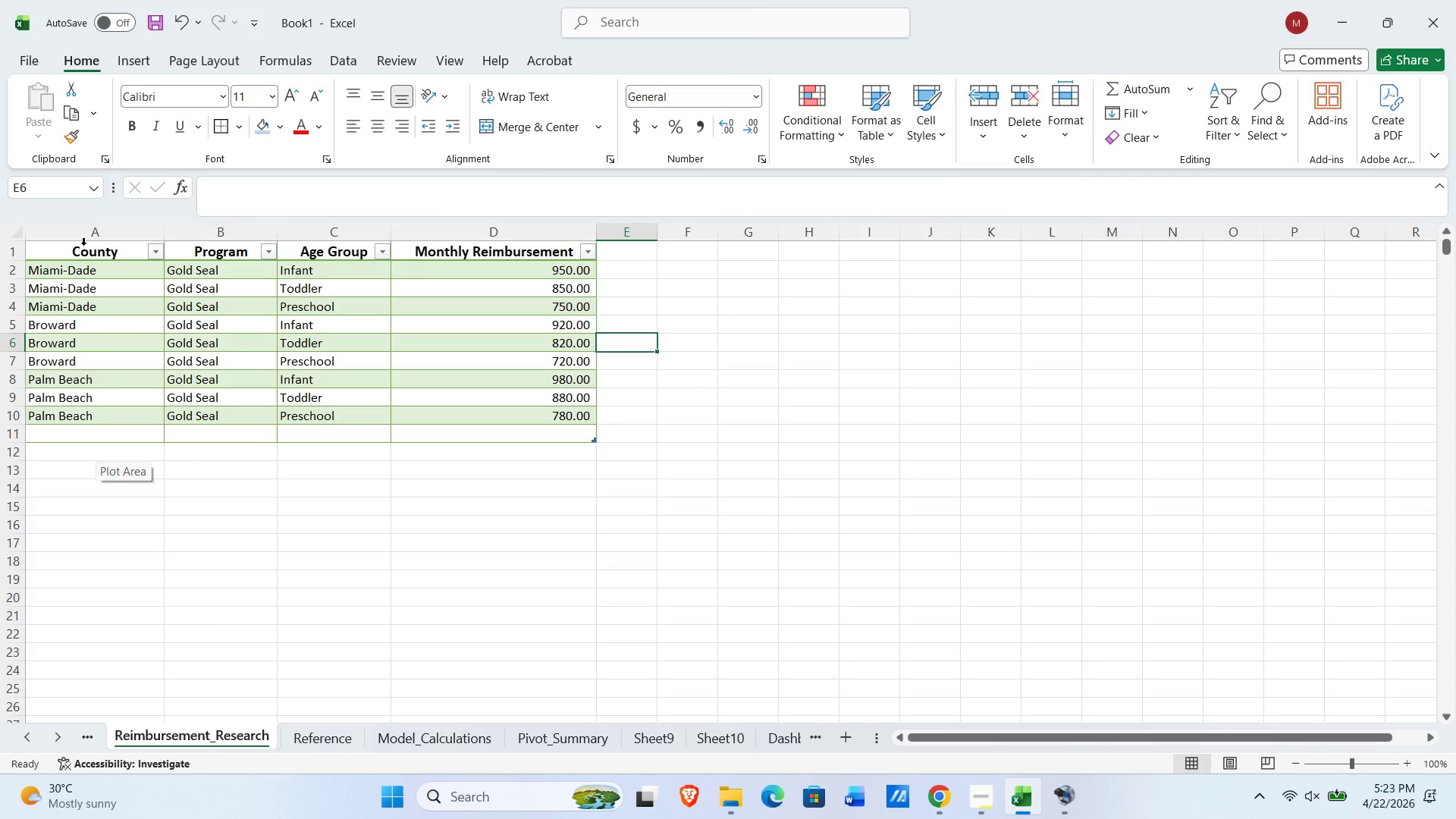 
left_click([28, 240])
 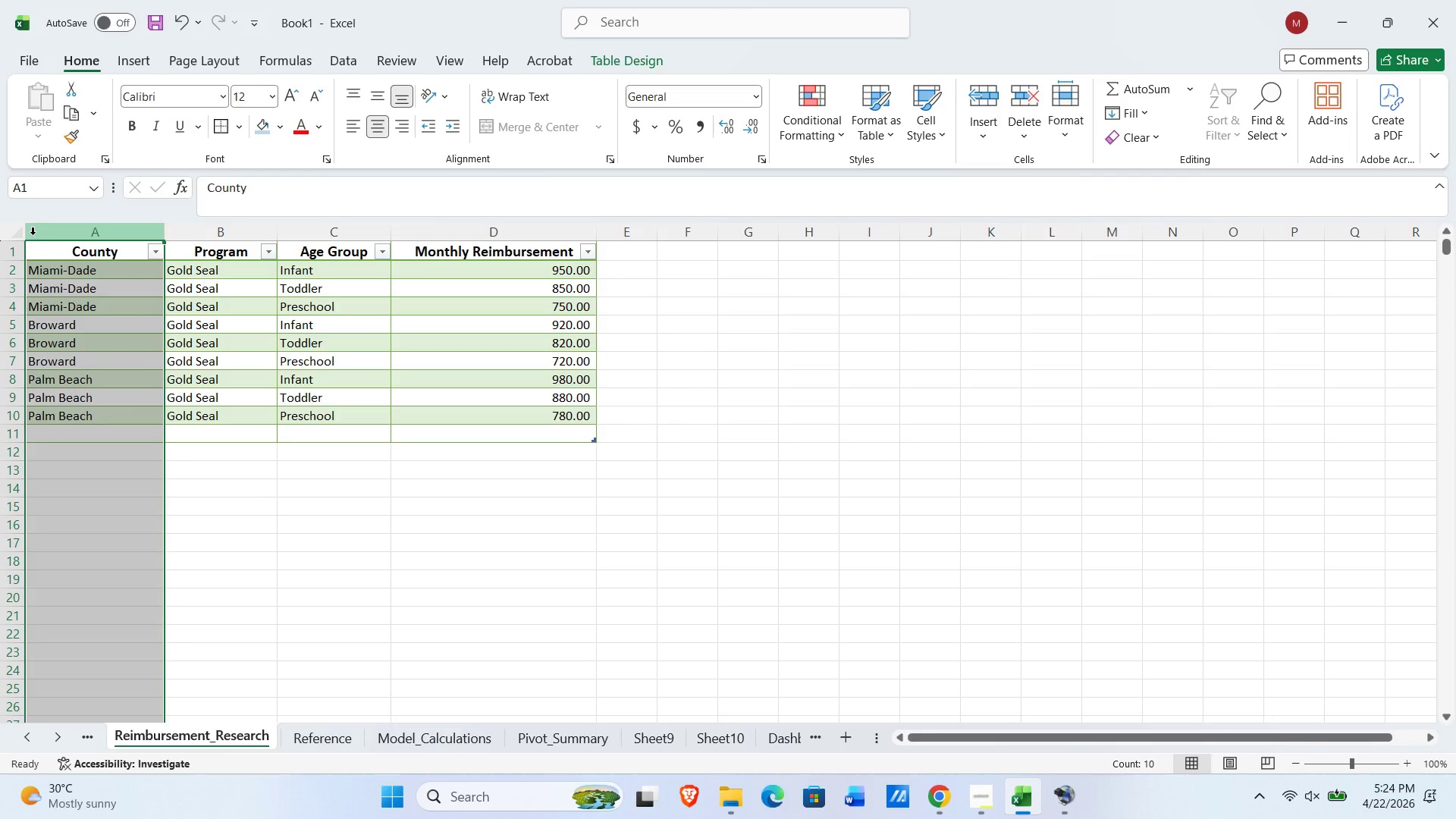 
left_click([12, 234])
 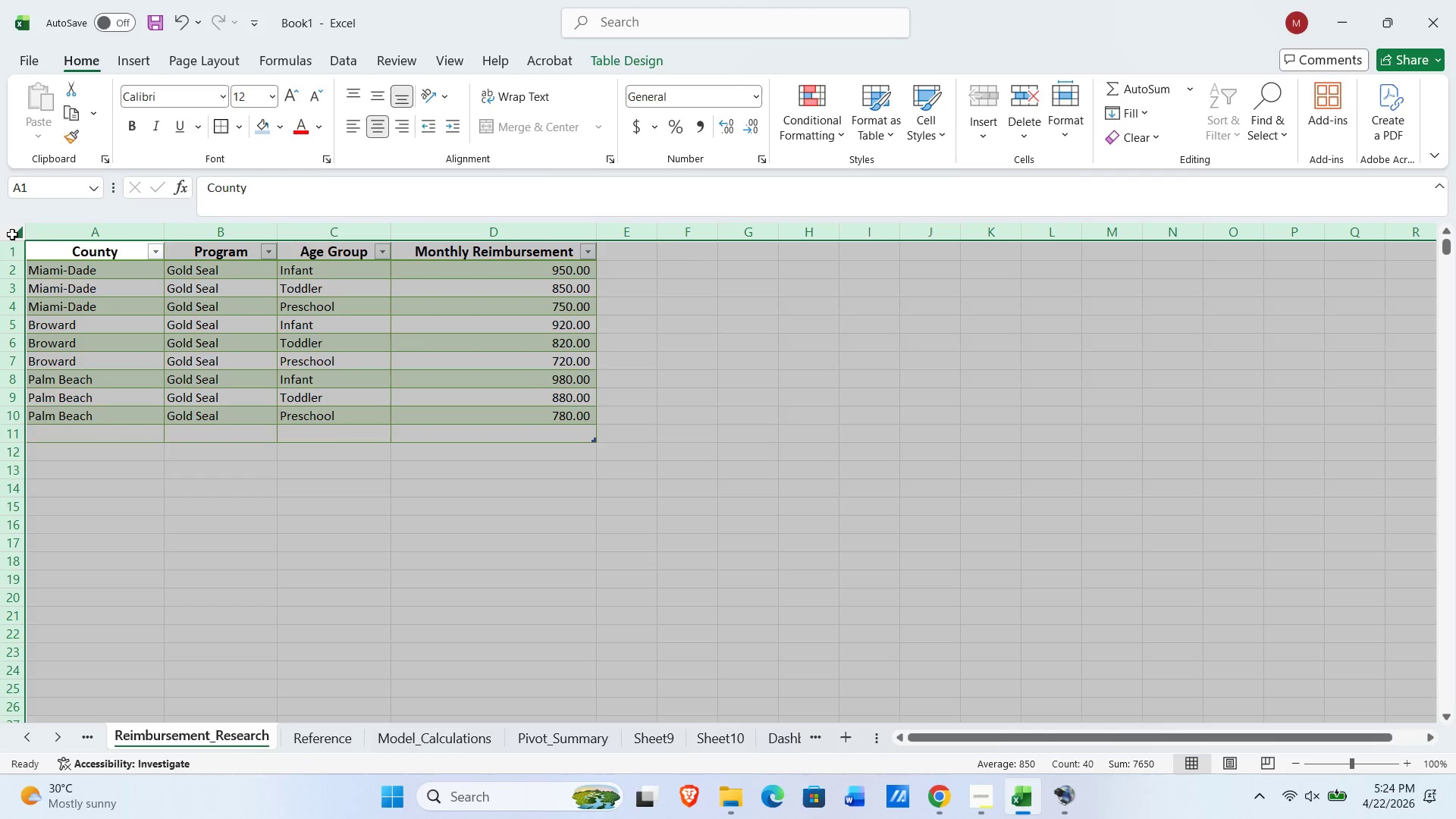 
key(Control+C)
 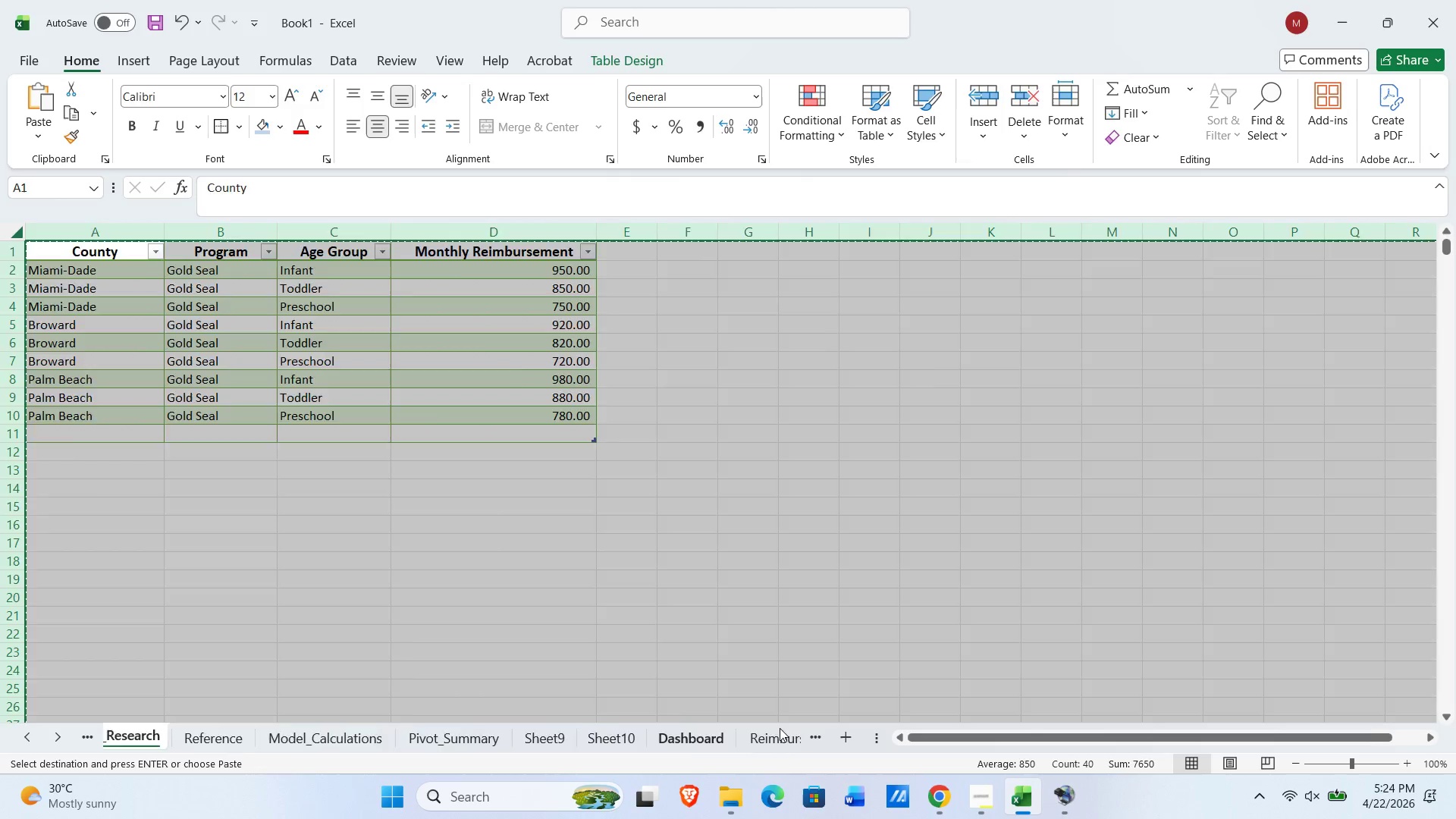 
double_click([779, 742])
 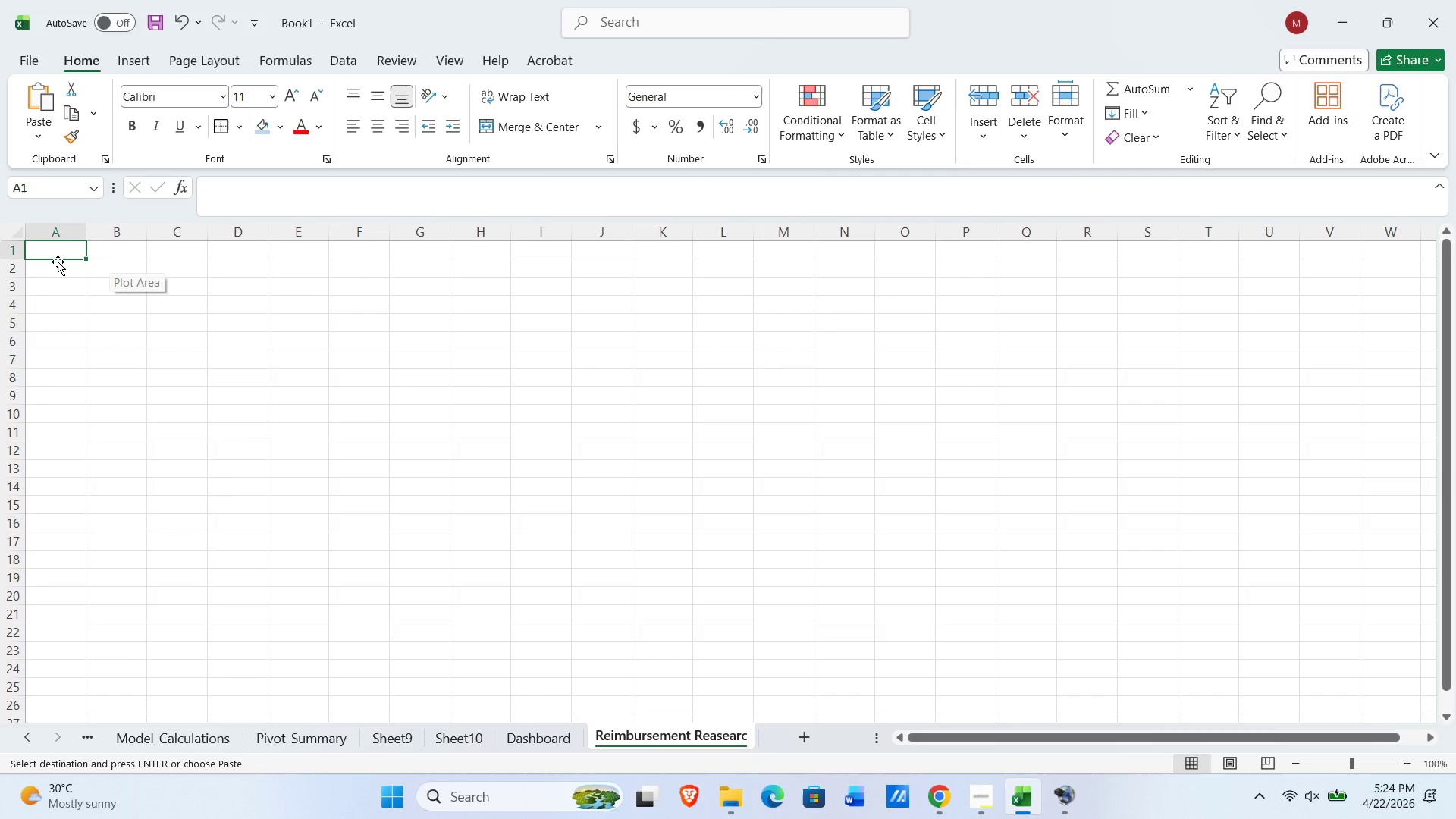 
right_click([51, 250])
 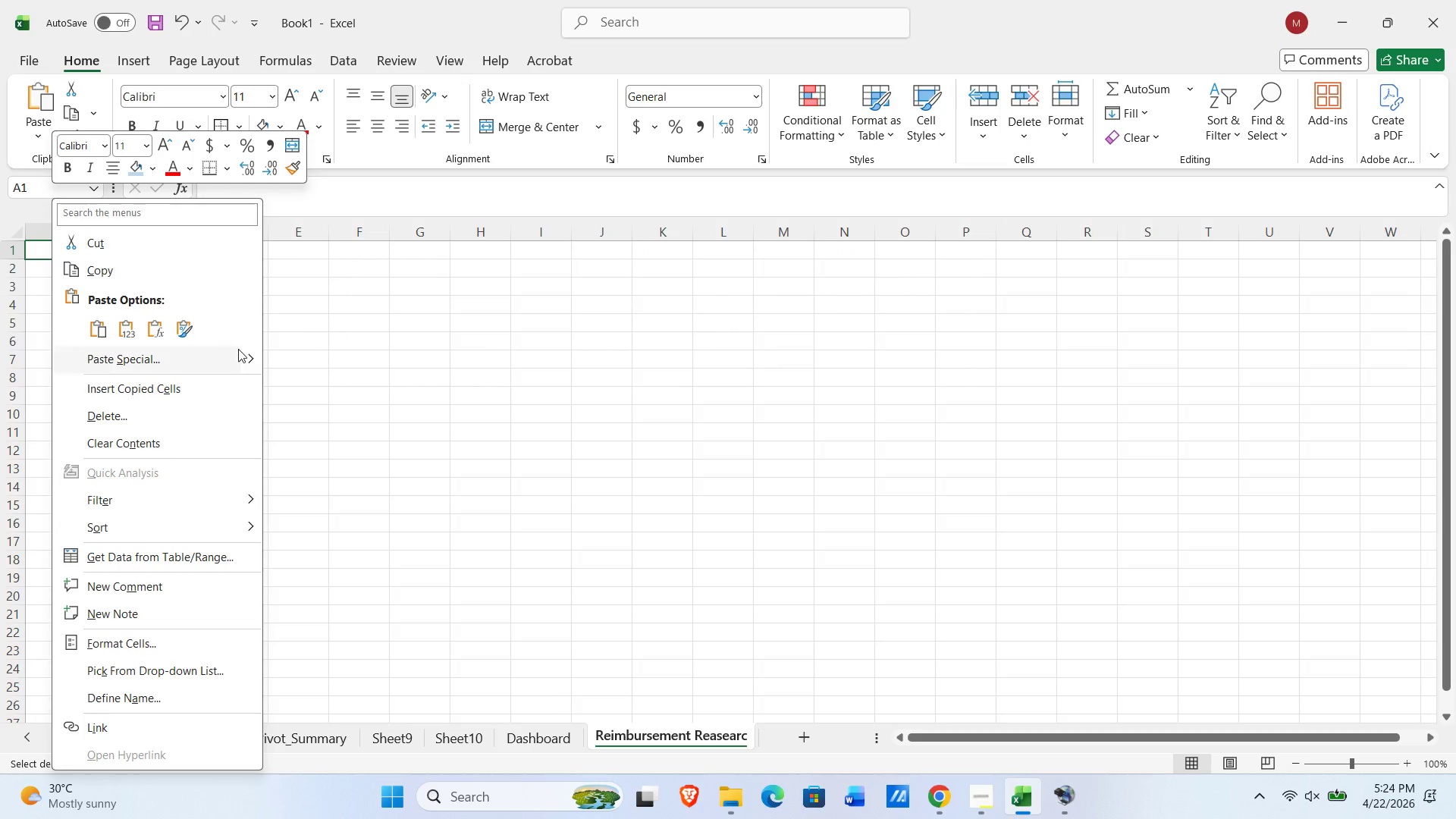 
left_click([247, 353])
 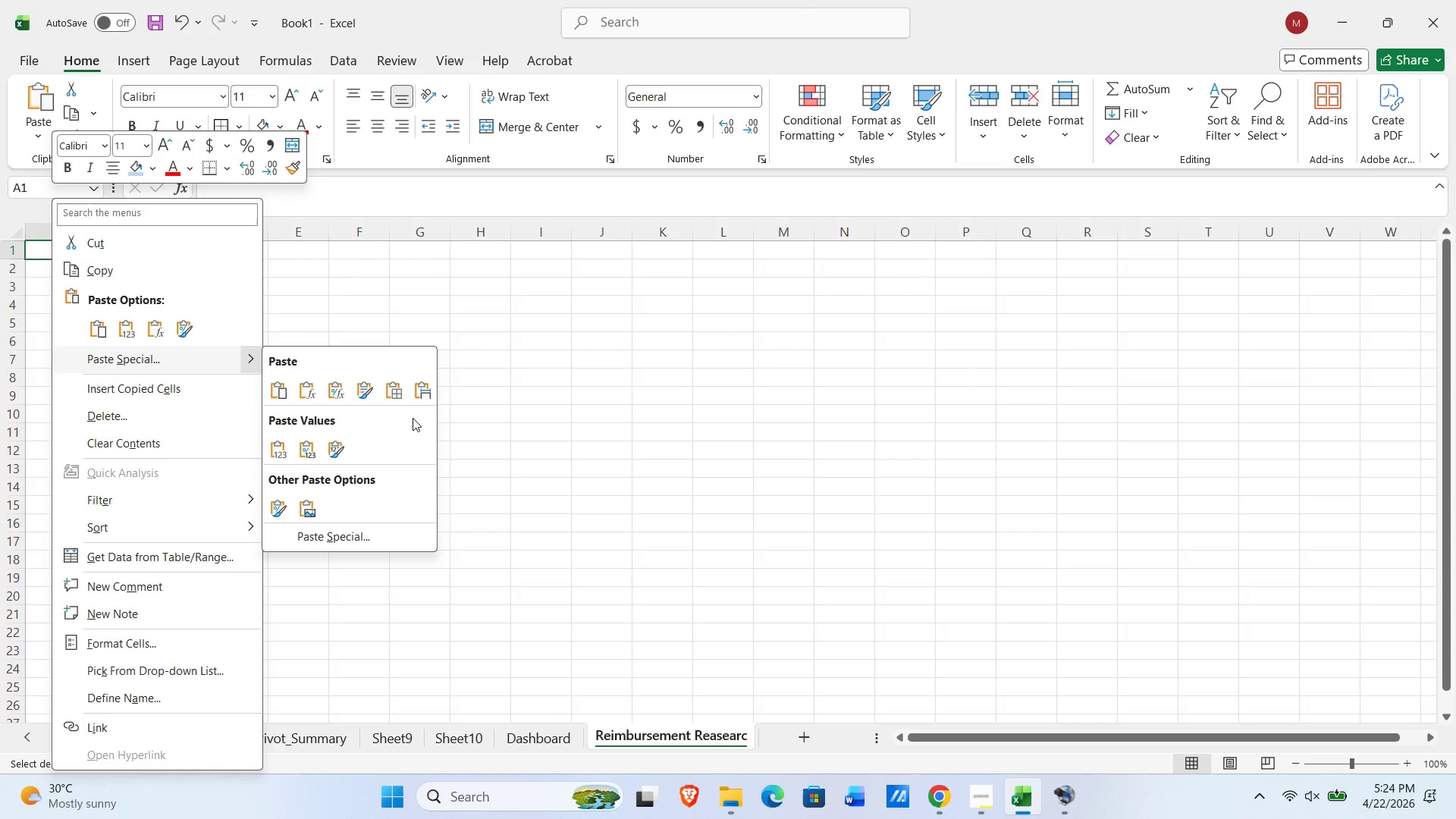 
left_click([422, 394])
 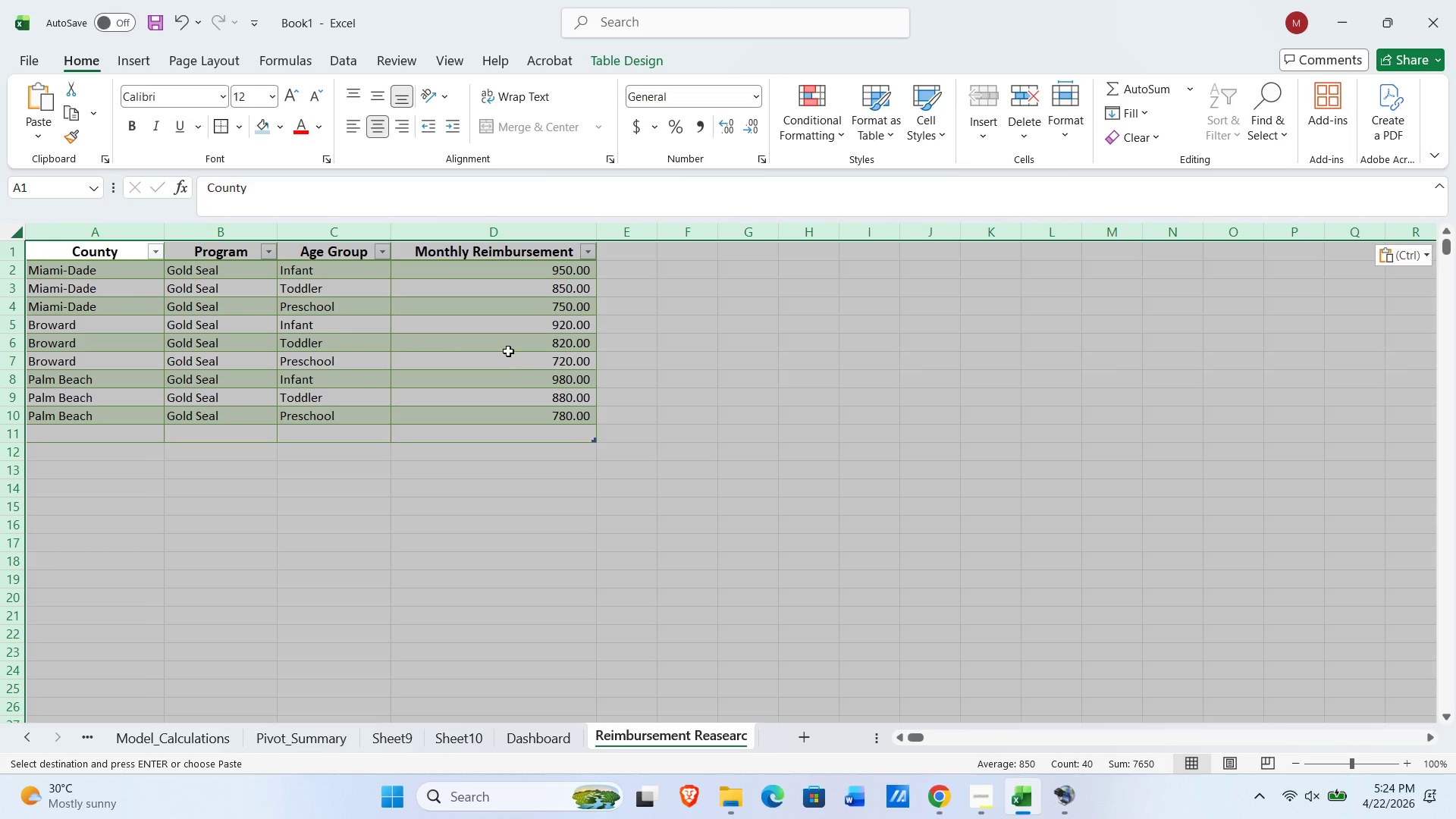 
wait(5.08)
 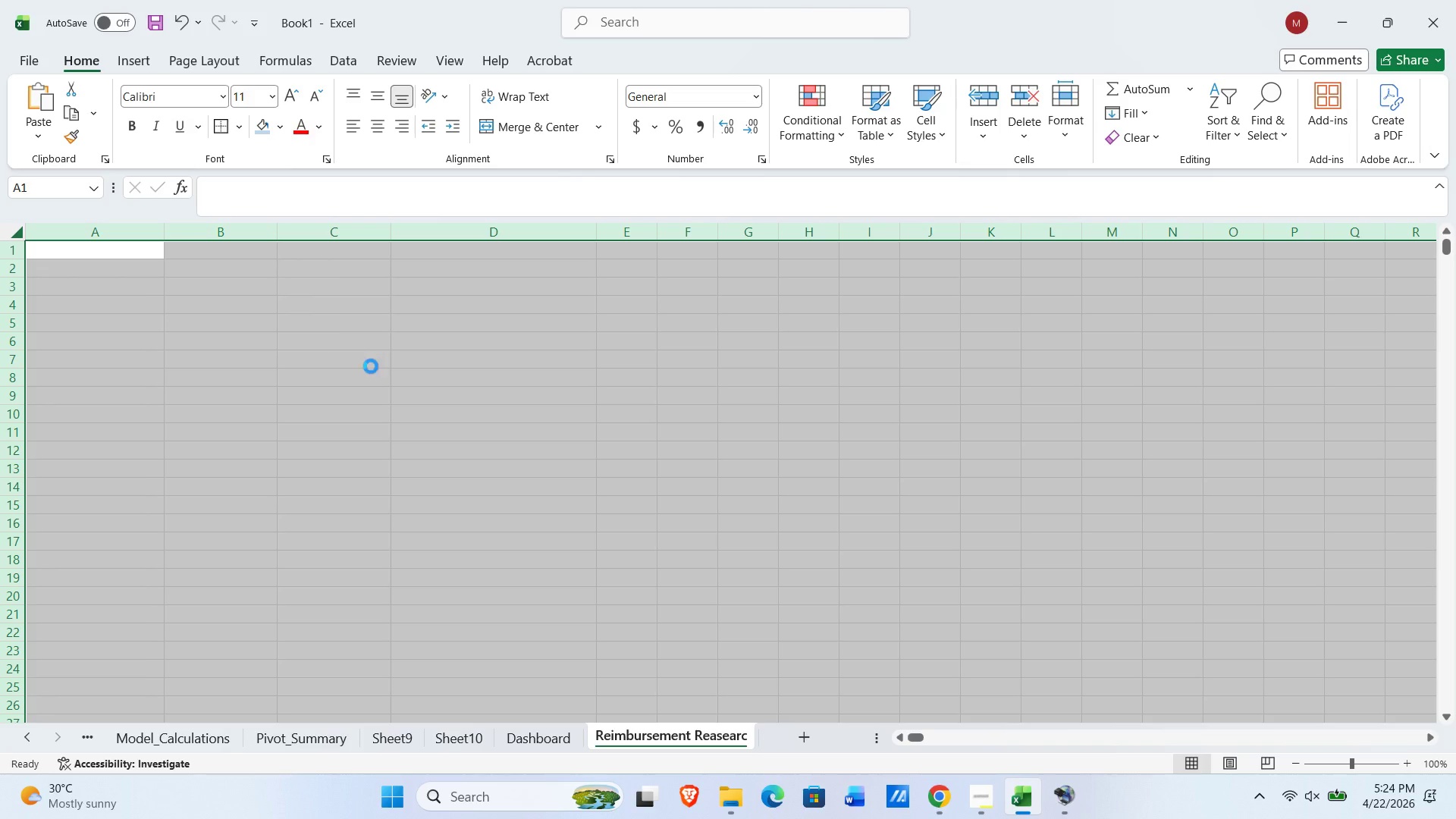 
left_click([638, 258])
 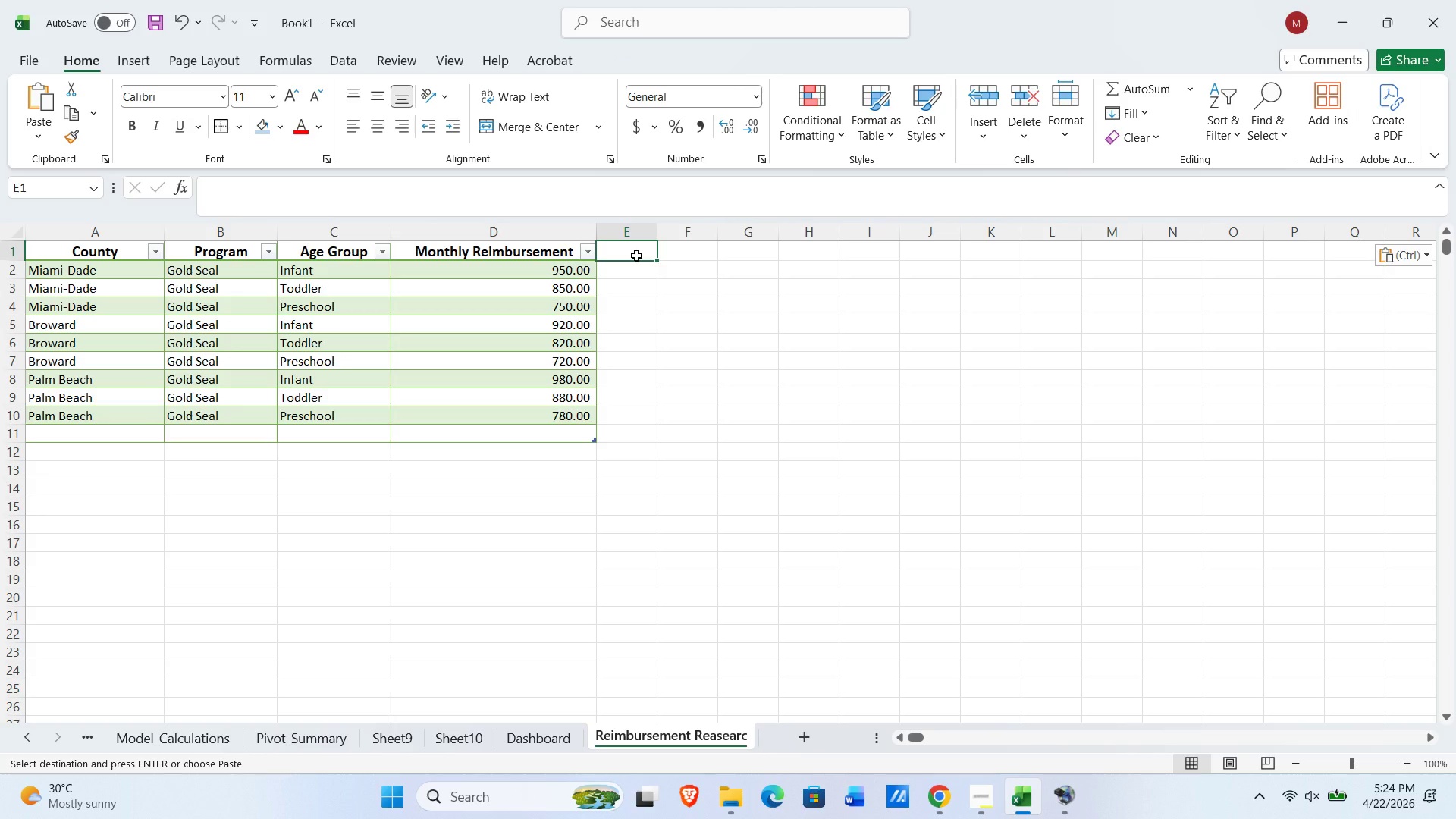 
type(Source)
key(NumpadEnter)
 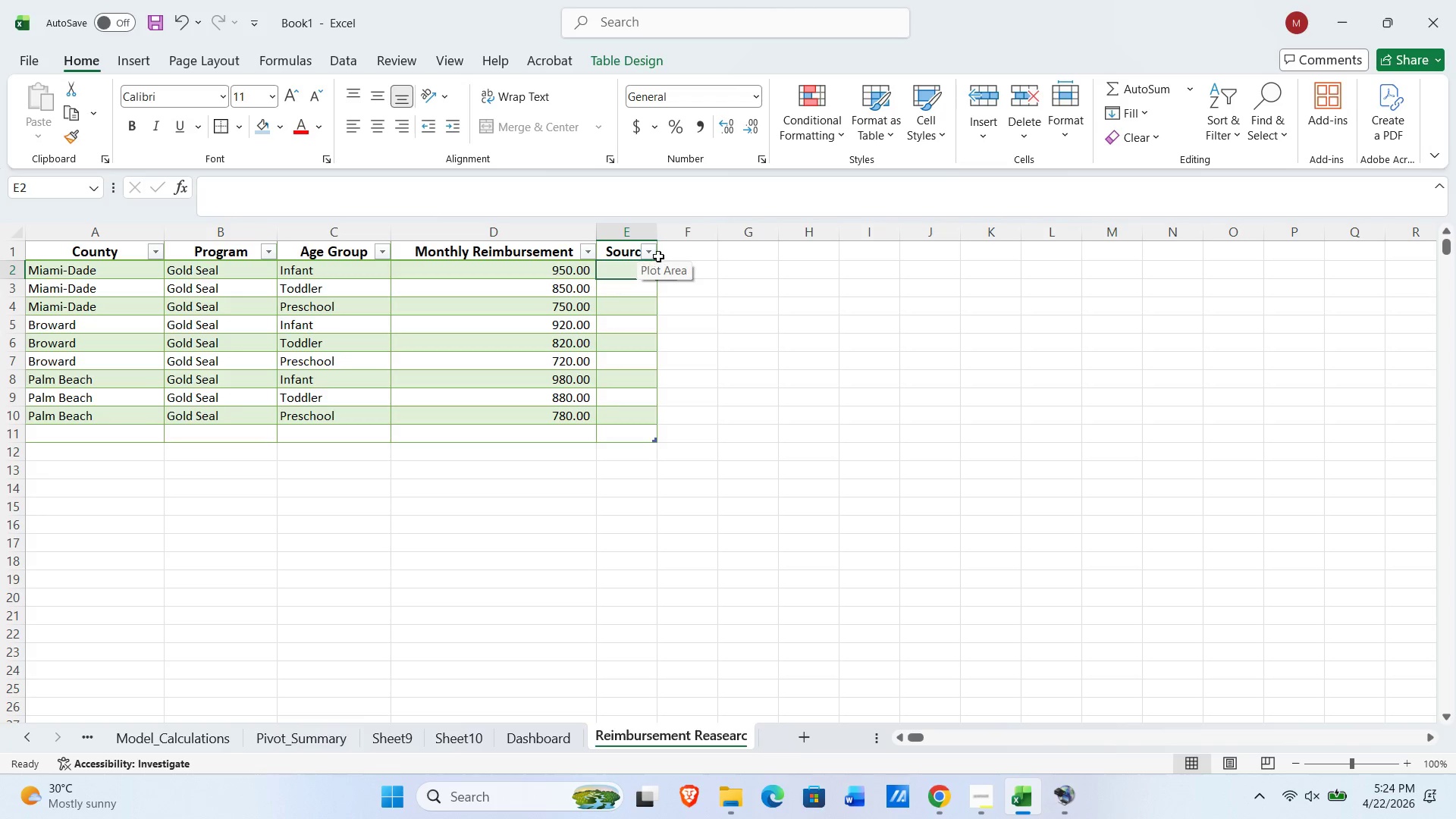 
left_click([671, 251])
 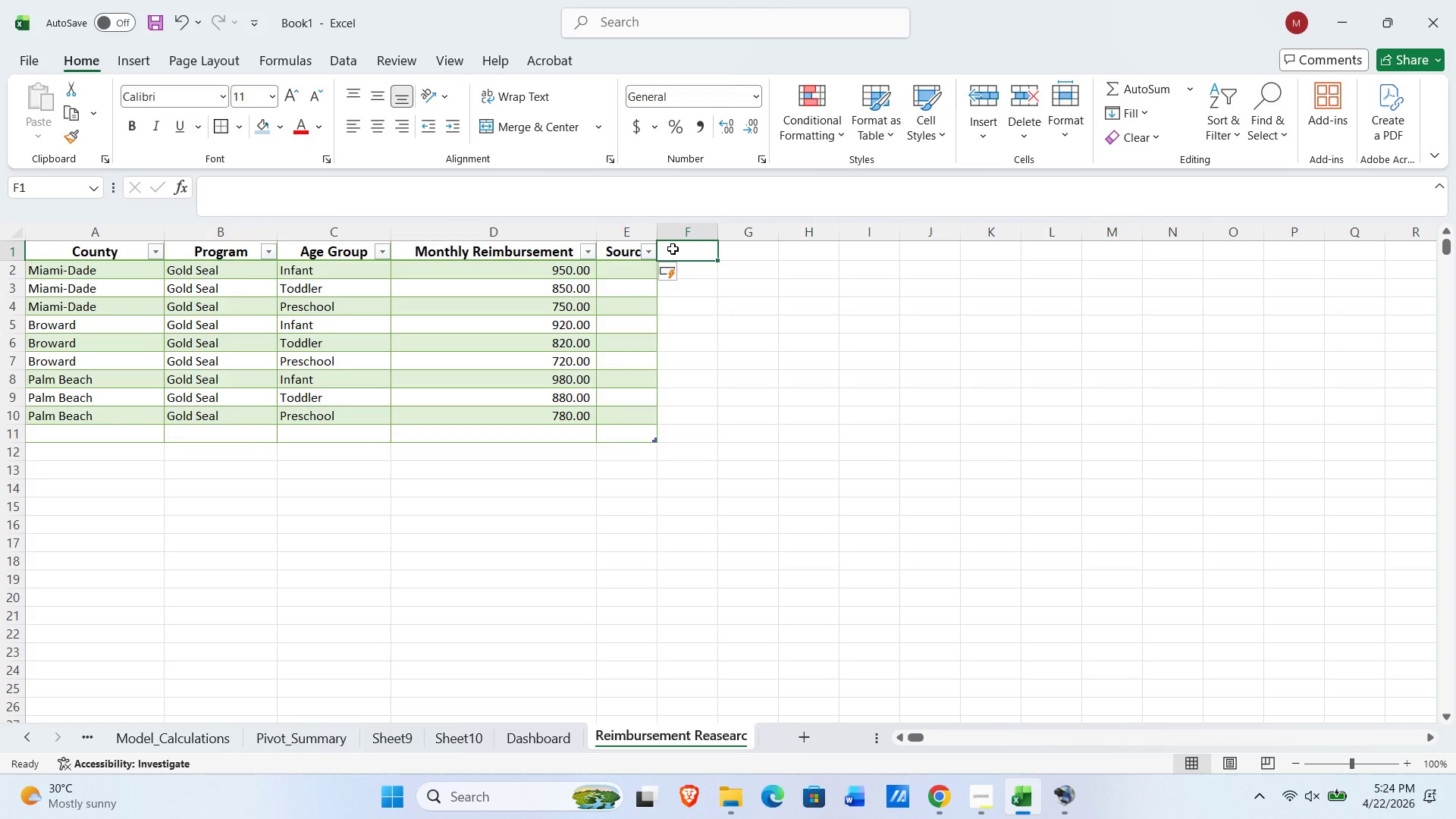 
type(Last Updated)
key(NumpadEnter)
 